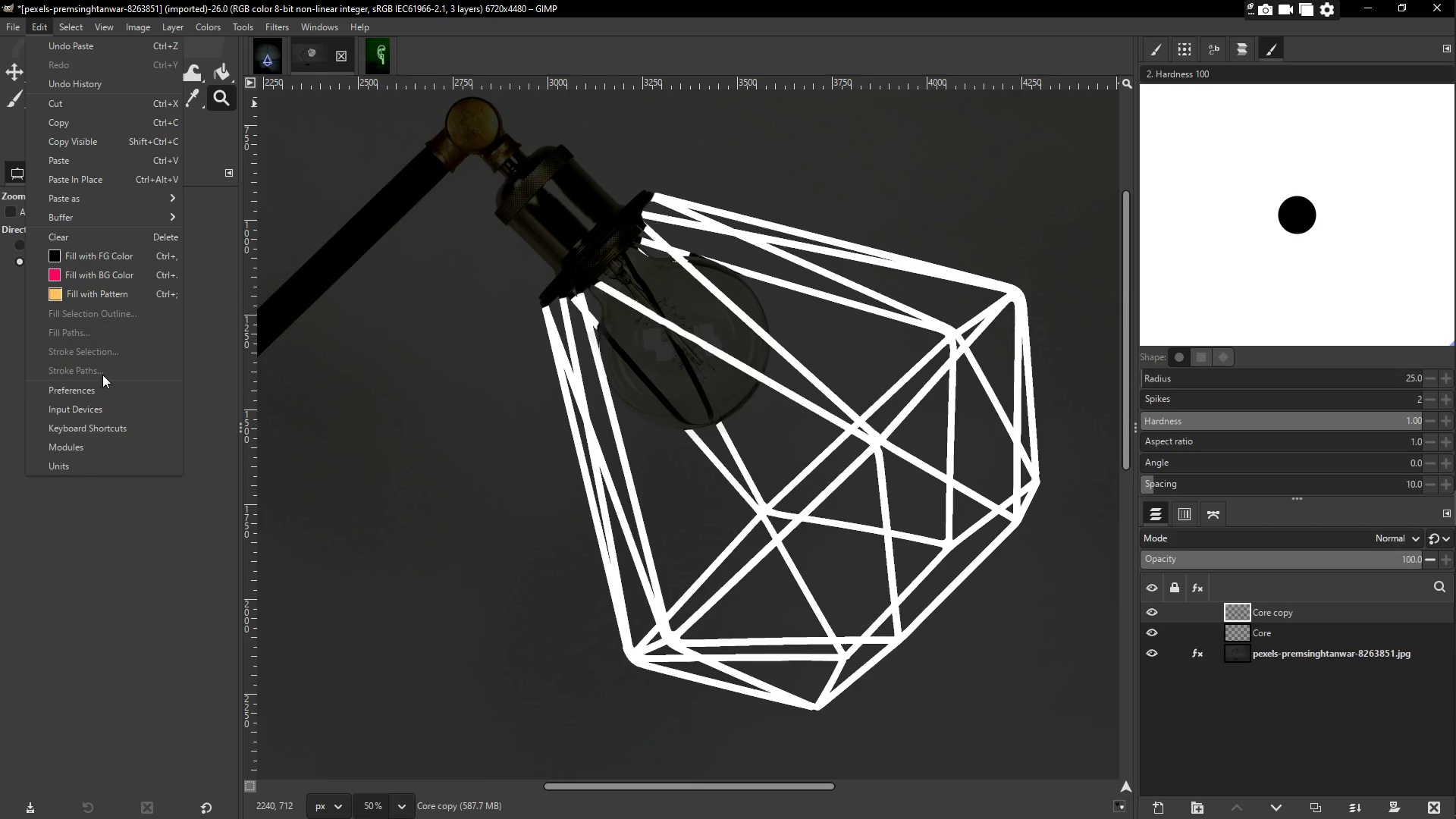 
wait(7.06)
 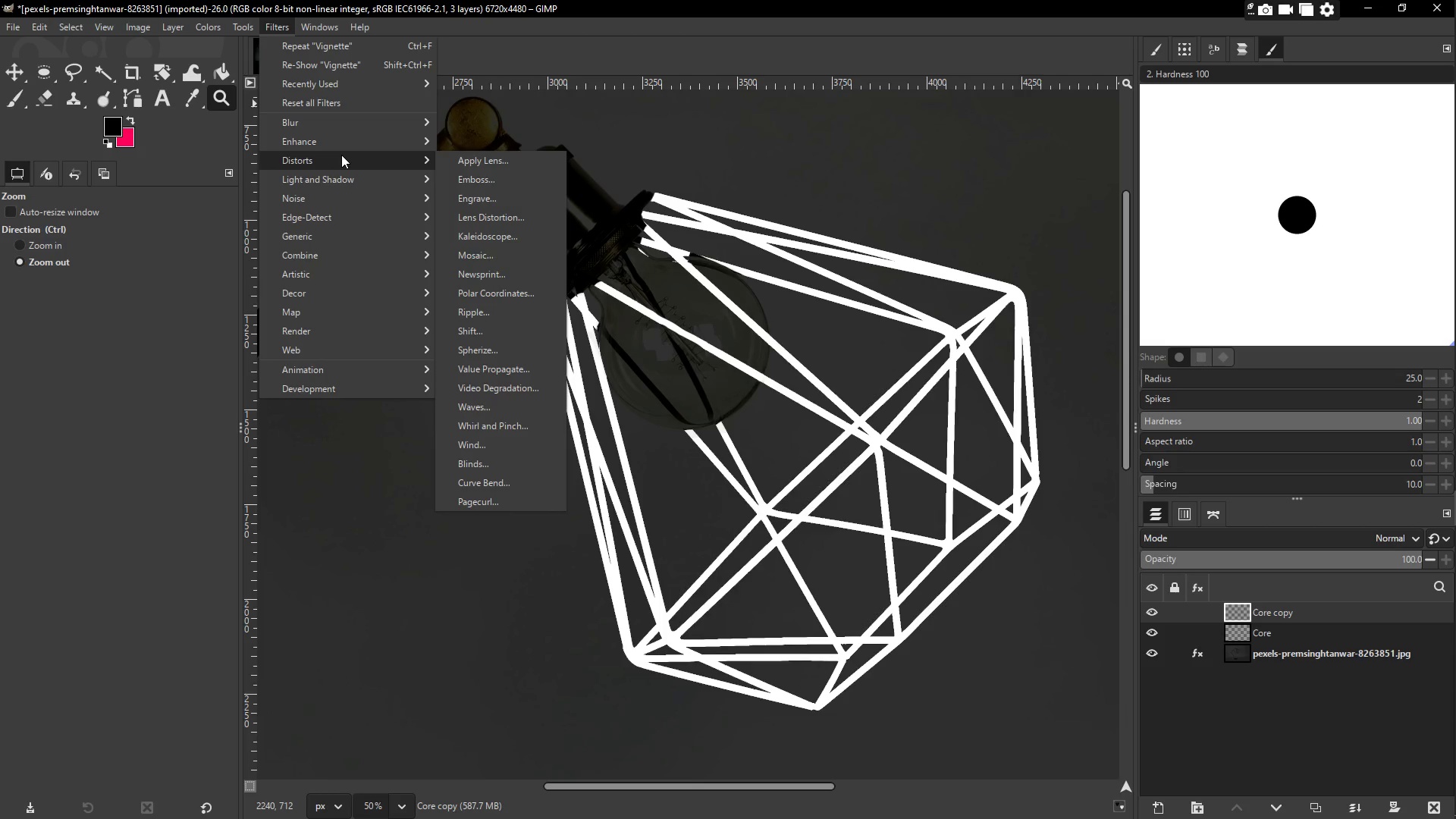 
right_click([1262, 616])
 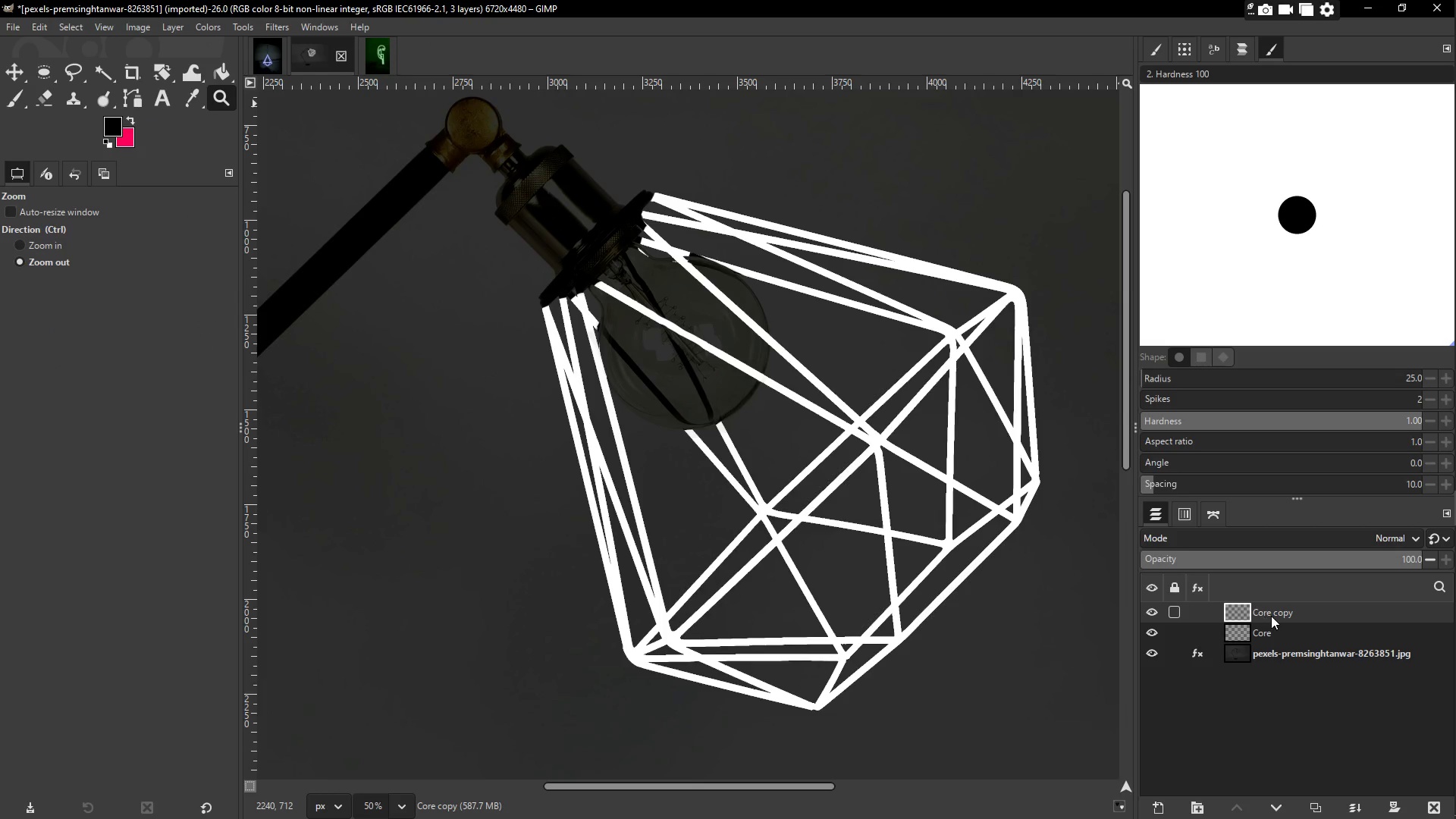 
left_click([1272, 616])
 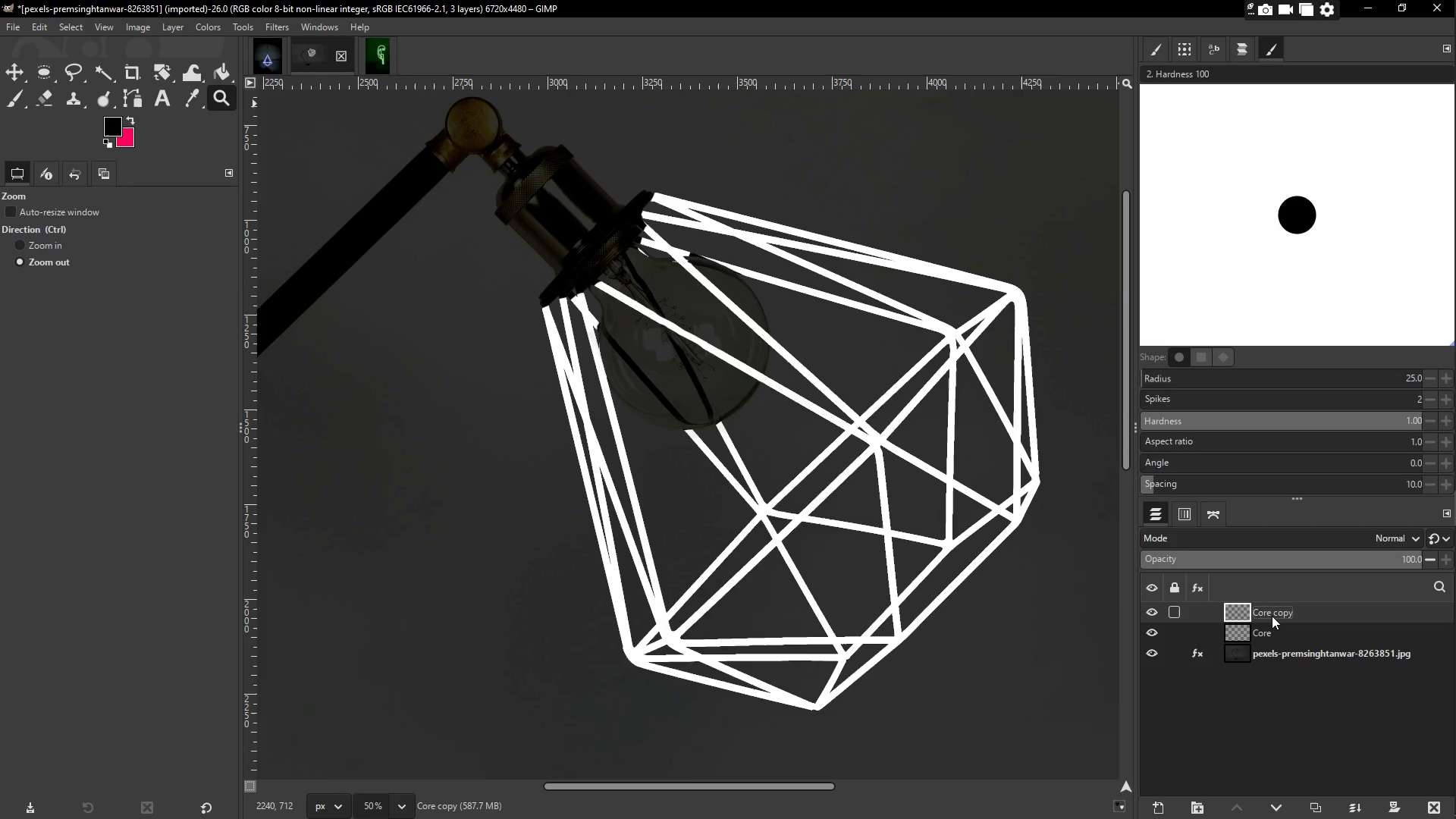 
right_click([1272, 616])
 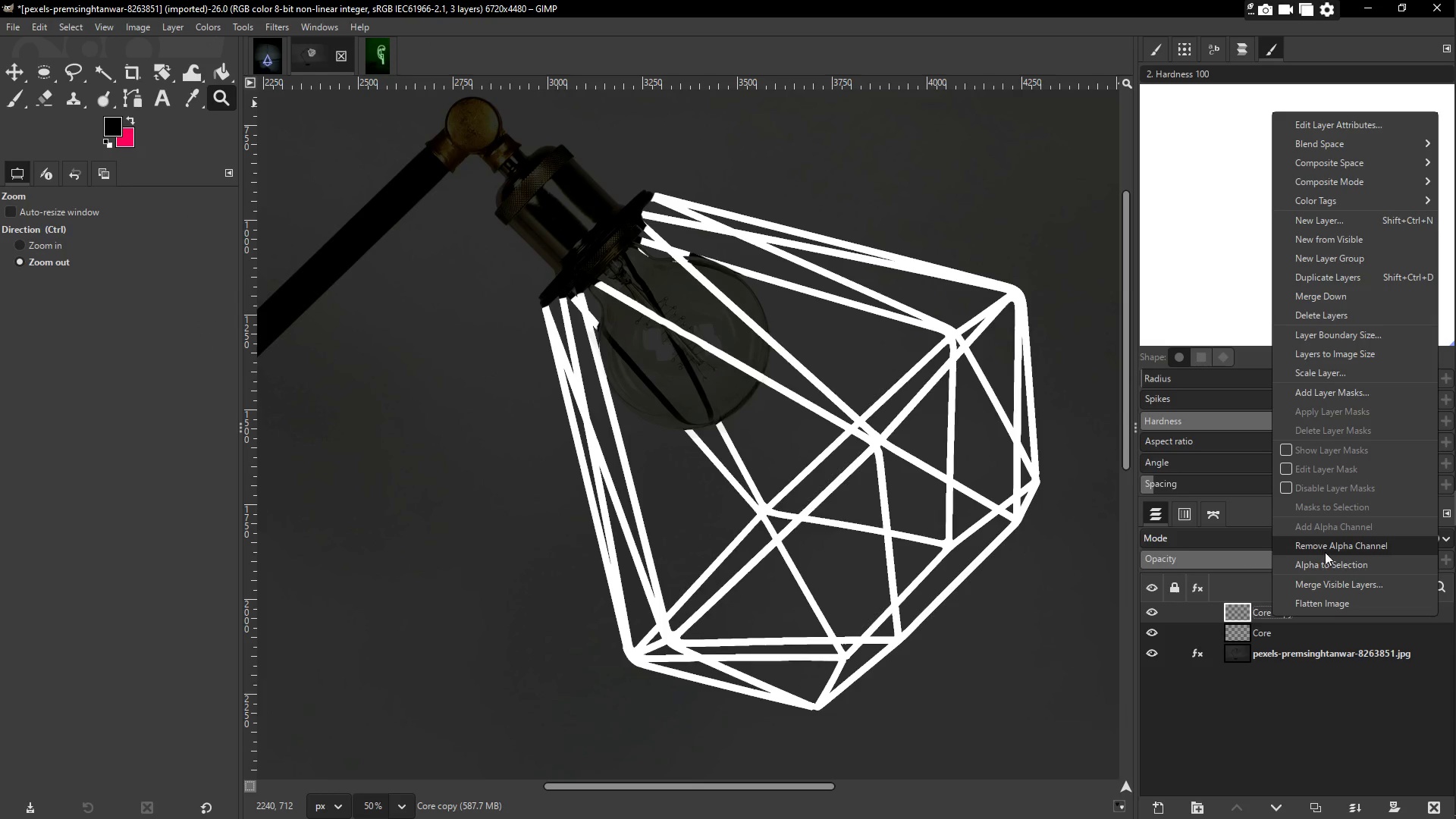 
left_click([1329, 557])
 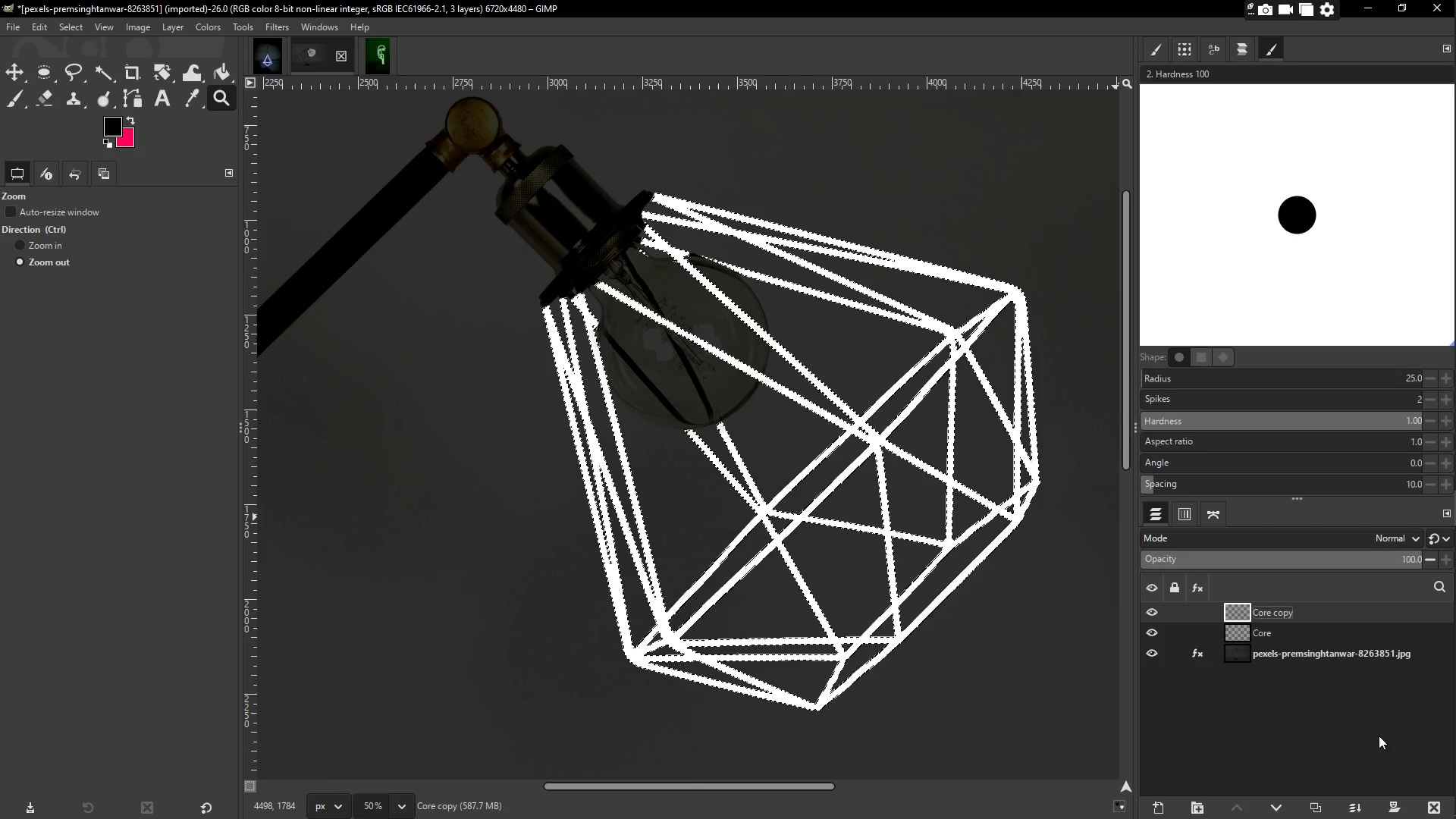 
wait(7.3)
 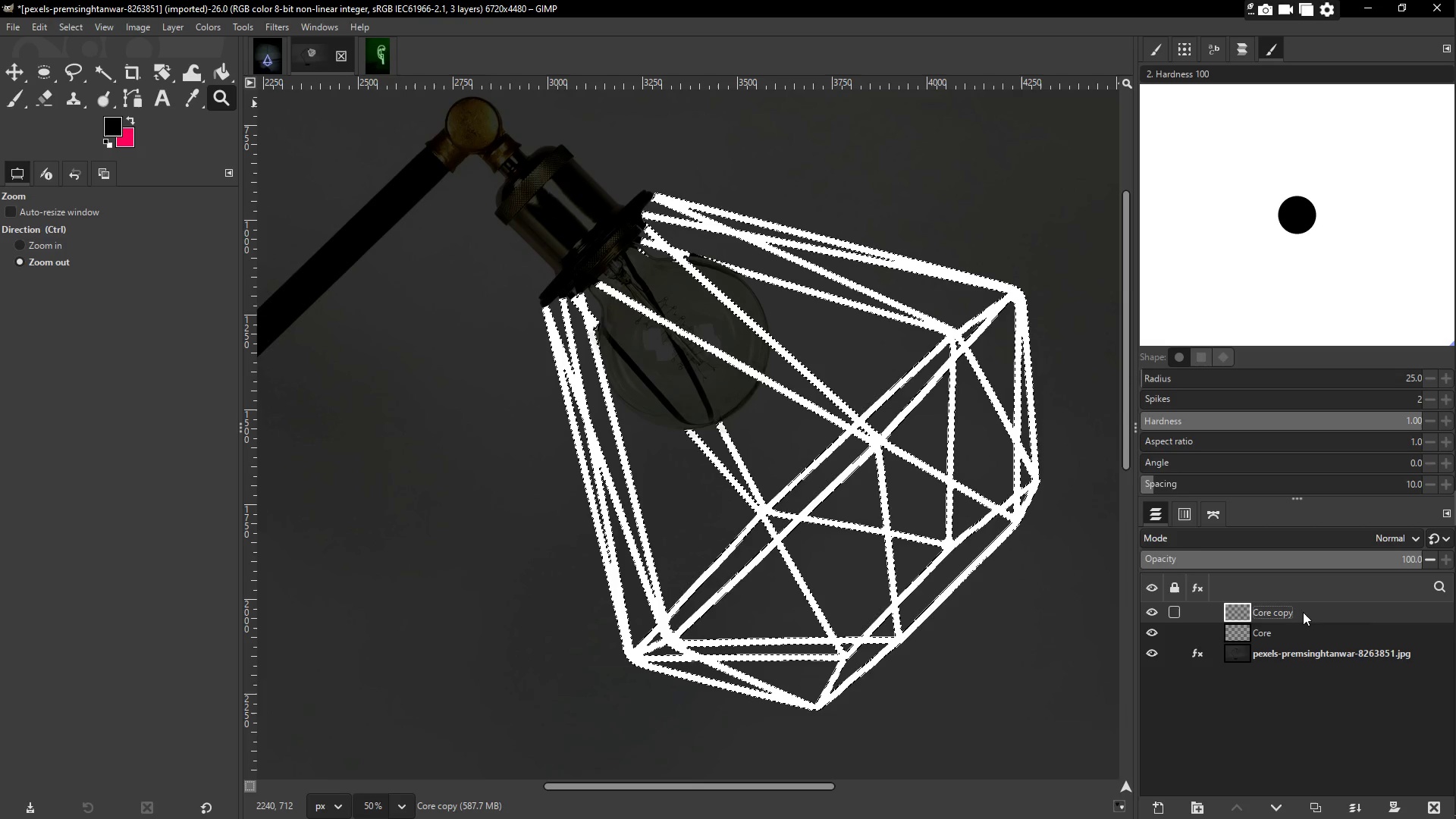 
left_click([1158, 808])
 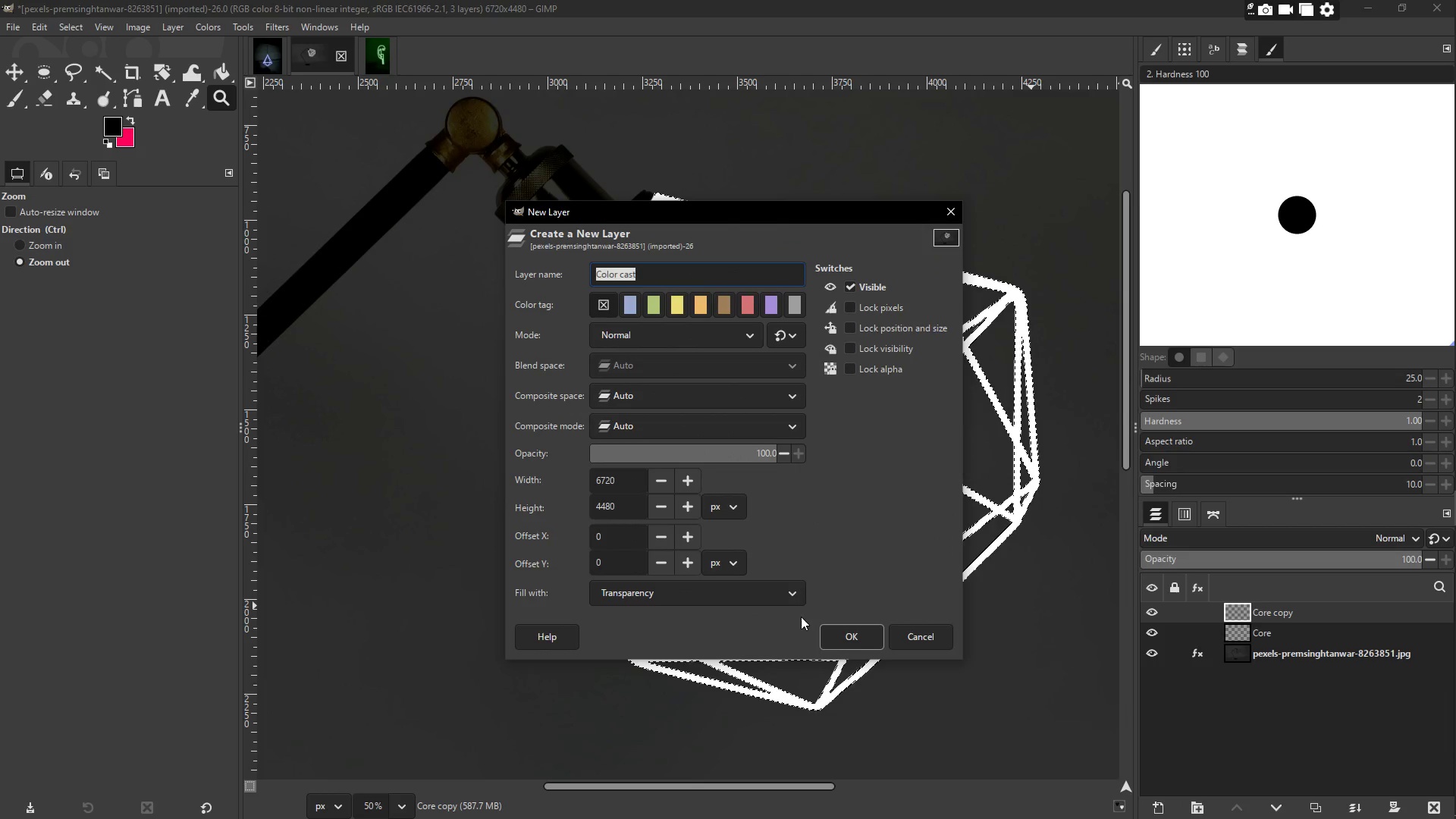 
left_click([869, 628])
 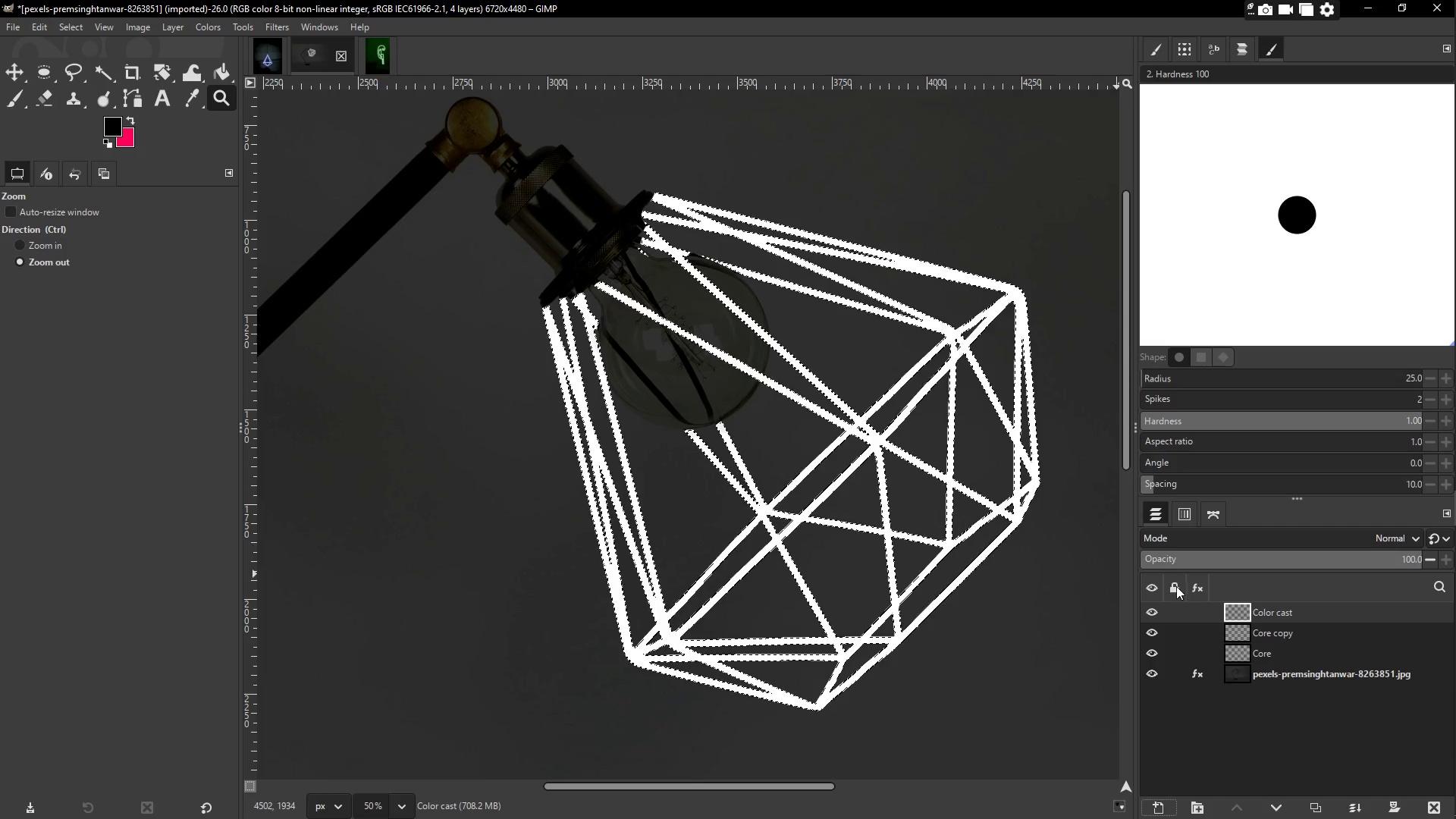 
double_click([1264, 610])
 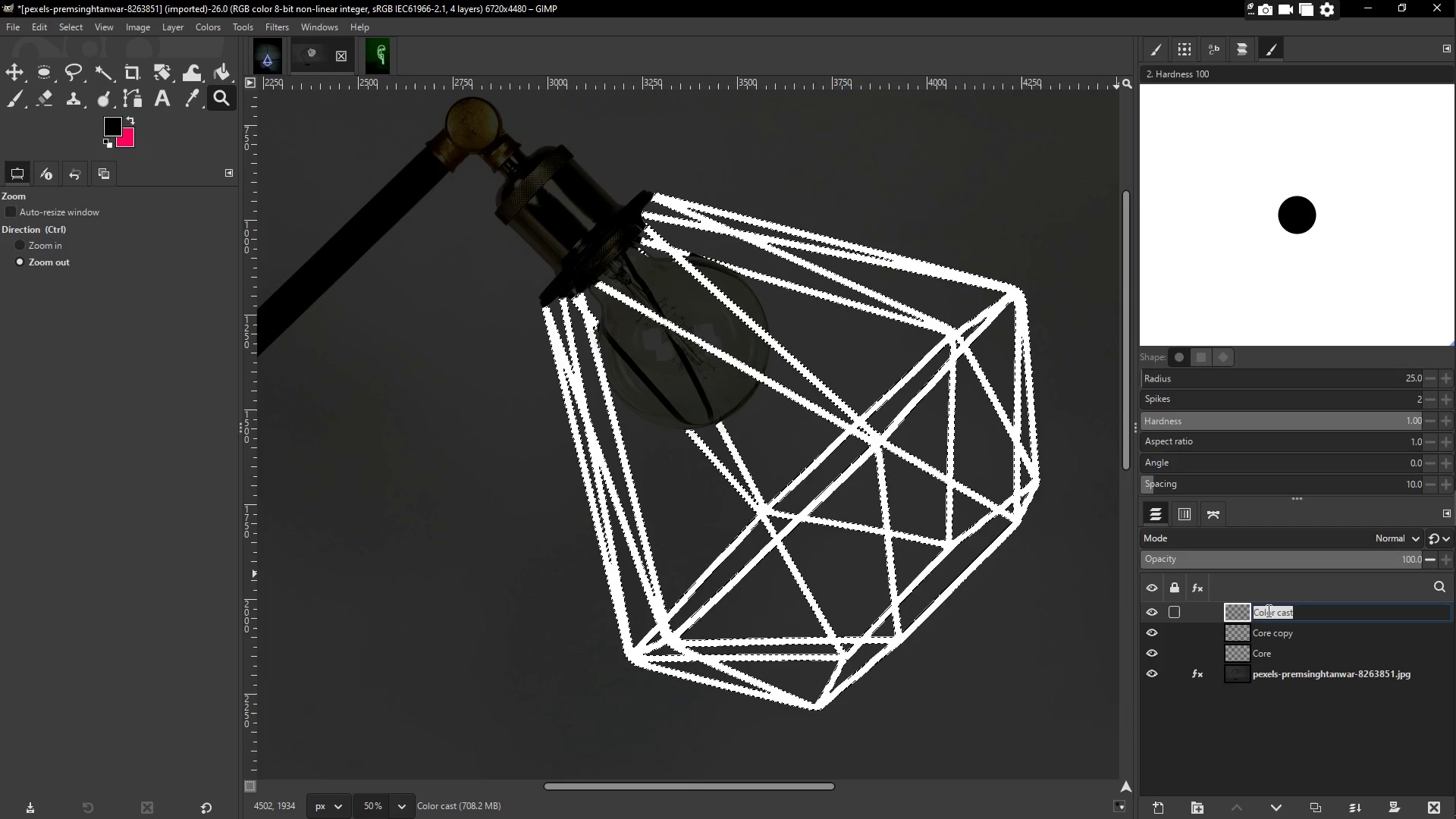 
type(sto)
key(Backspace)
type(roke)
 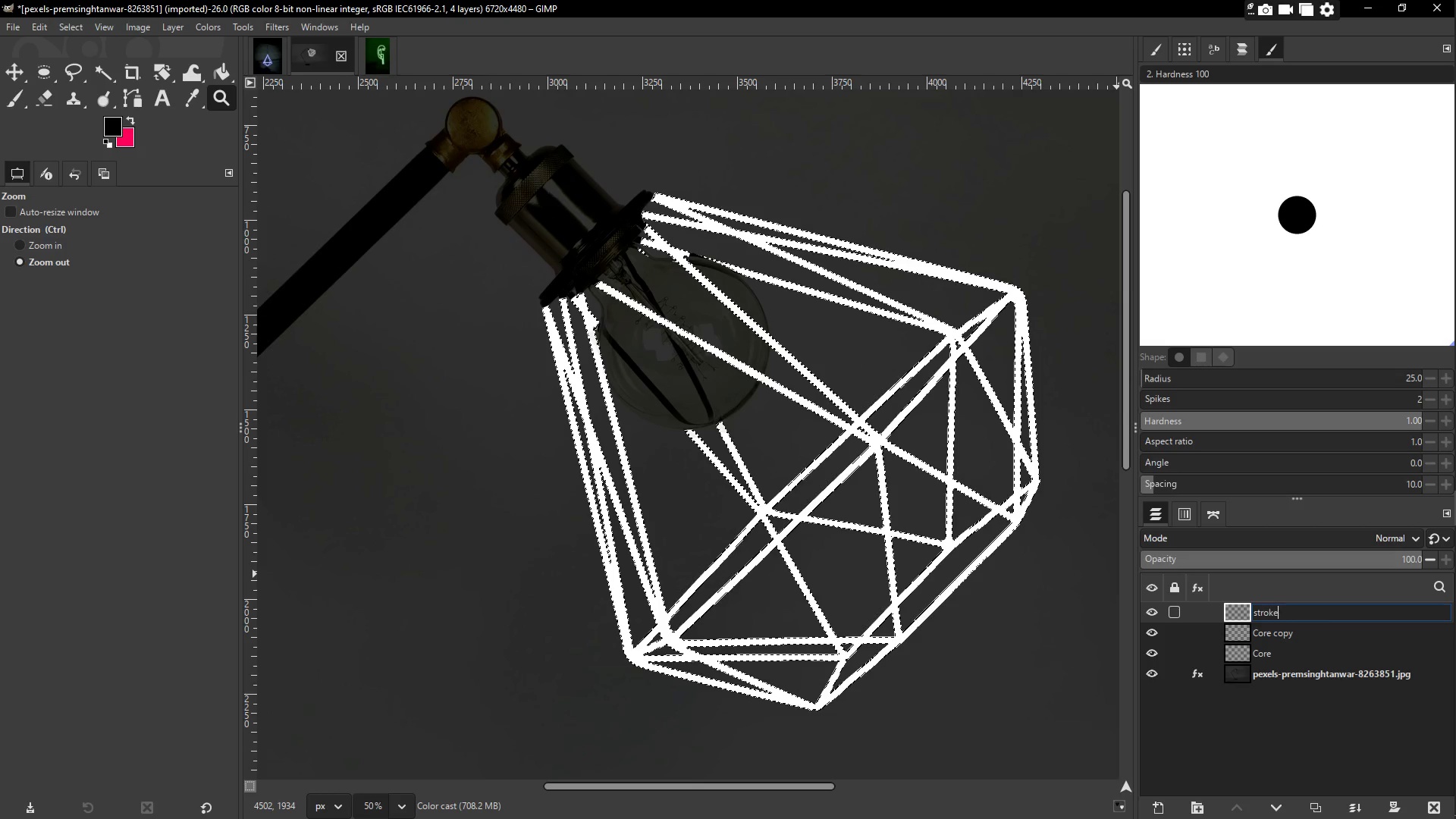 
key(Enter)
 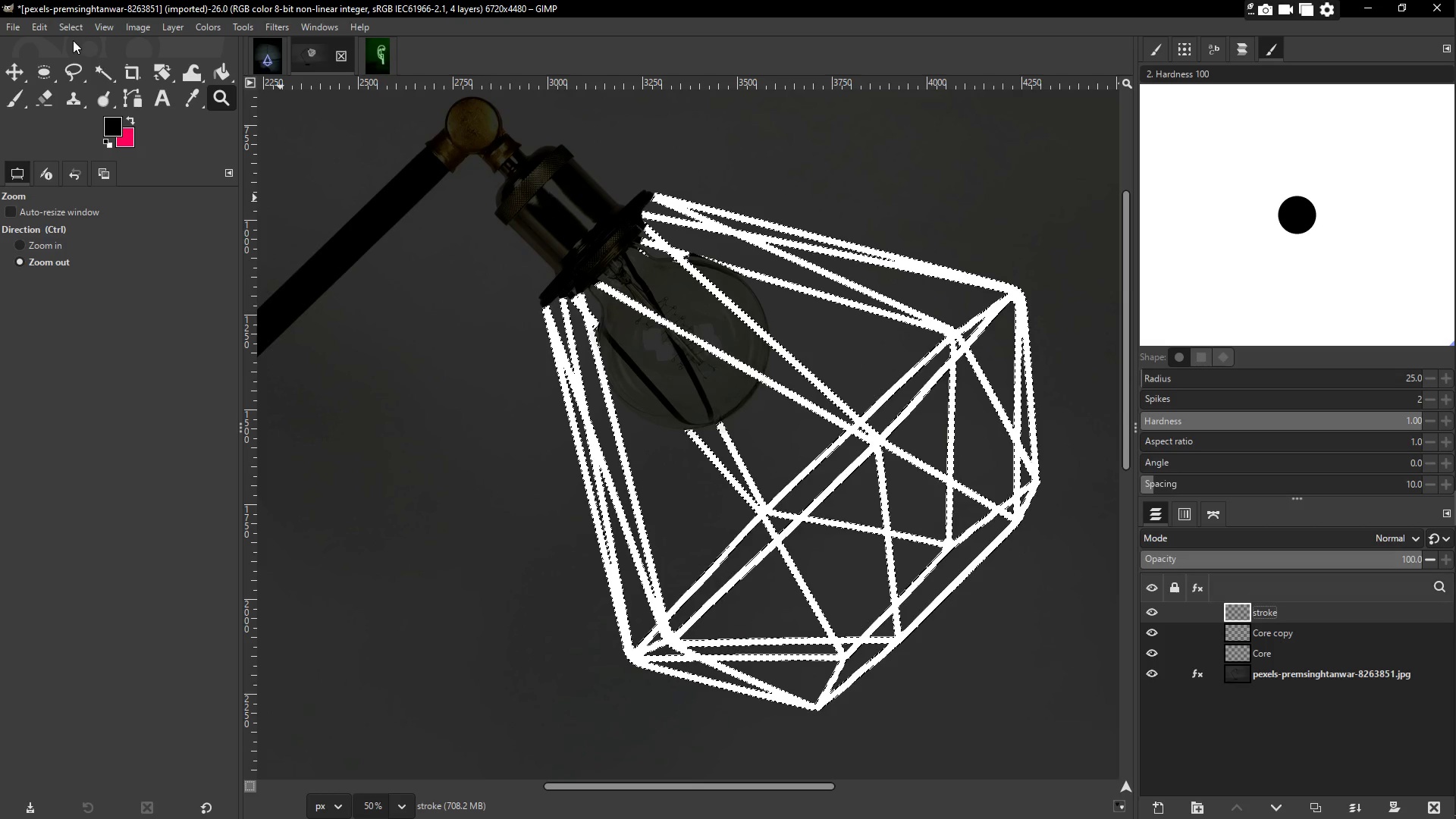 
left_click([65, 31])
 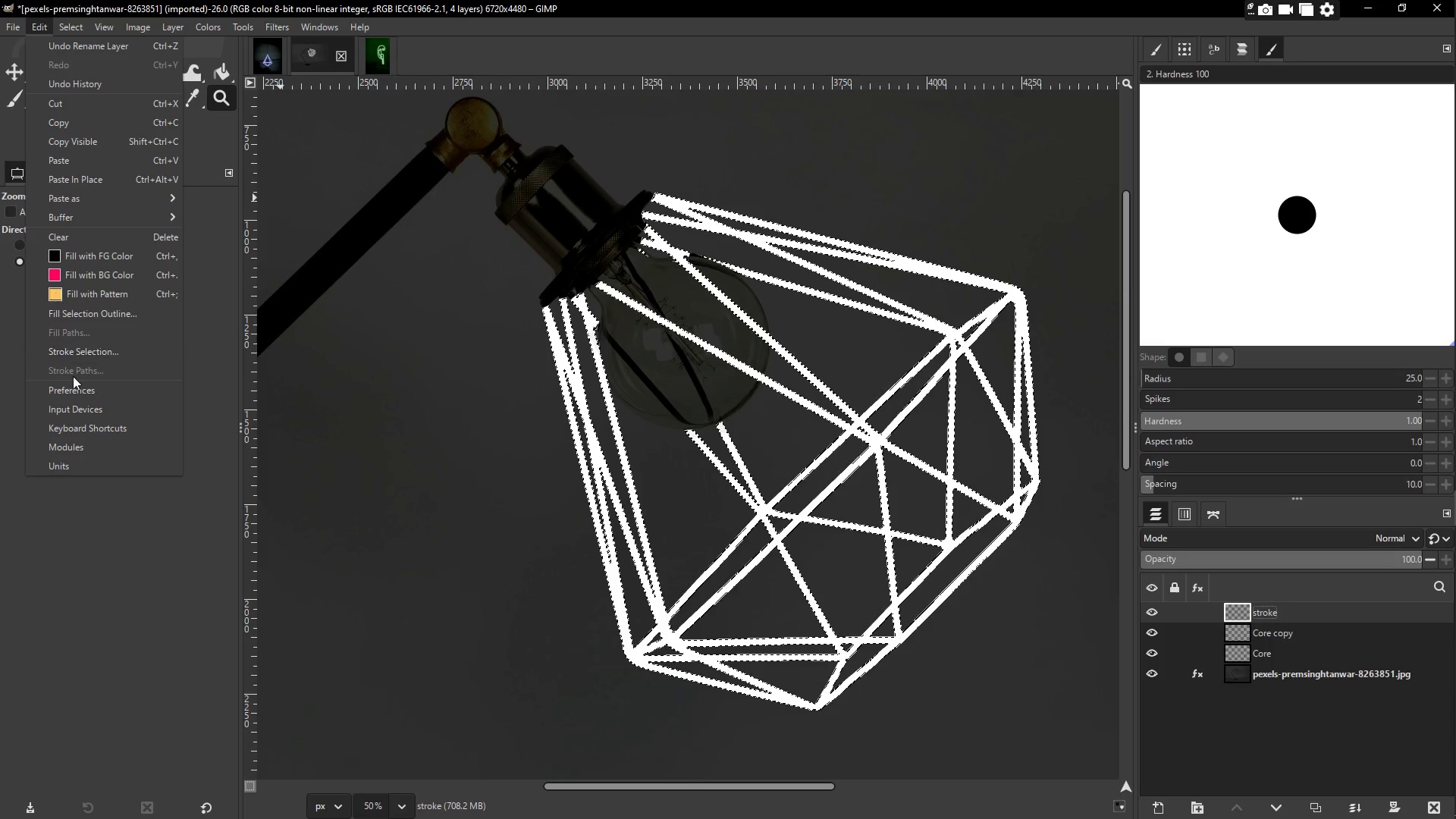 
left_click([82, 355])
 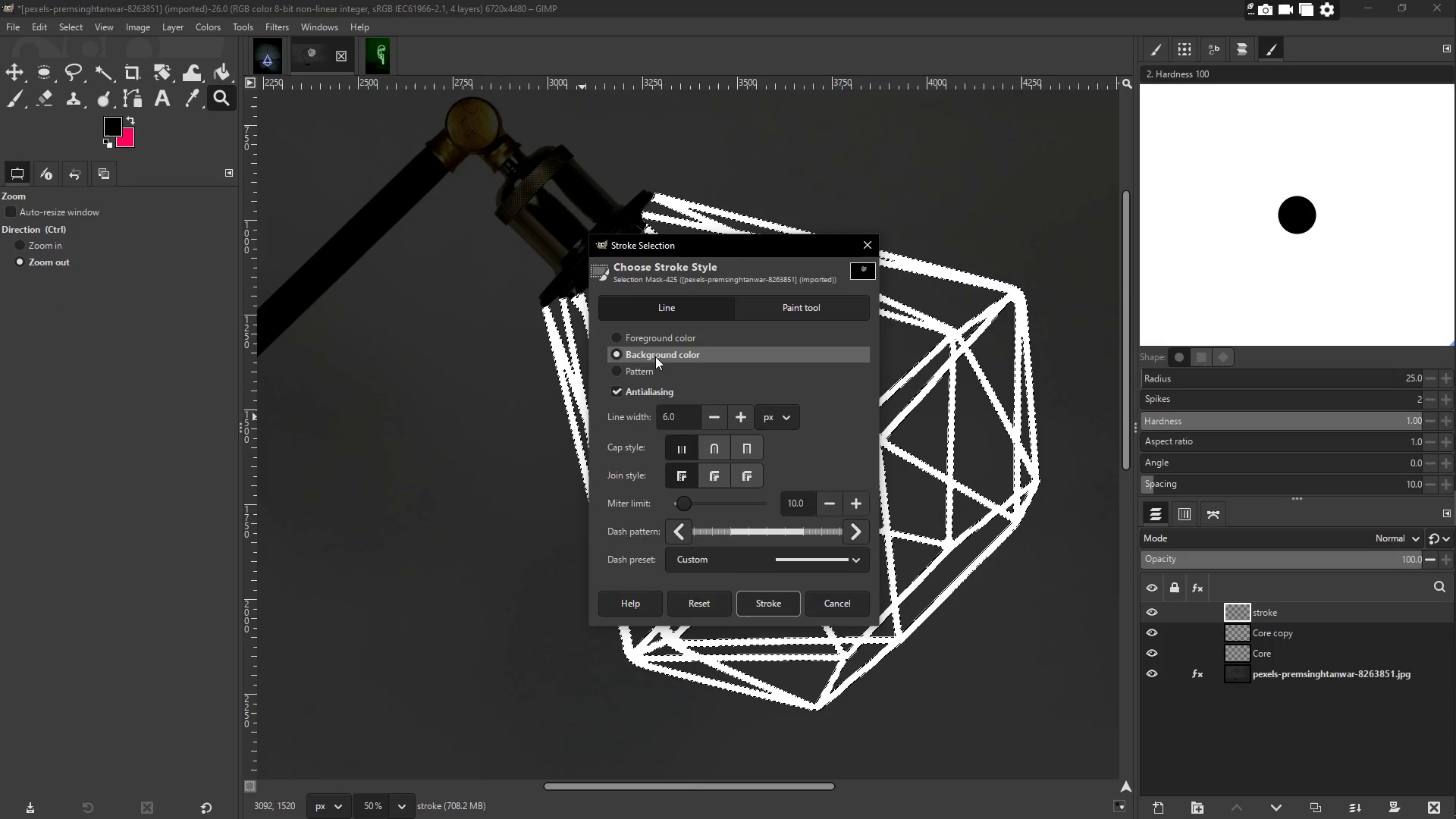 
wait(5.97)
 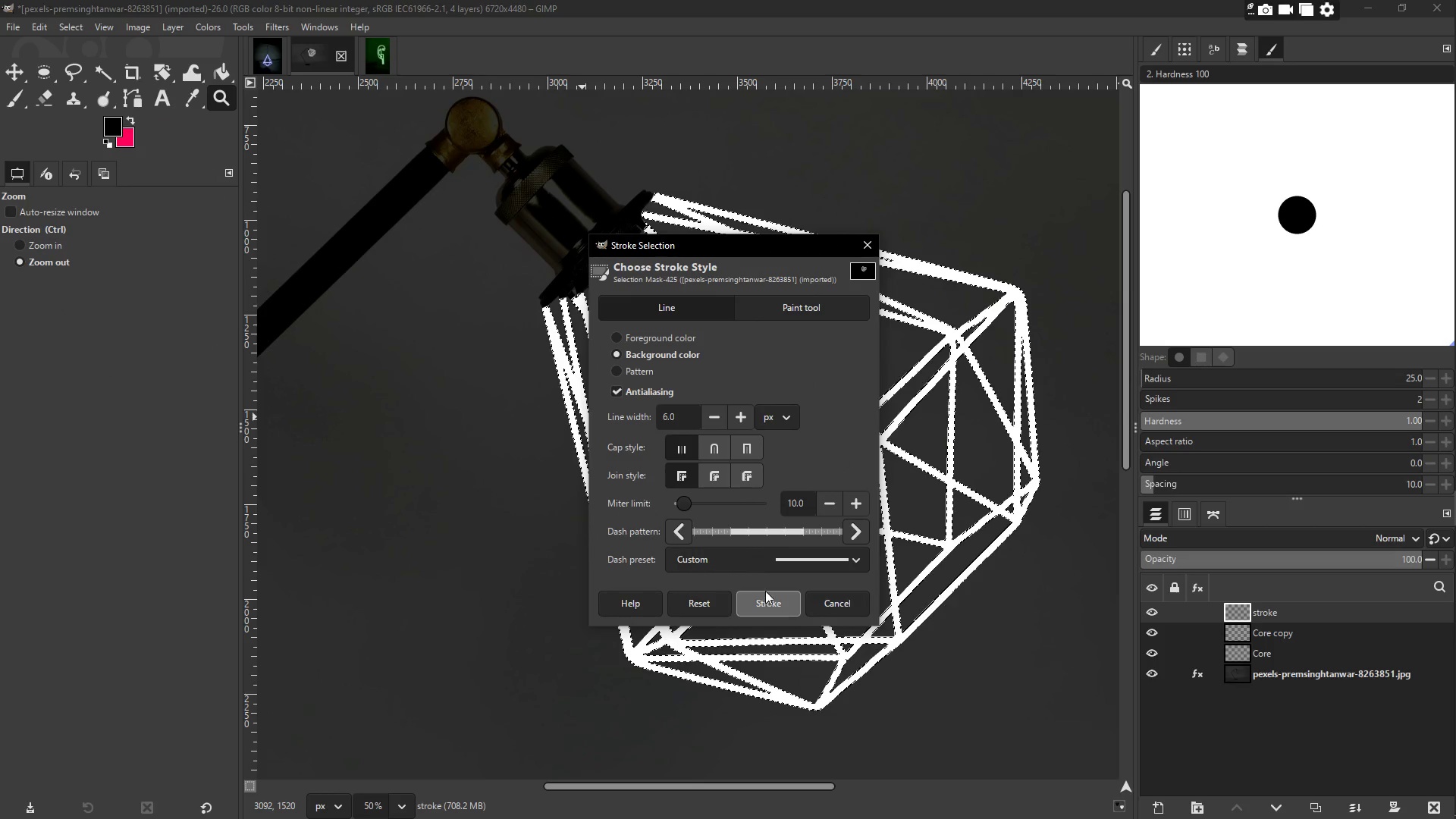 
left_click([759, 601])
 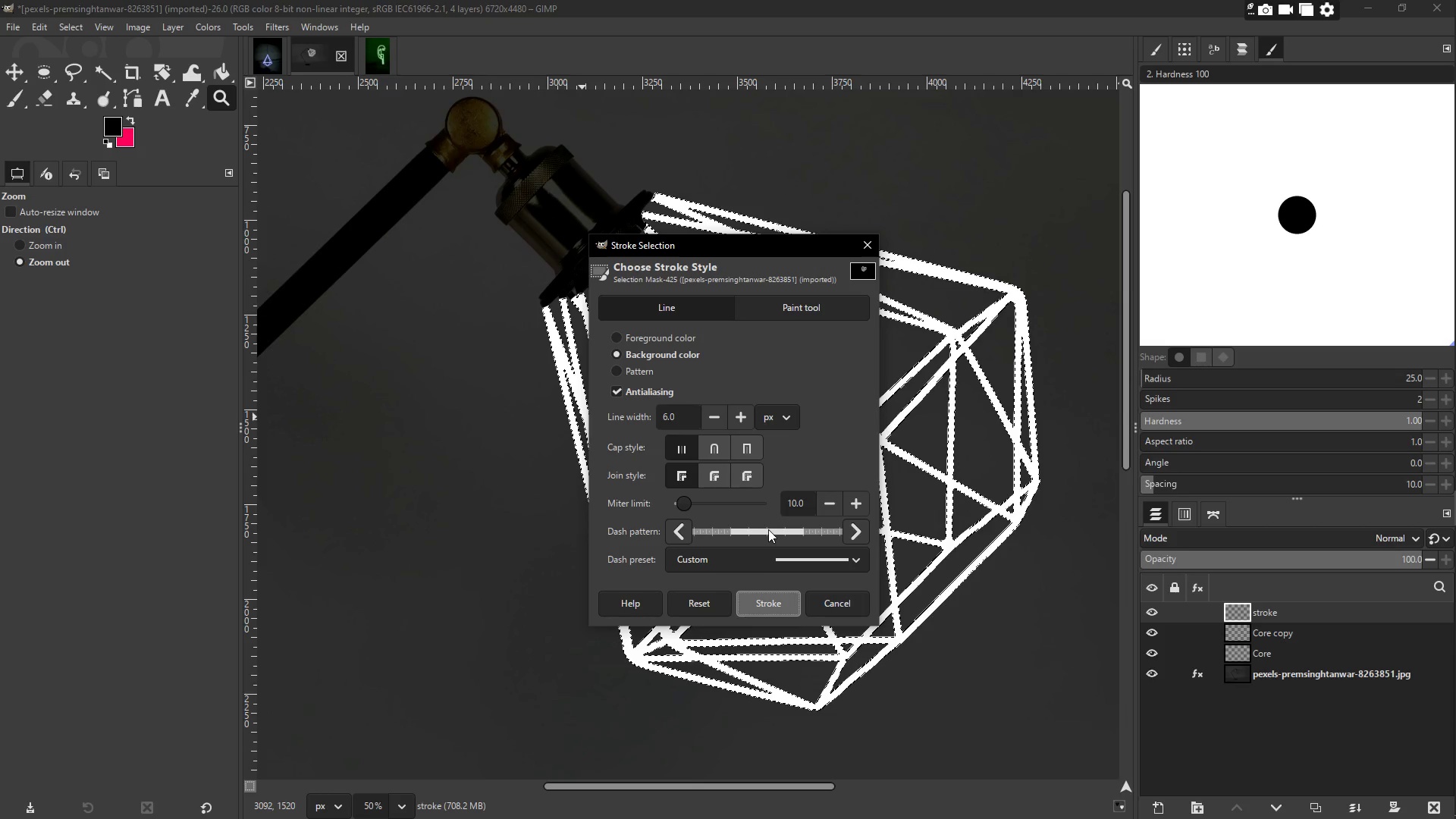 
wait(9.41)
 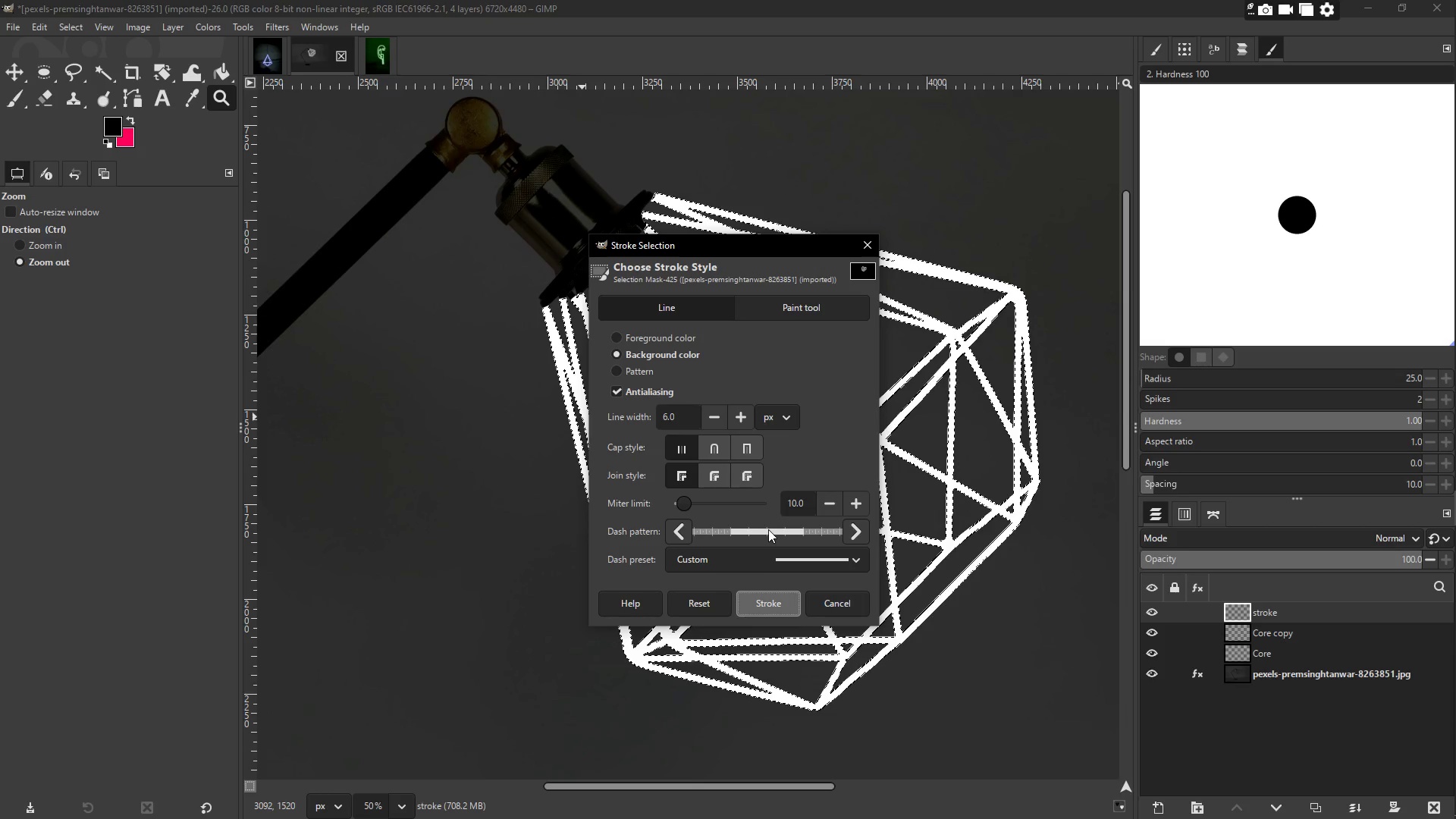 
left_click([1280, 638])
 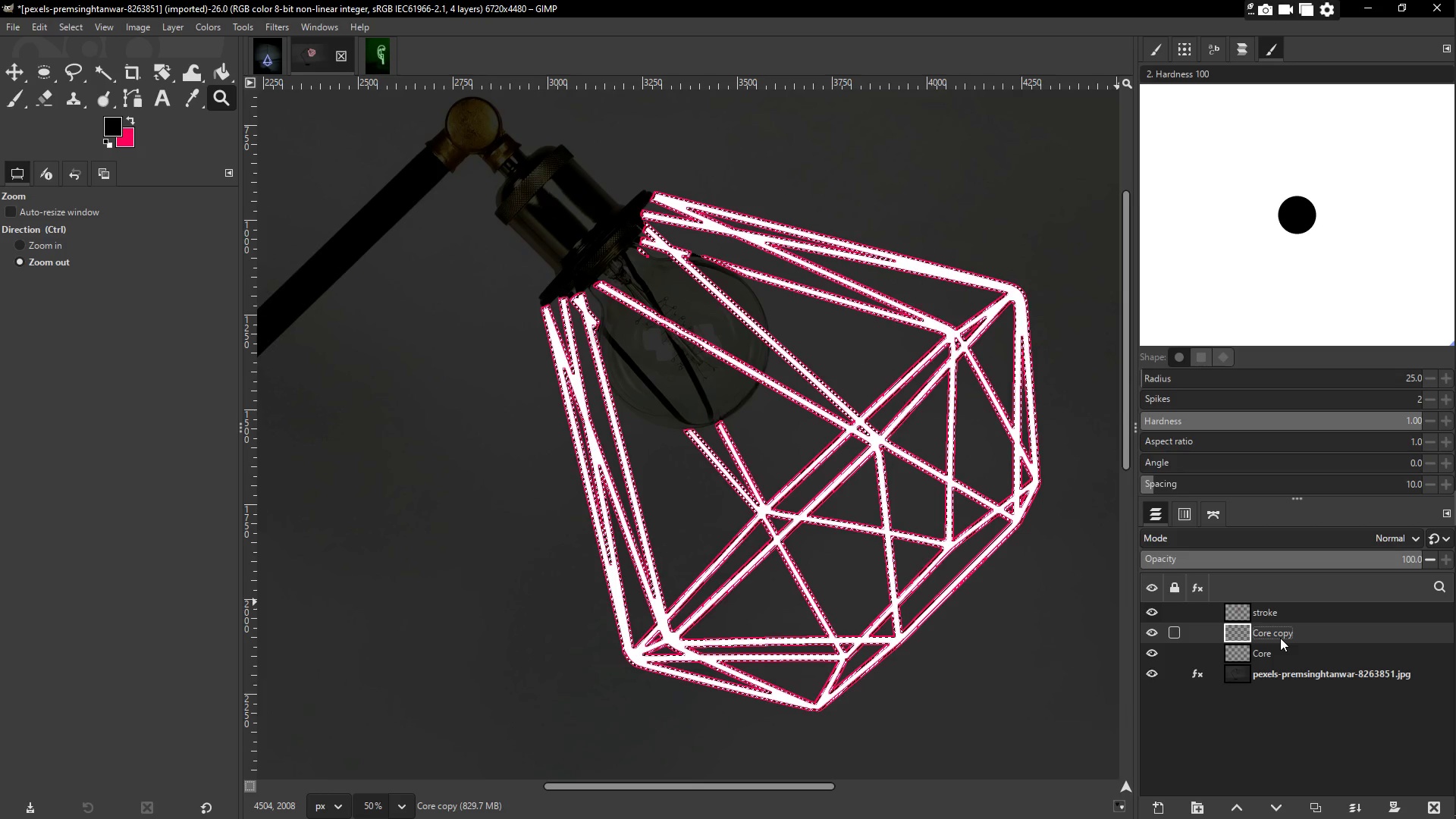 
key(Control+C)
 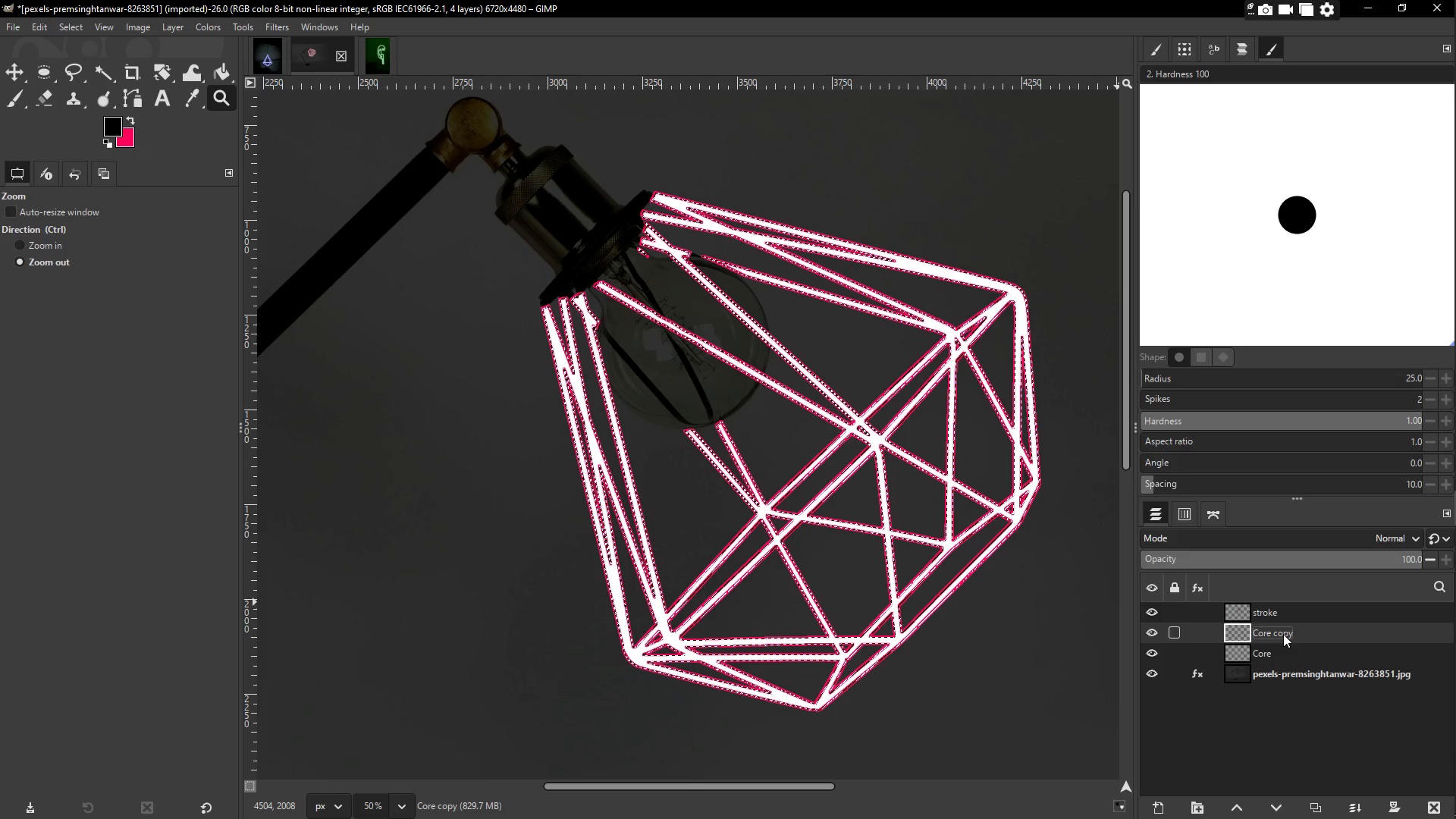 
key(Control+V)
 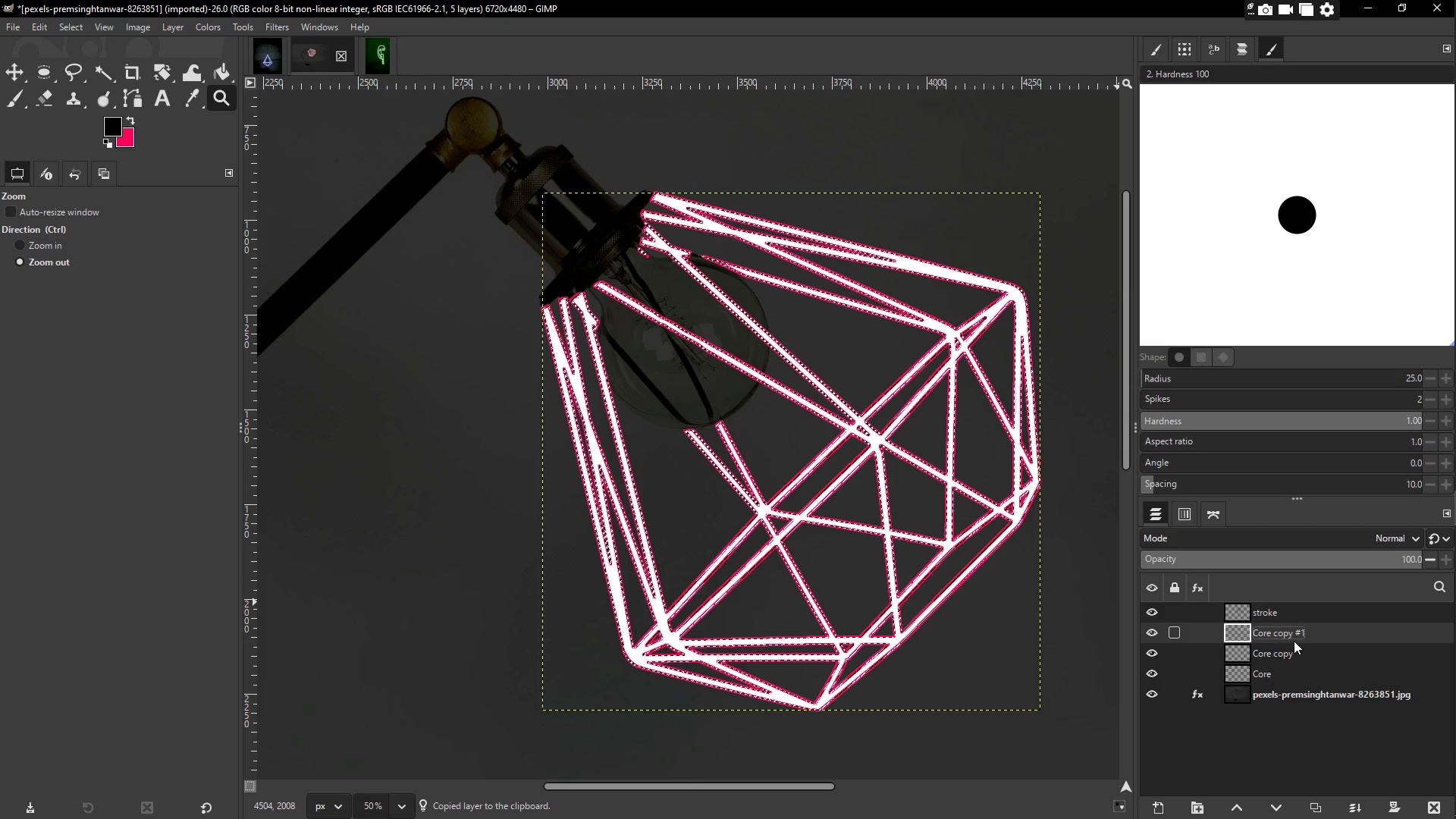 
left_click_drag(start_coordinate=[1289, 632], to_coordinate=[1276, 607])
 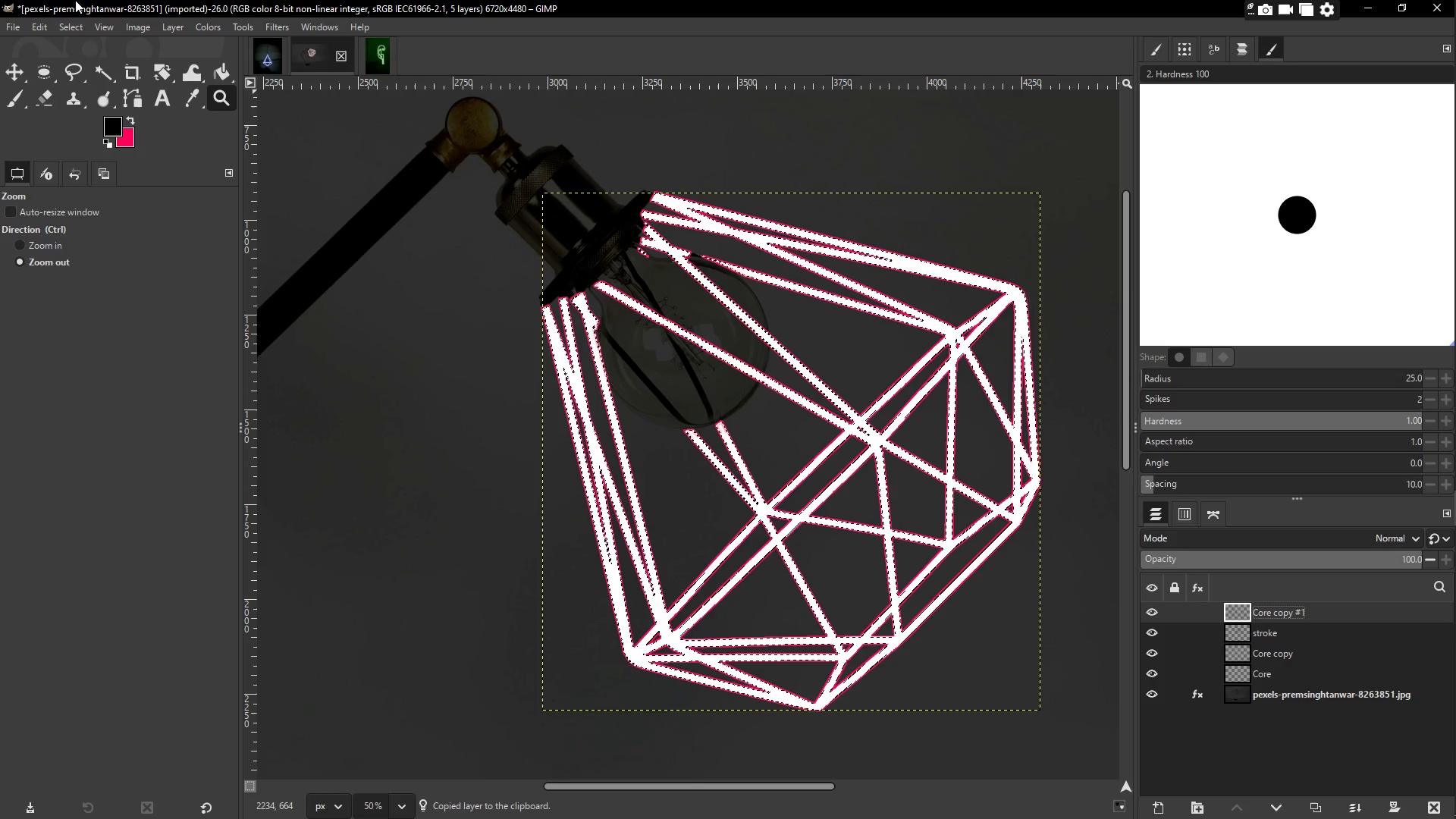 
left_click([238, 28])
 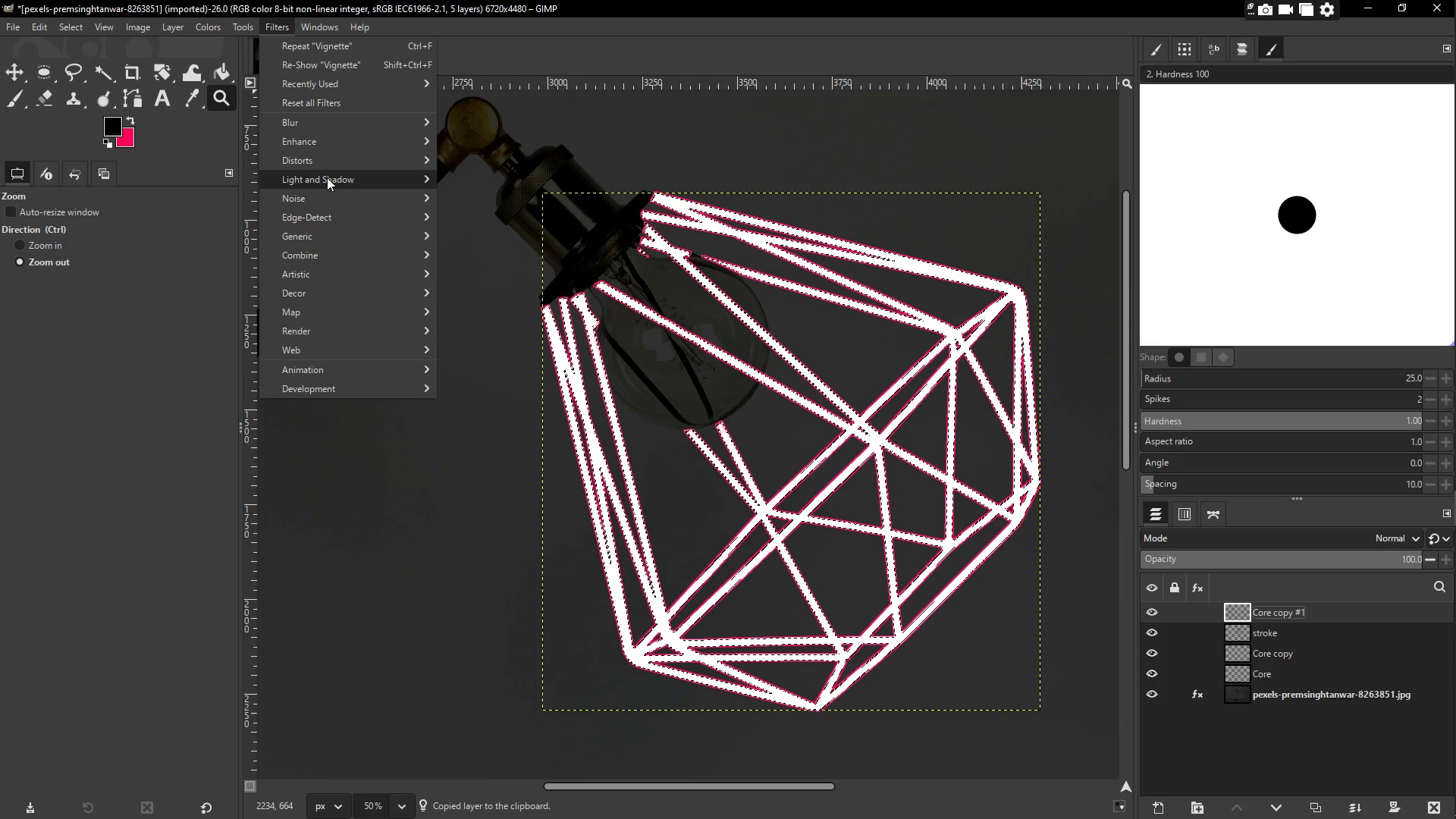 
mouse_move([362, 125])
 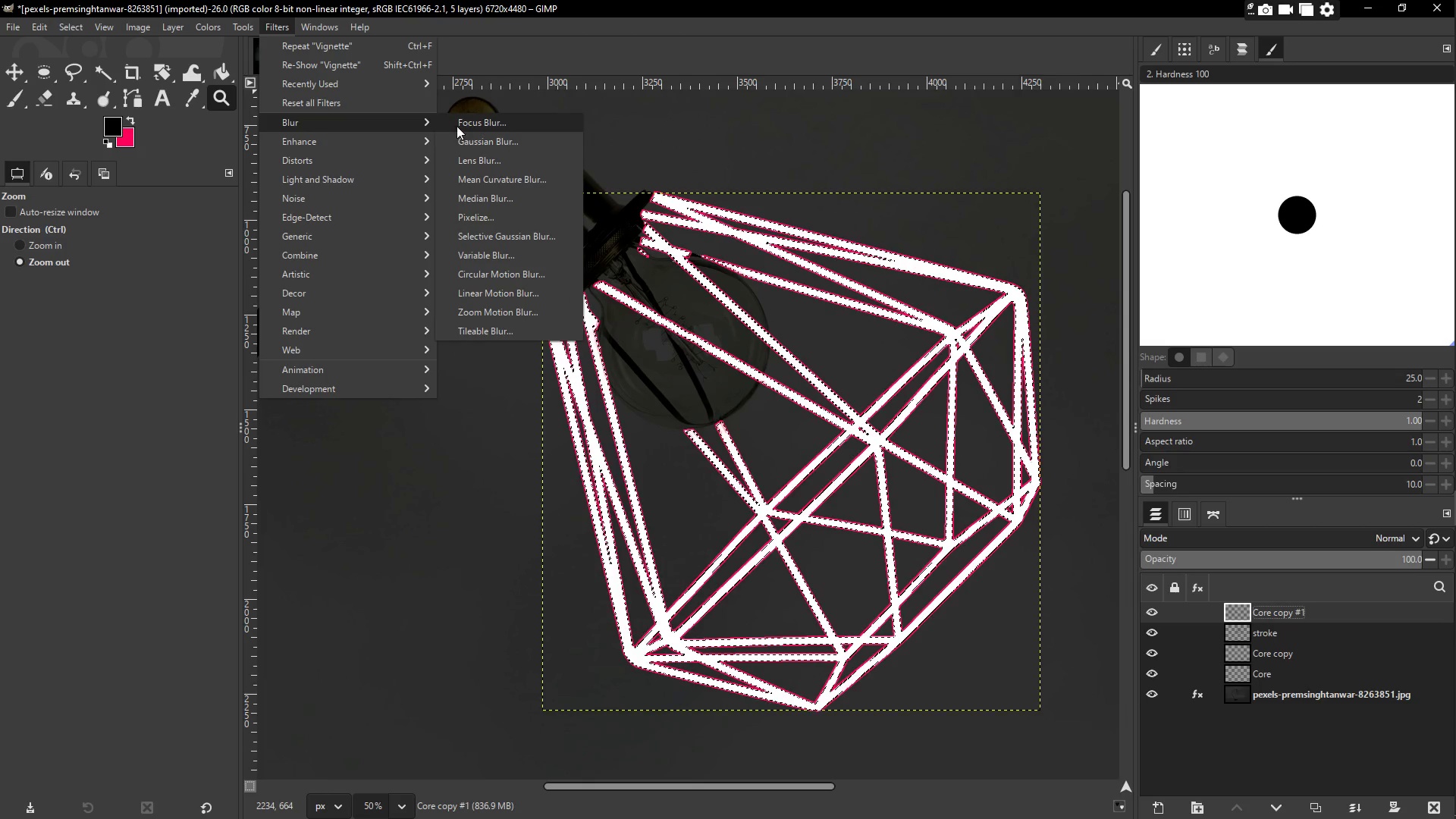 
wait(11.51)
 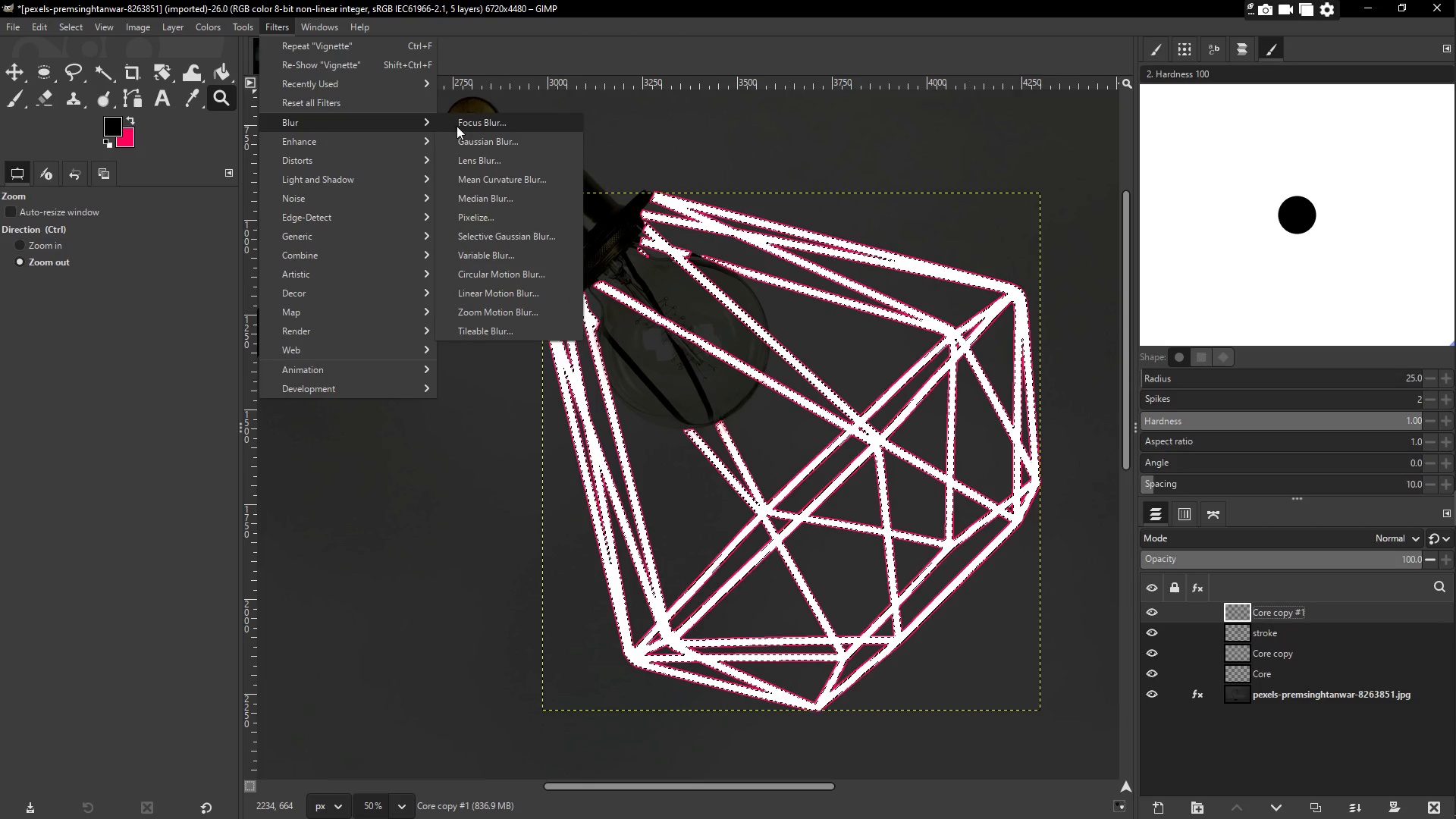 
mouse_move([239, 27])
 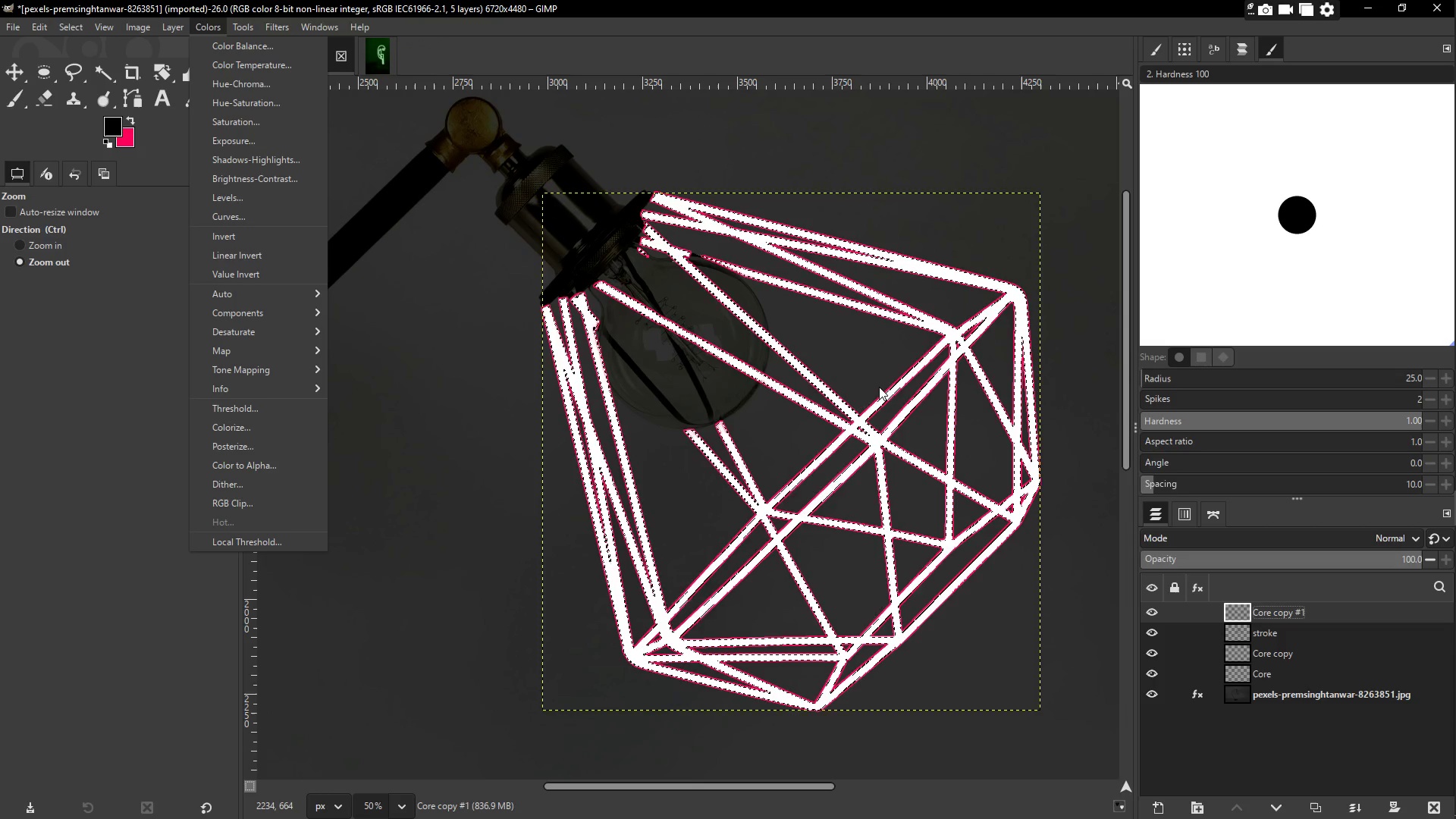 
left_click([858, 387])
 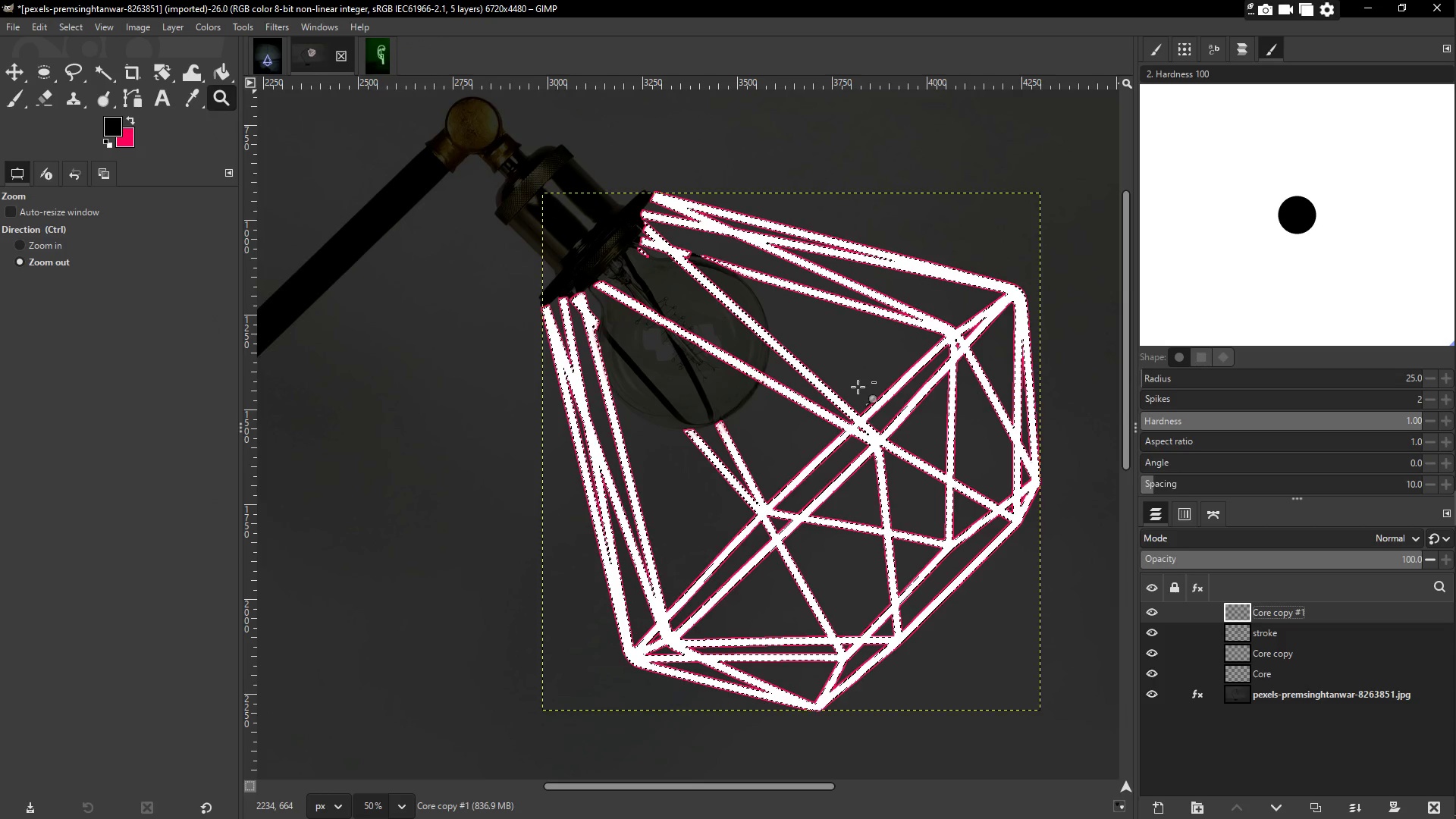 
key(Control+Shift+A)
 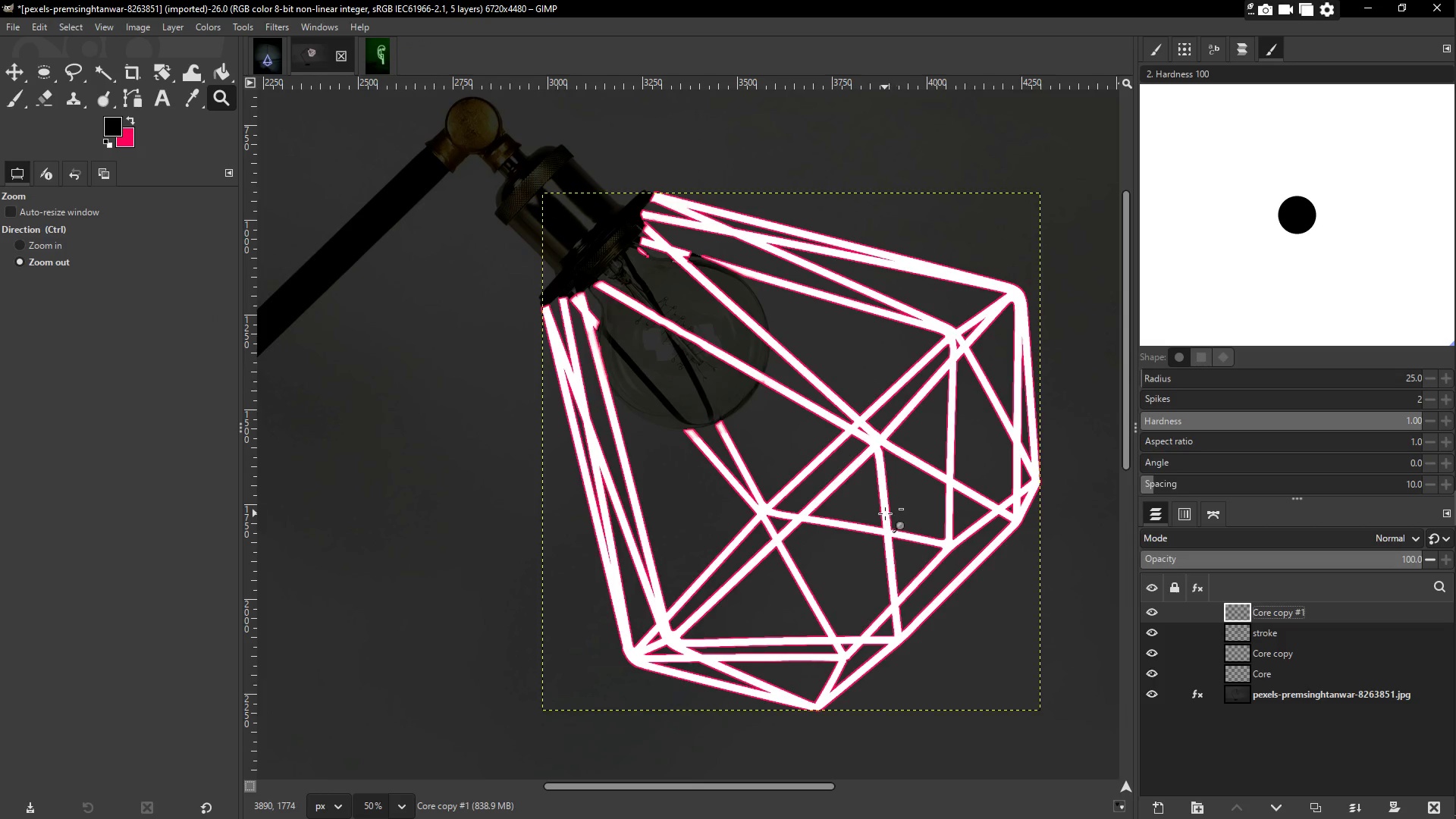 
left_click([11, 66])
 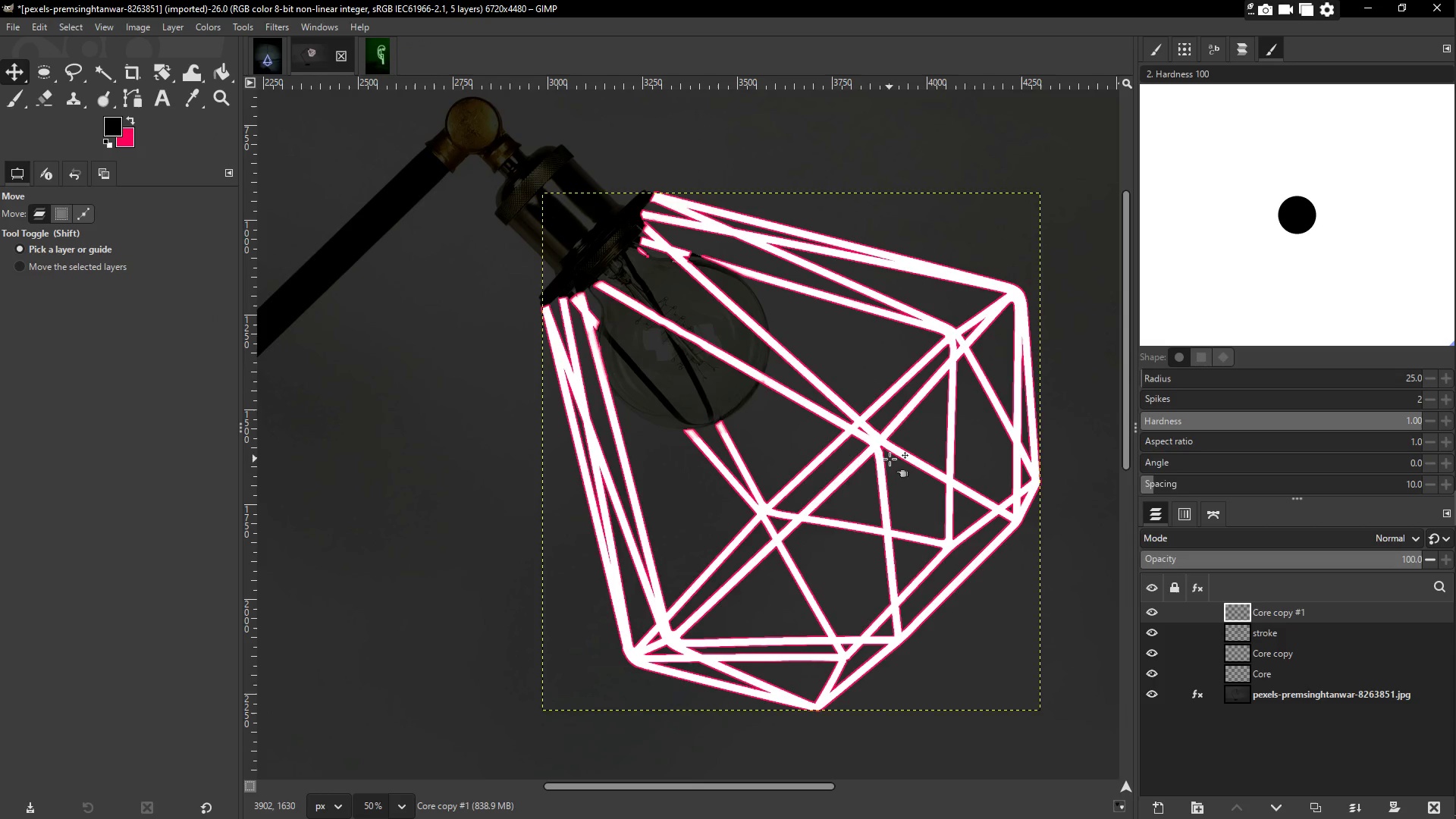 
right_click([879, 452])
 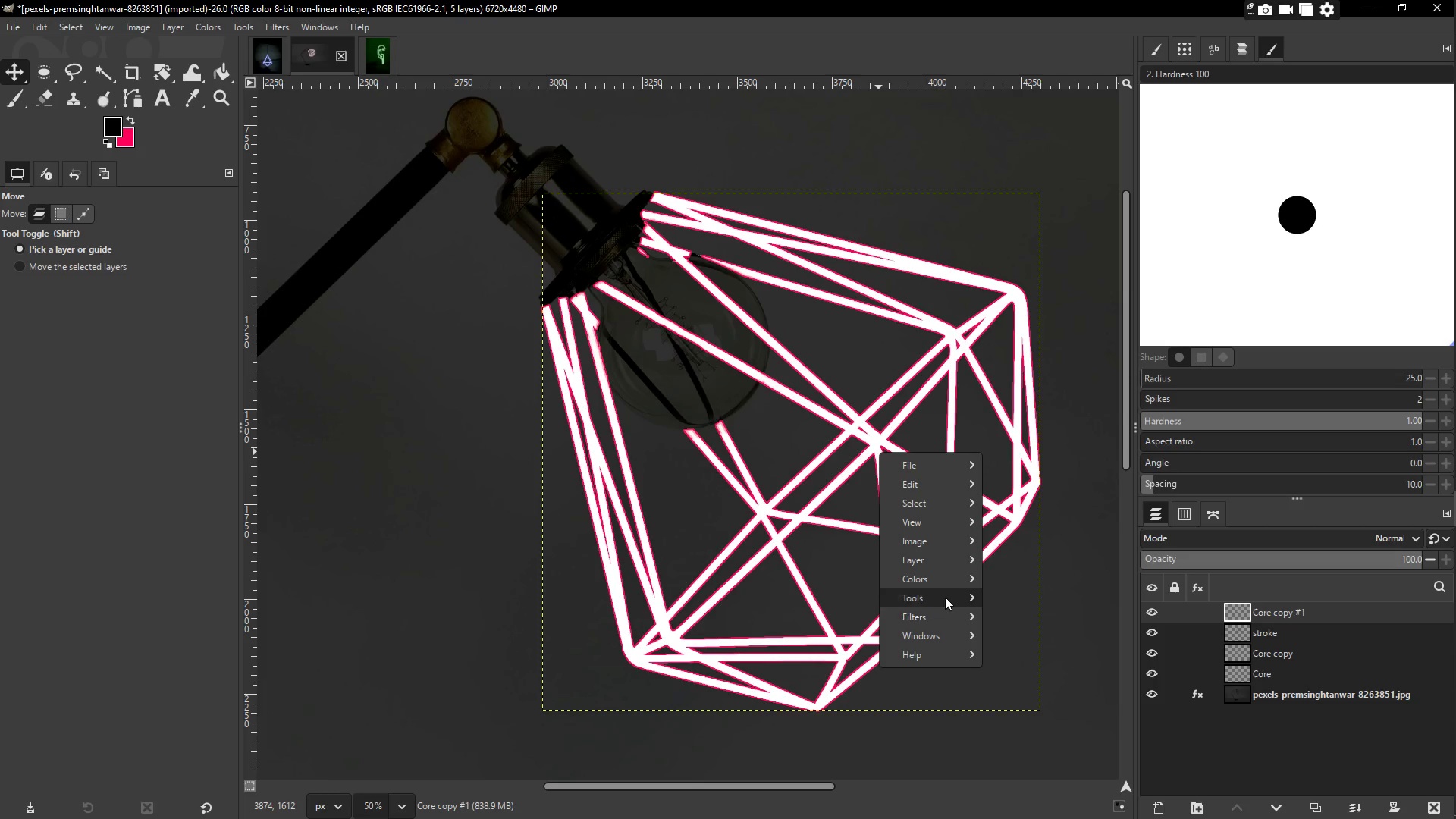 
left_click([956, 576])
 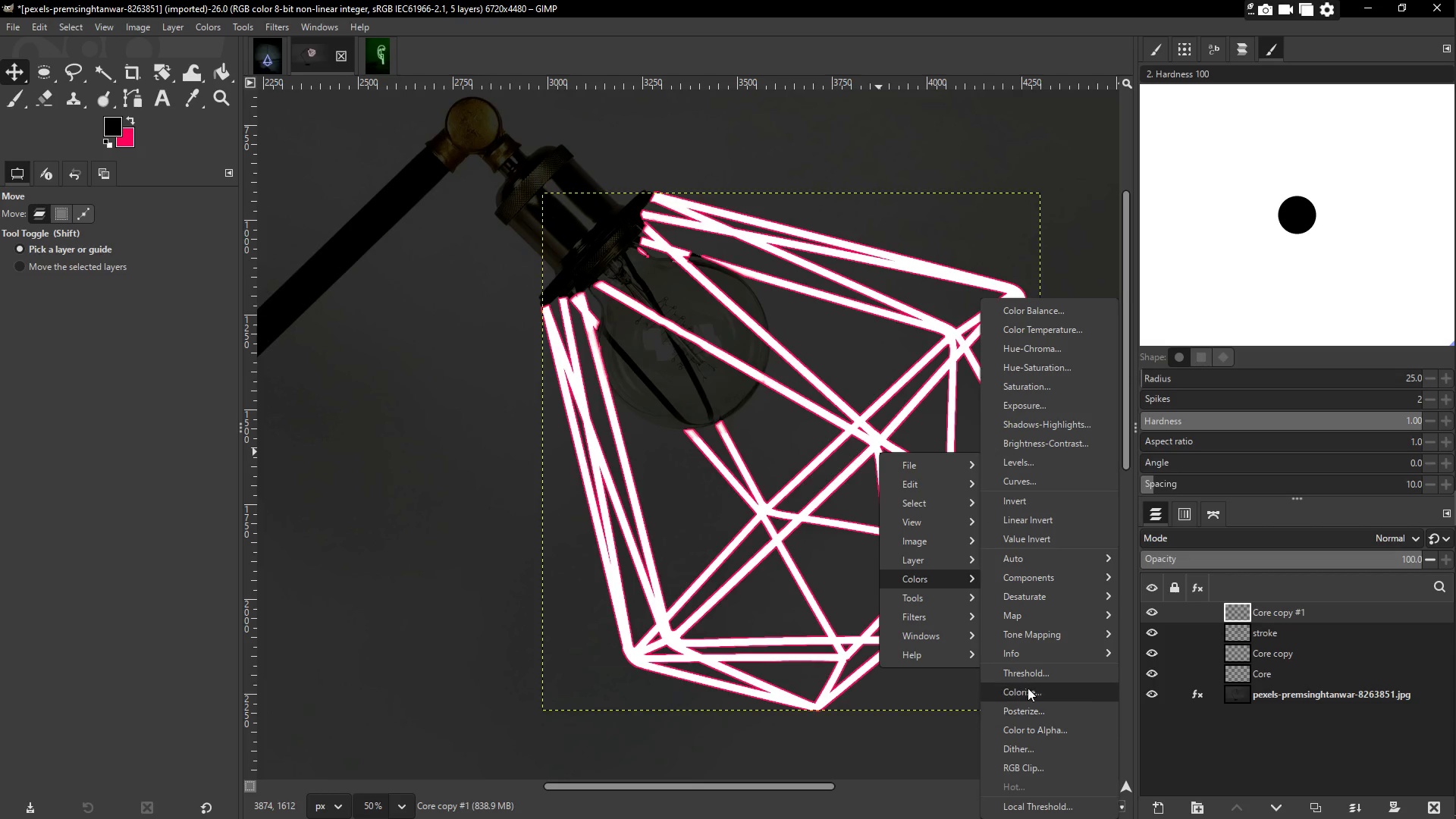 
left_click([1034, 688])
 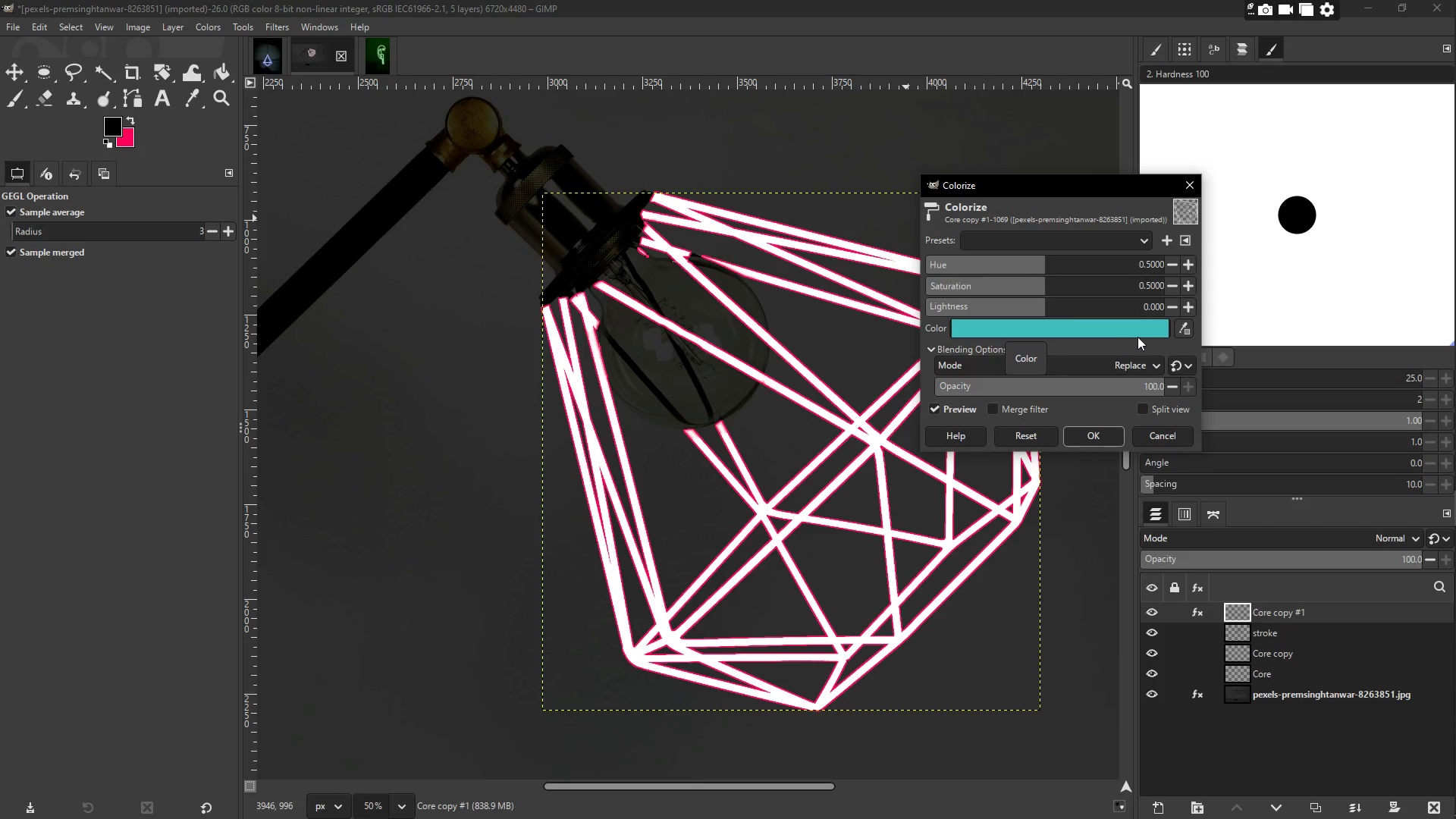 
left_click([1185, 331])
 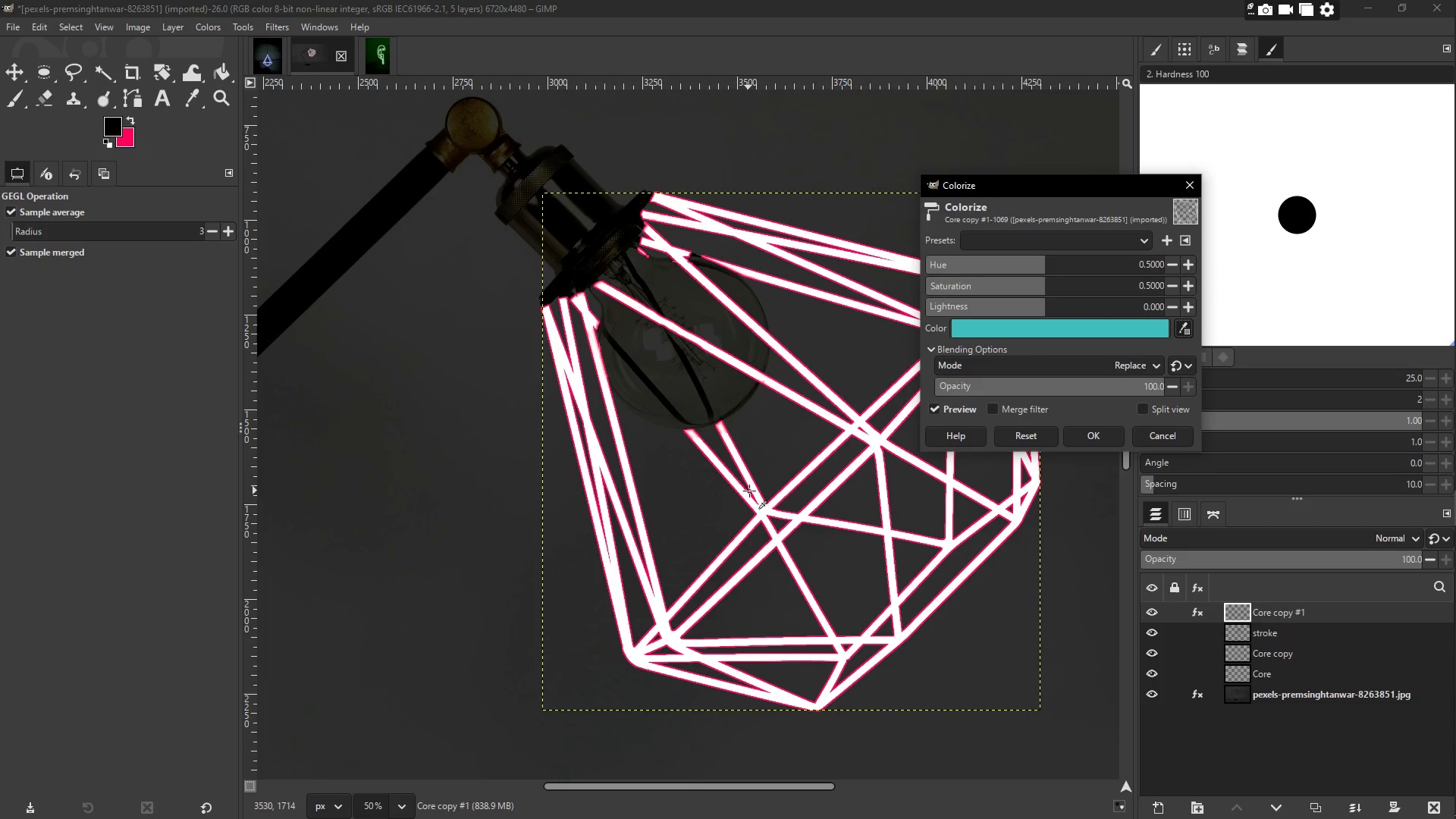 
left_click([753, 494])
 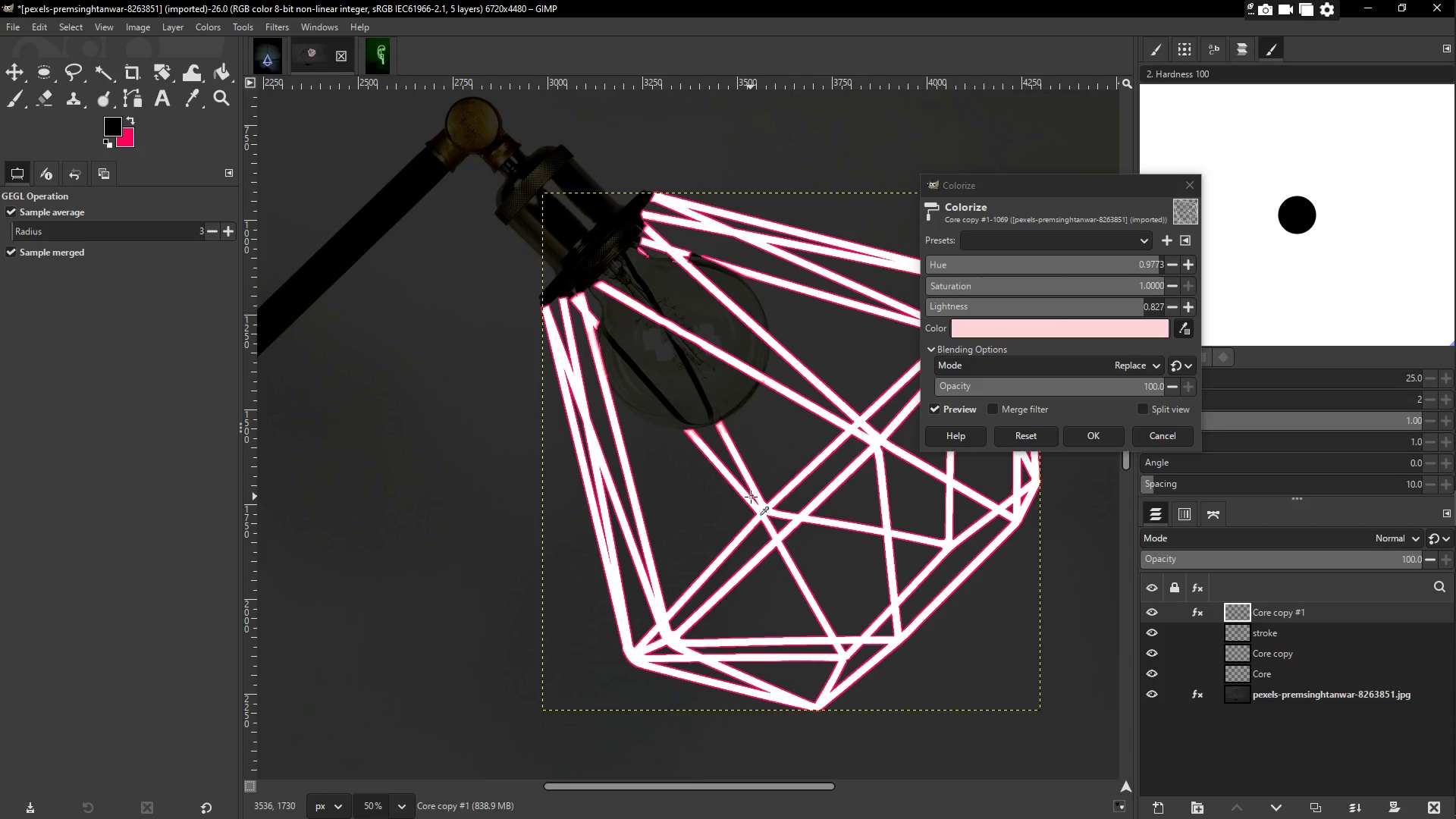 
left_click([751, 497])
 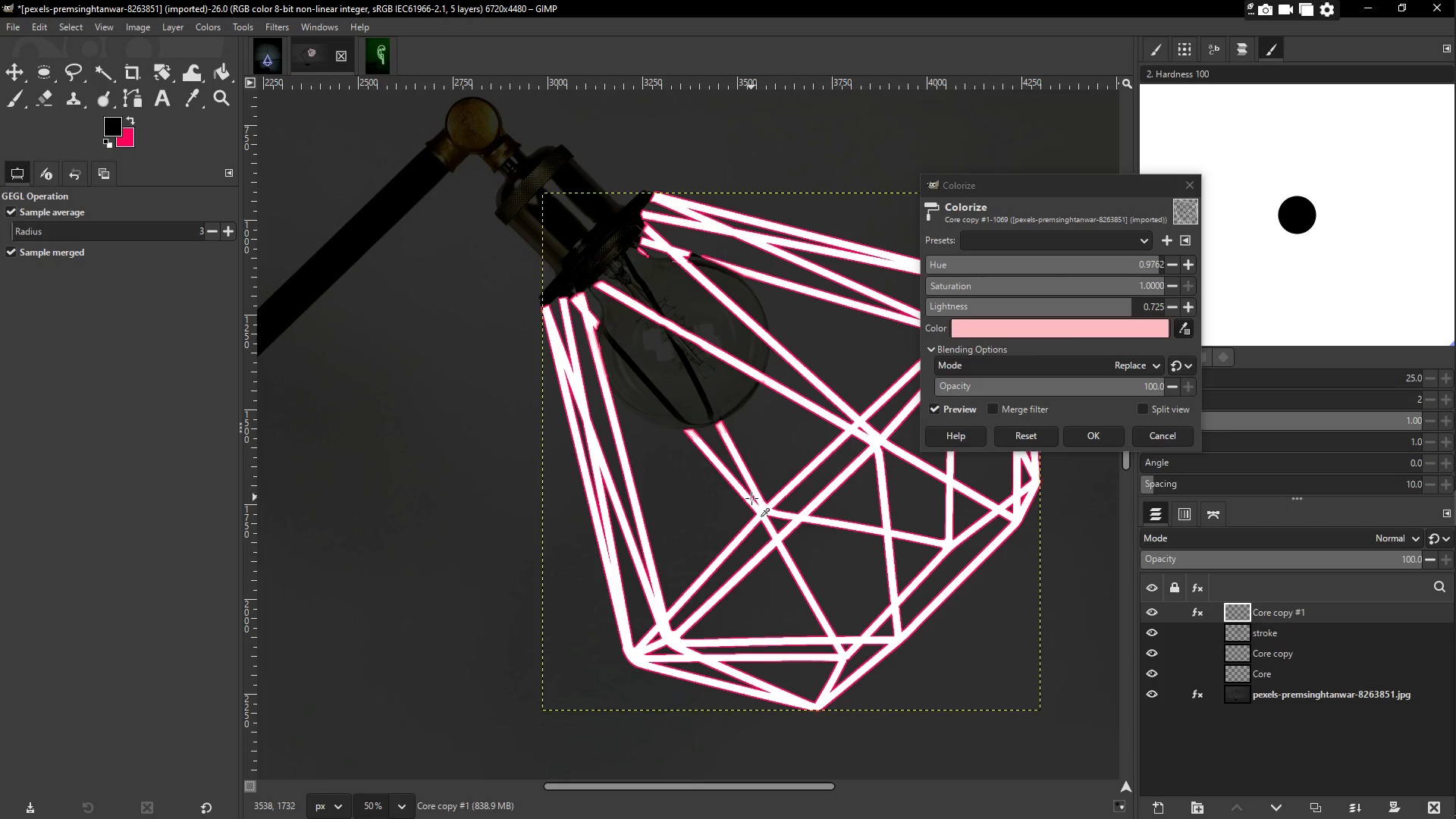 
left_click([752, 500])
 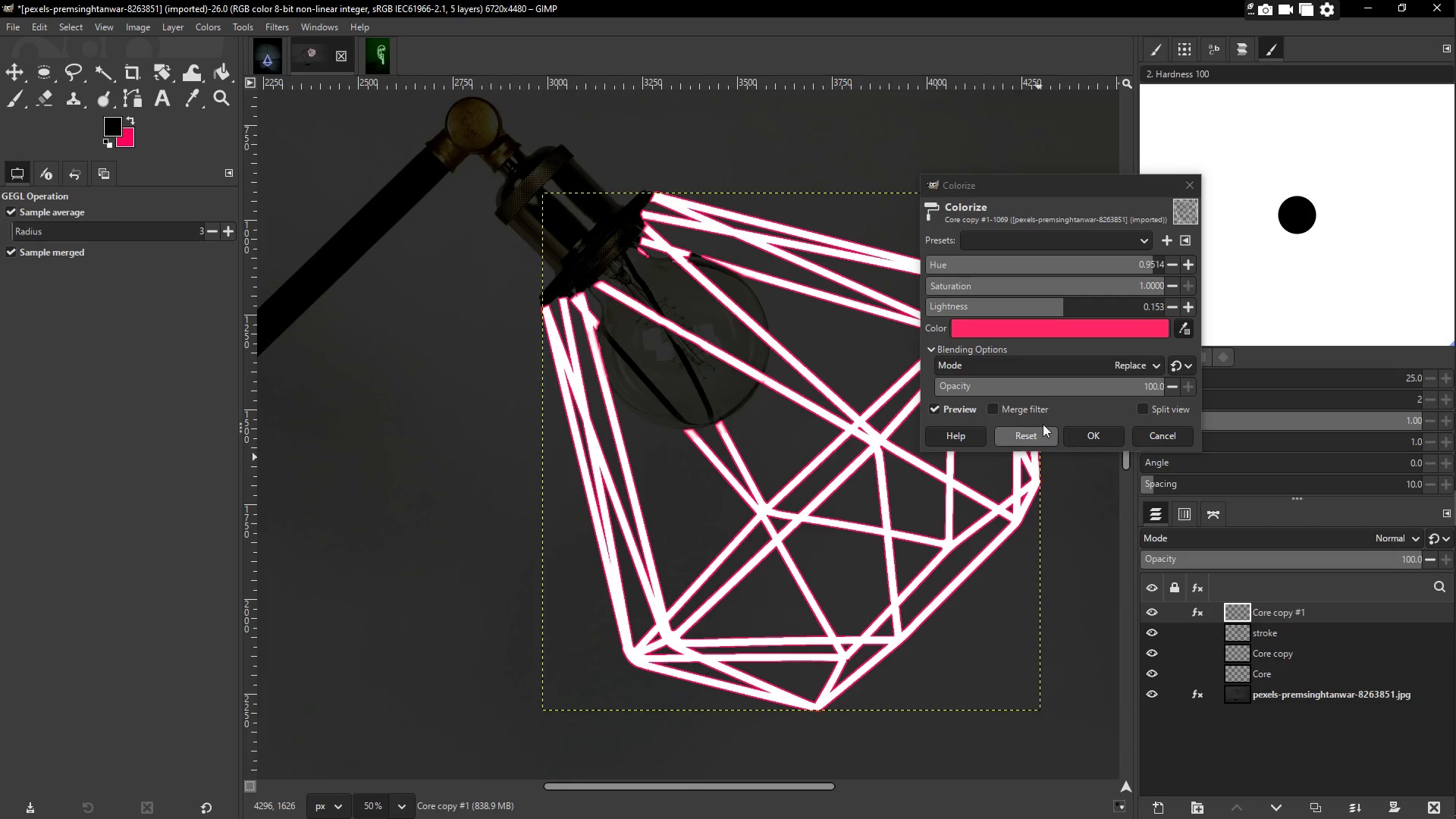 
left_click_drag(start_coordinate=[996, 305], to_coordinate=[982, 306])
 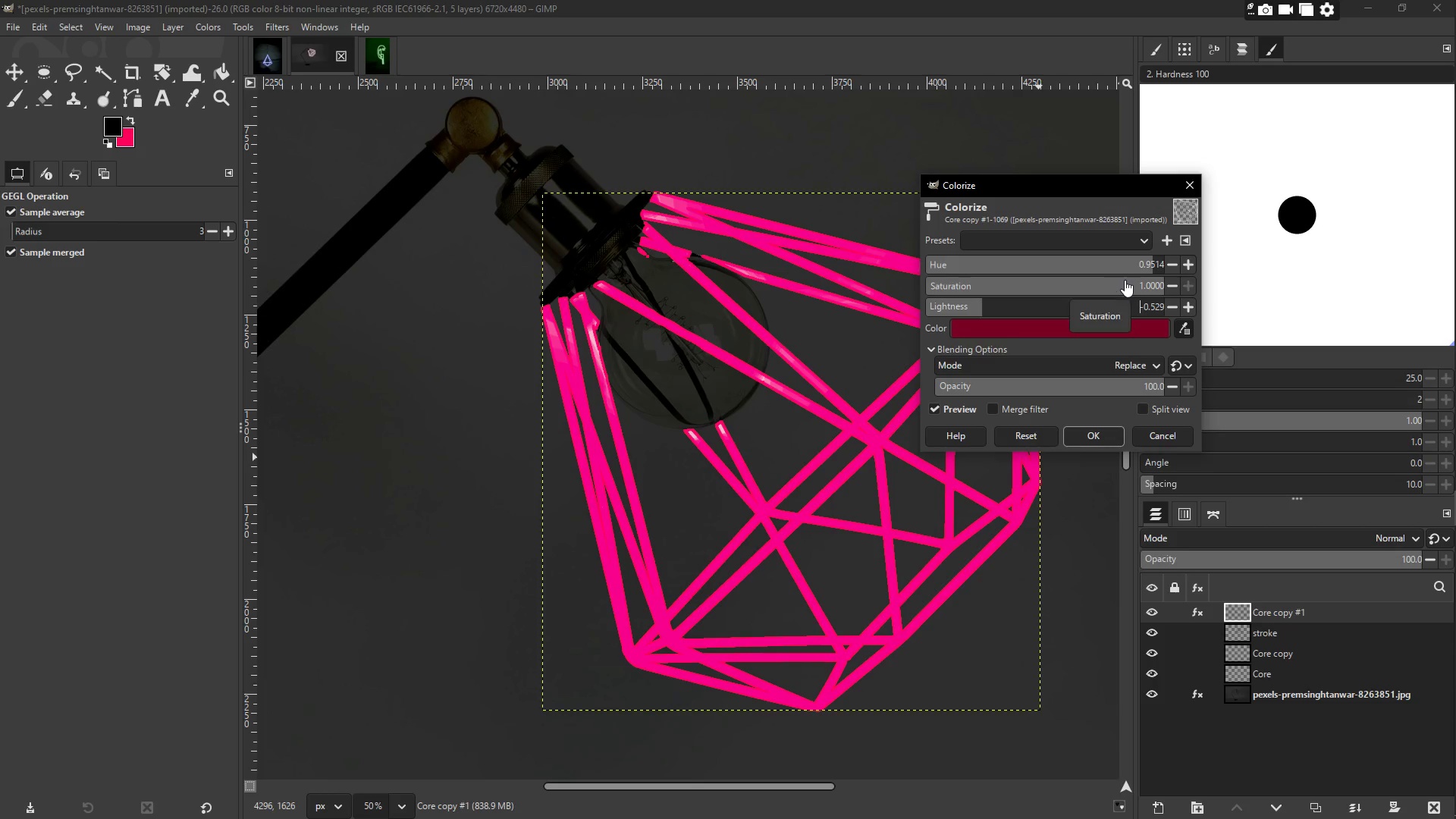 
left_click_drag(start_coordinate=[1125, 280], to_coordinate=[1187, 289])
 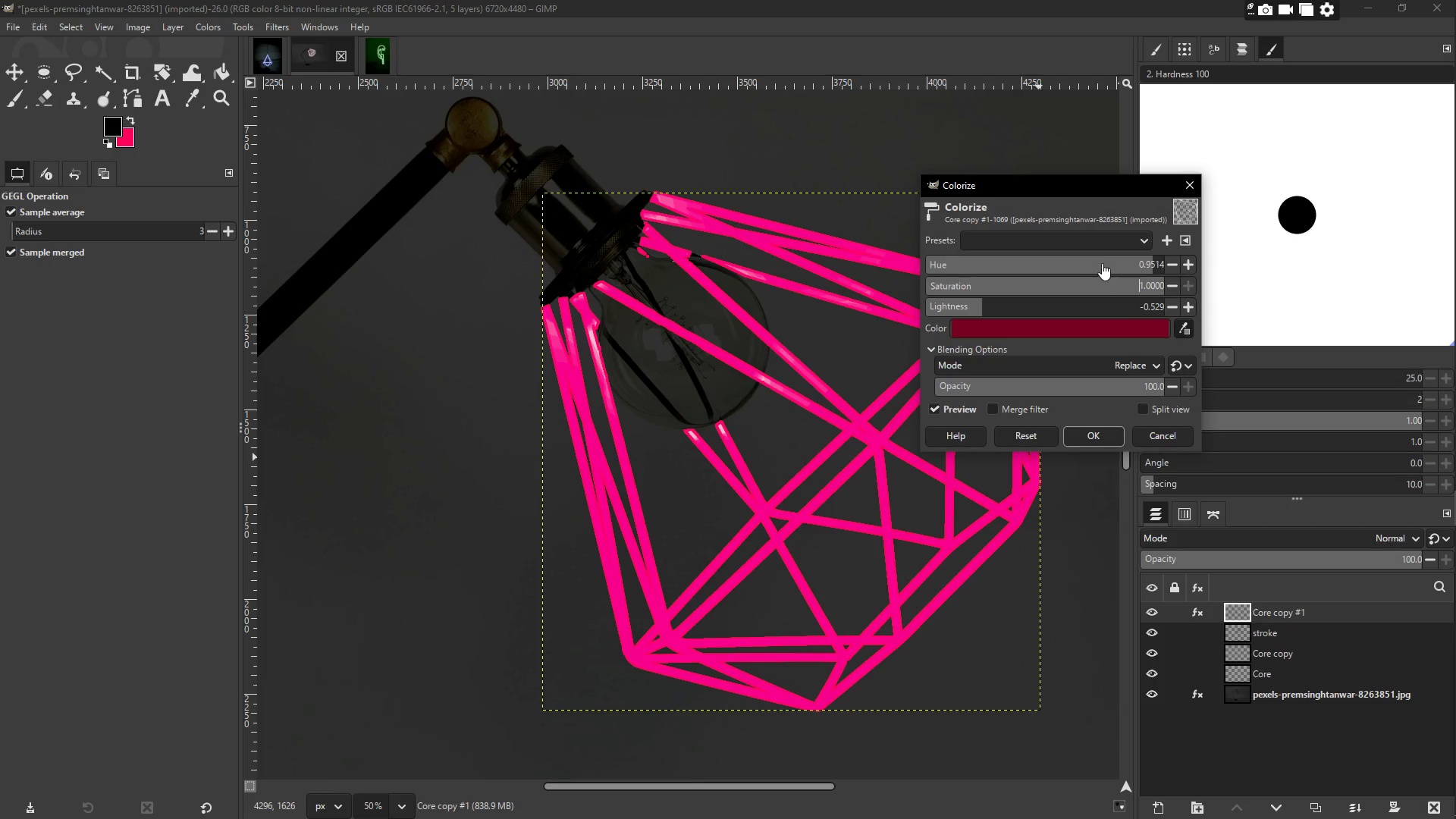 
left_click_drag(start_coordinate=[1103, 262], to_coordinate=[1159, 269])
 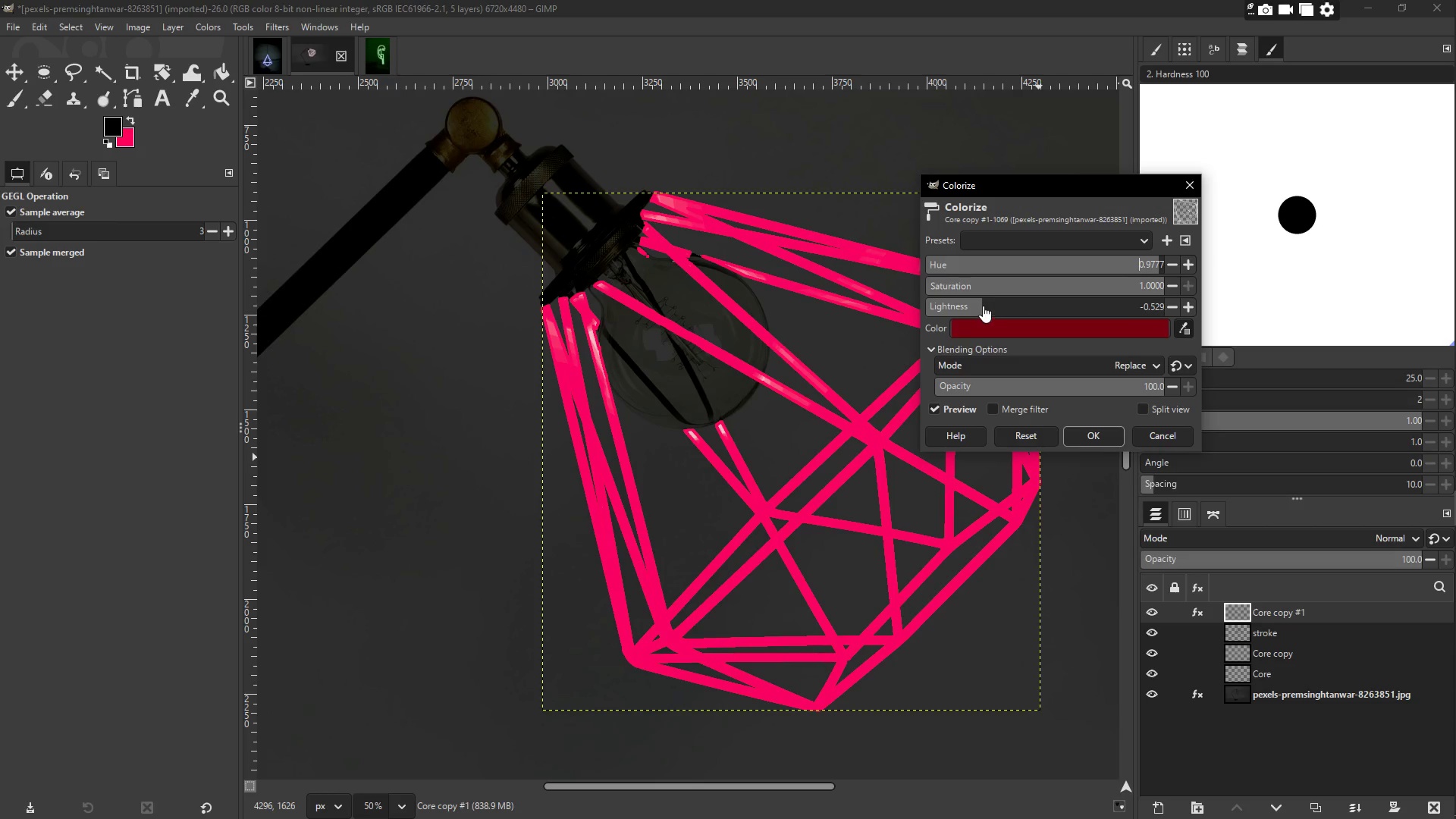 
left_click_drag(start_coordinate=[972, 305], to_coordinate=[986, 306])
 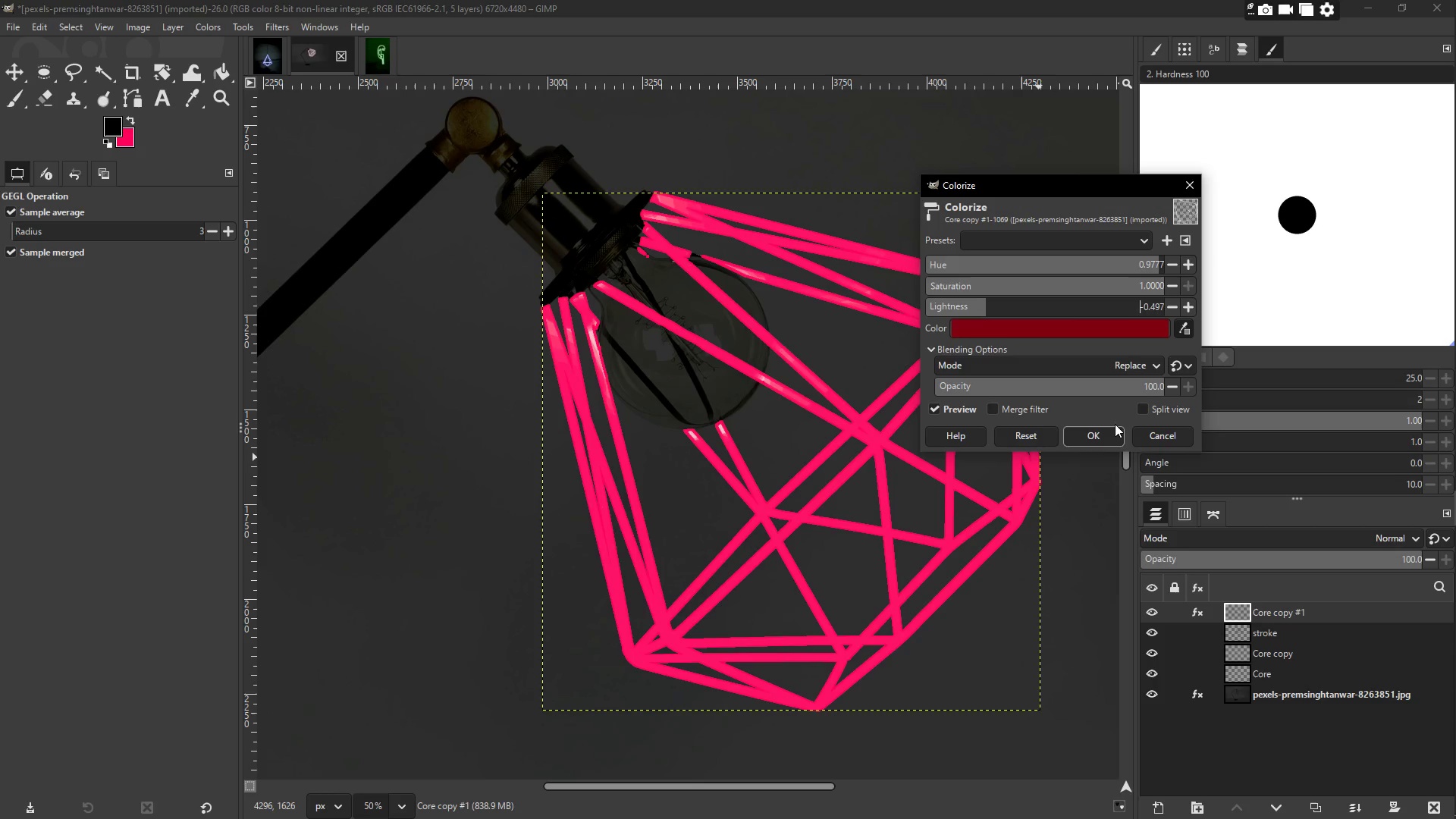 
left_click([1112, 431])
 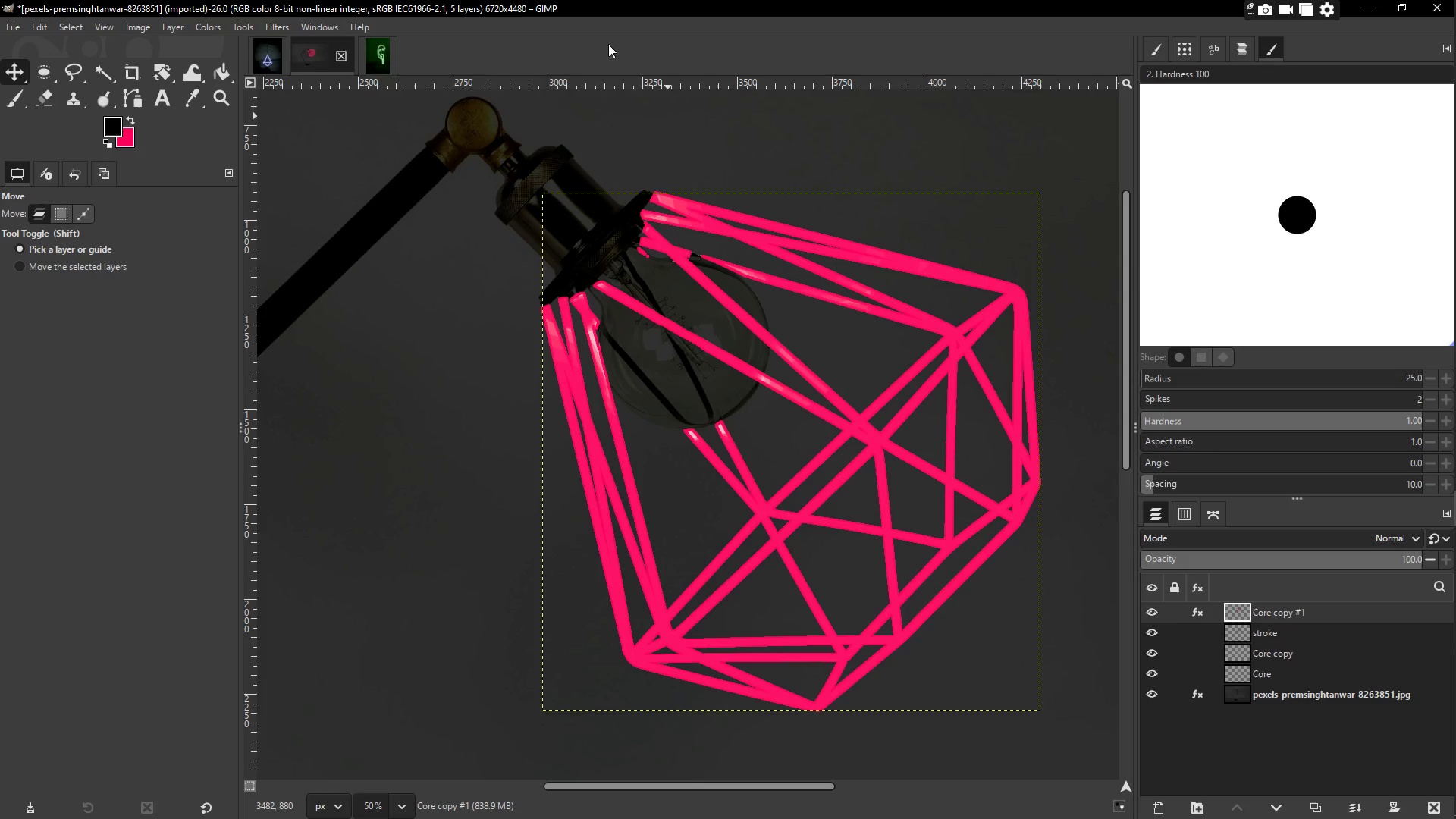 
left_click([279, 31])
 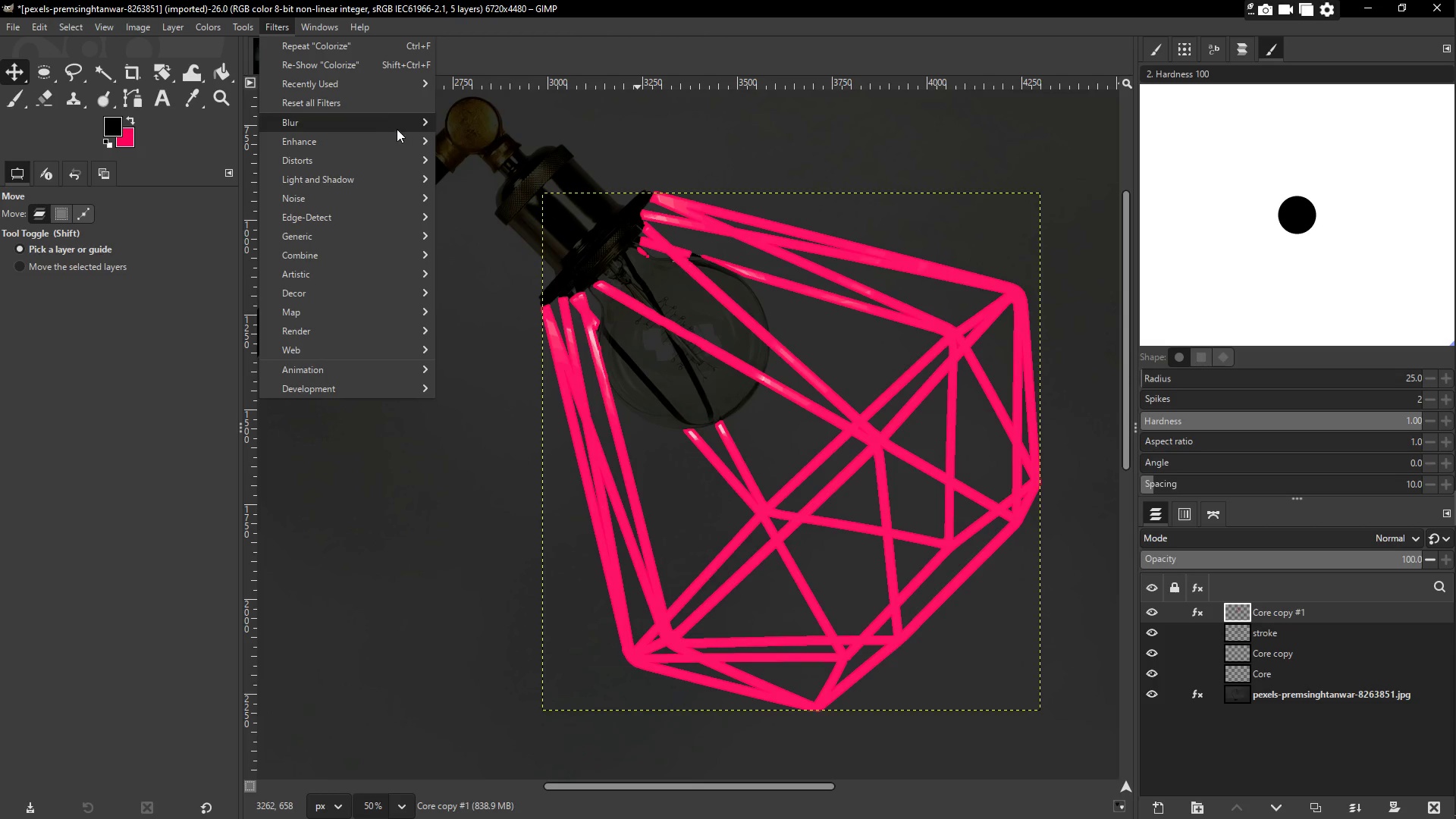 
left_click([484, 145])
 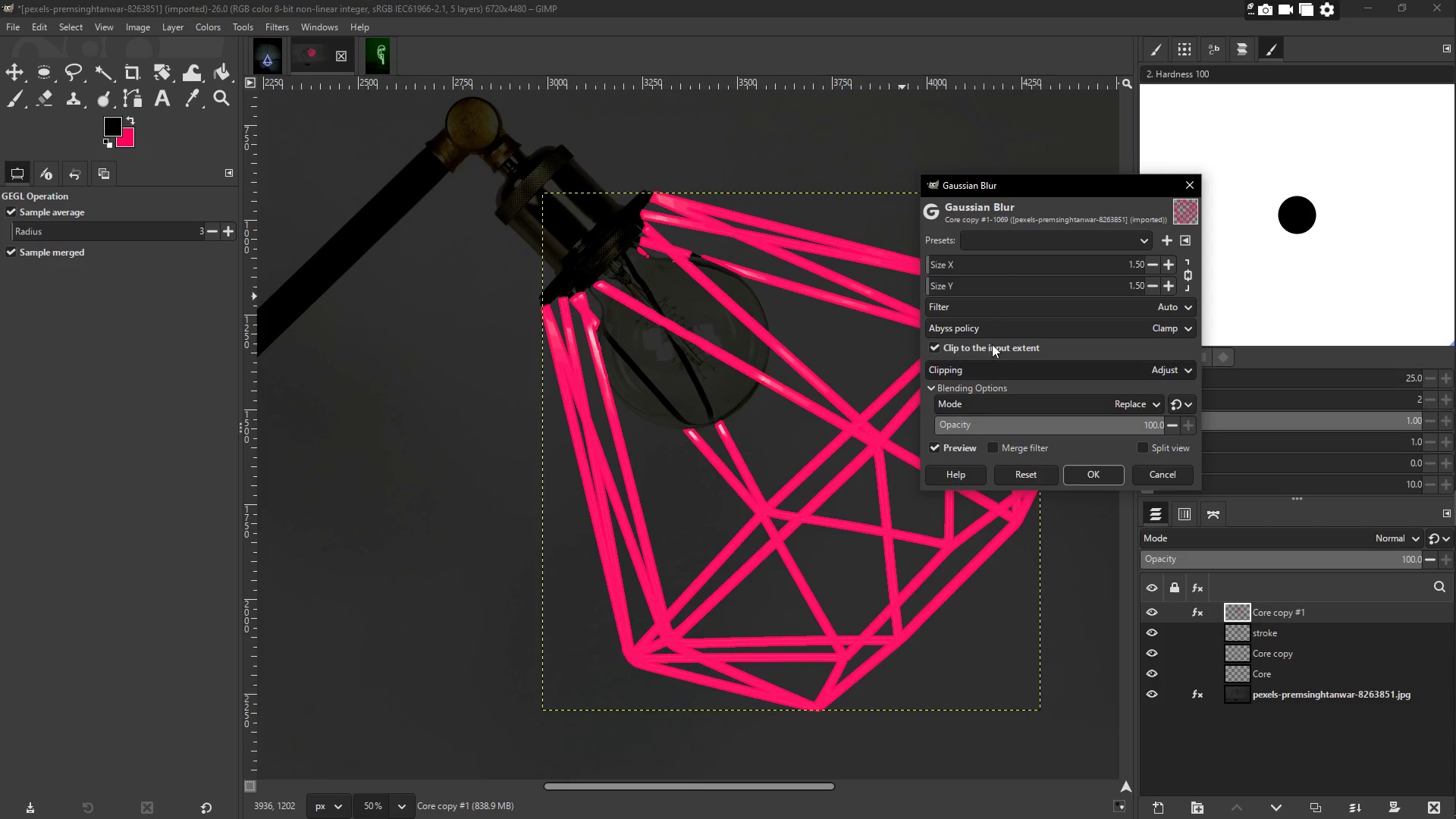 
left_click([1009, 262])
 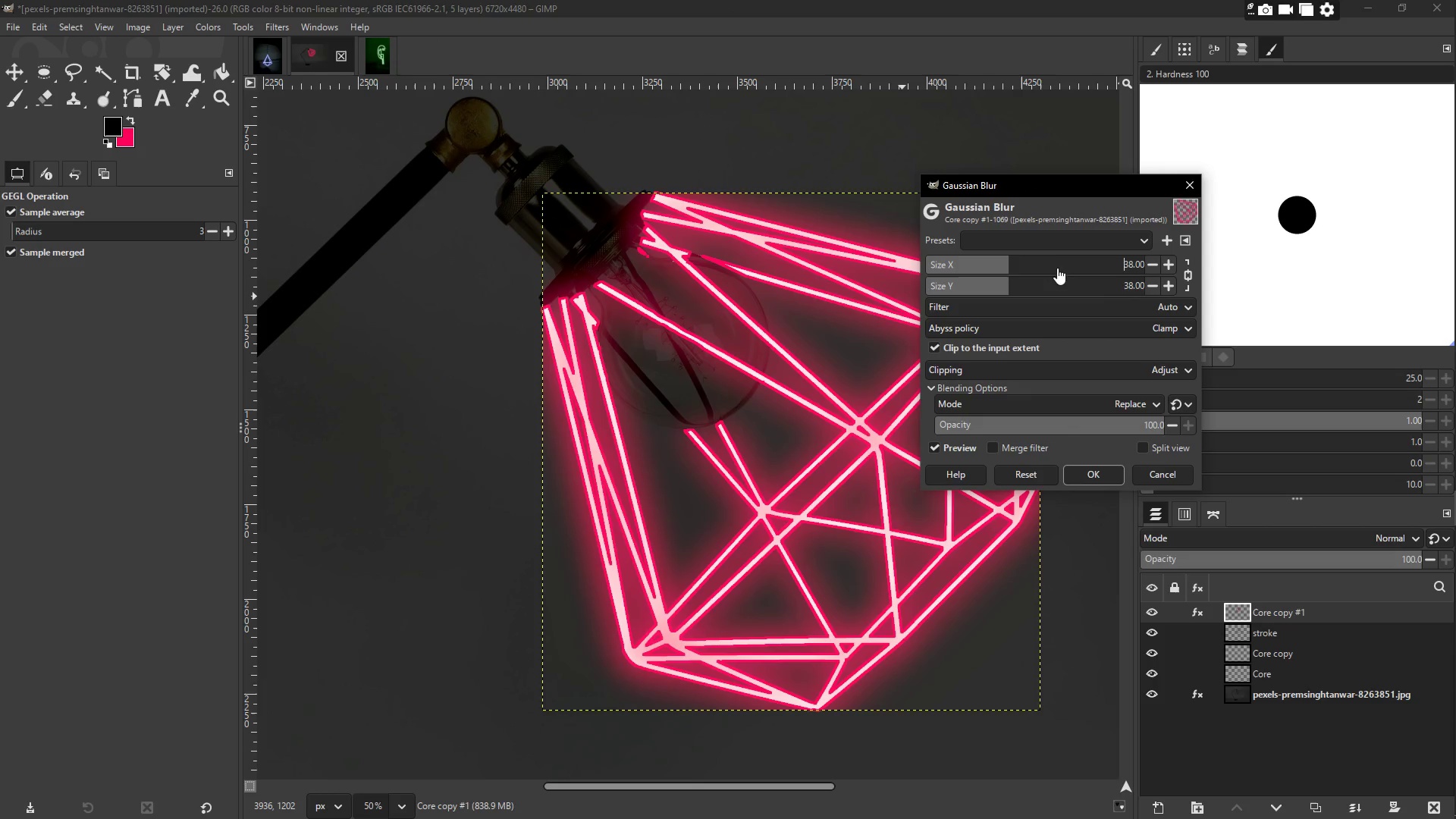 
left_click([1060, 268])
 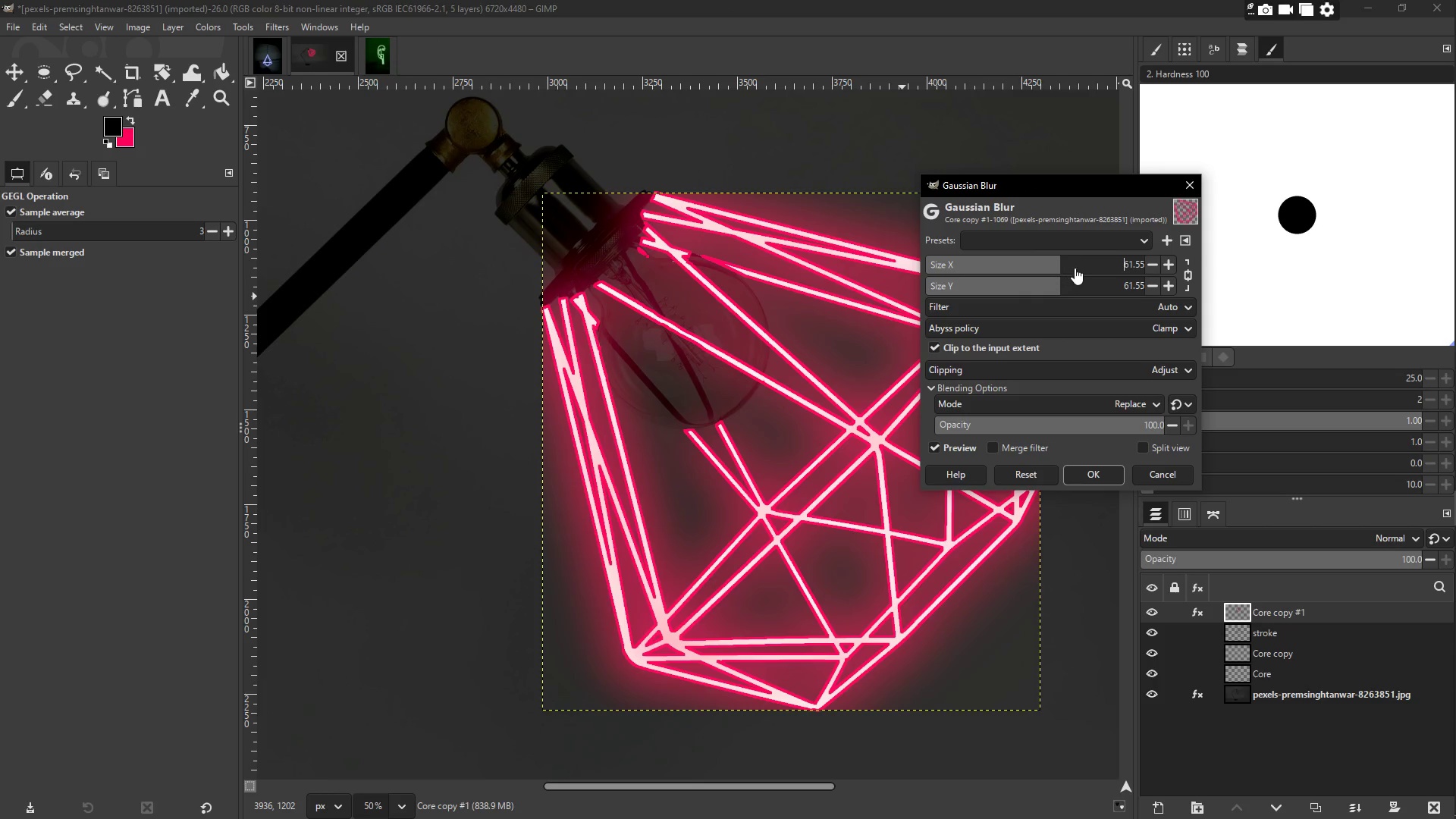 
left_click([1081, 268])
 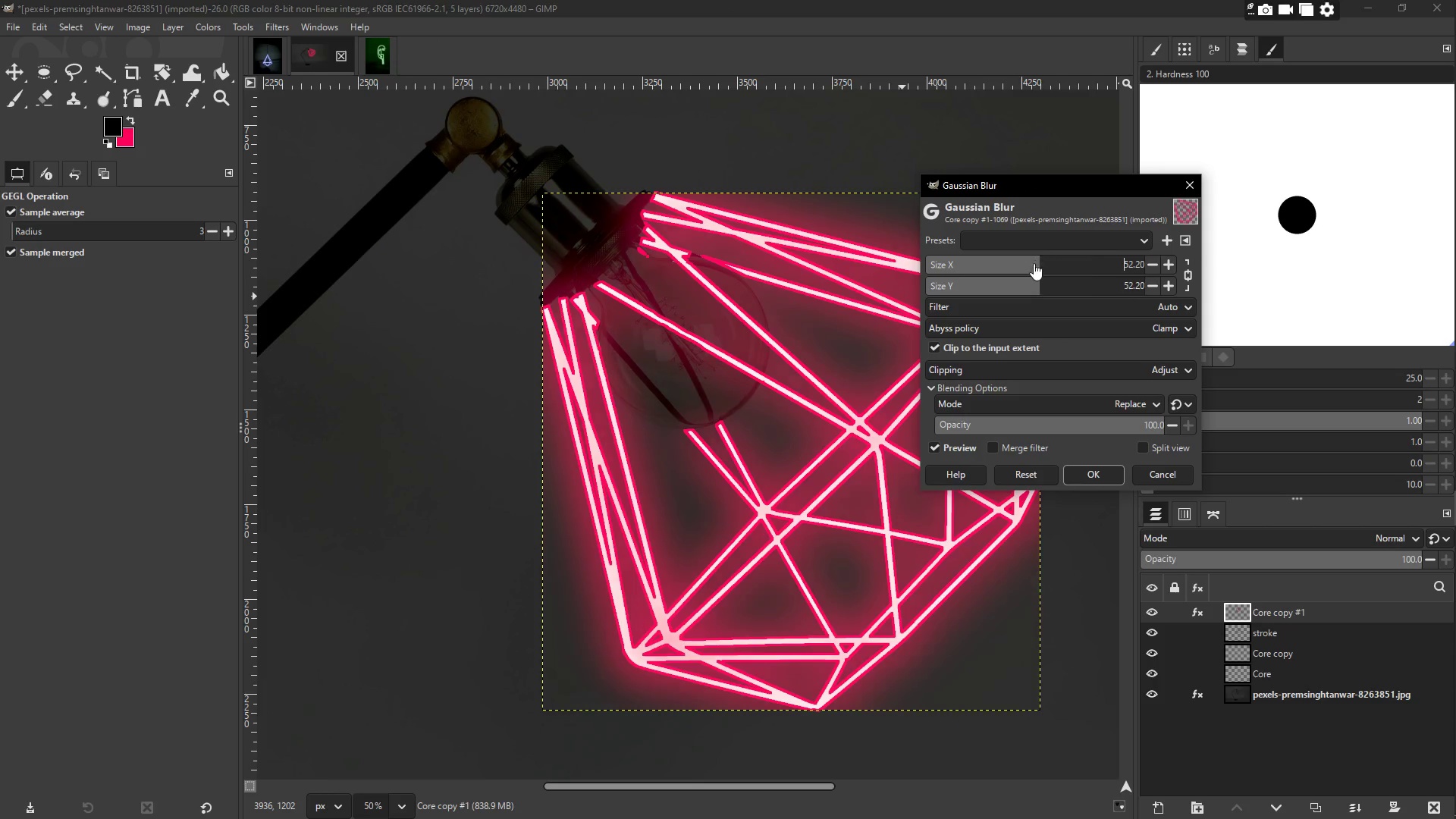 
double_click([986, 265])
 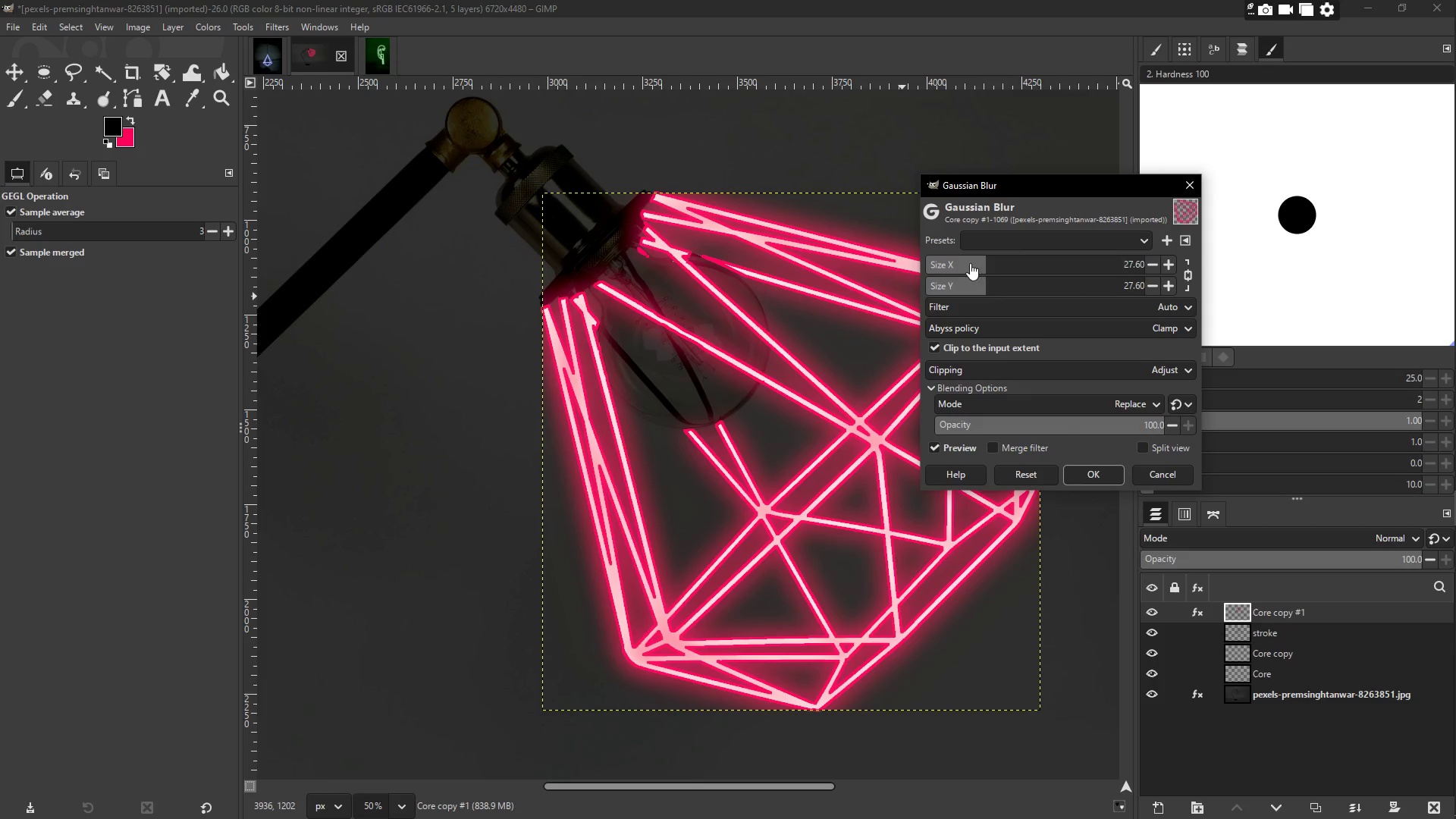 
left_click([968, 263])
 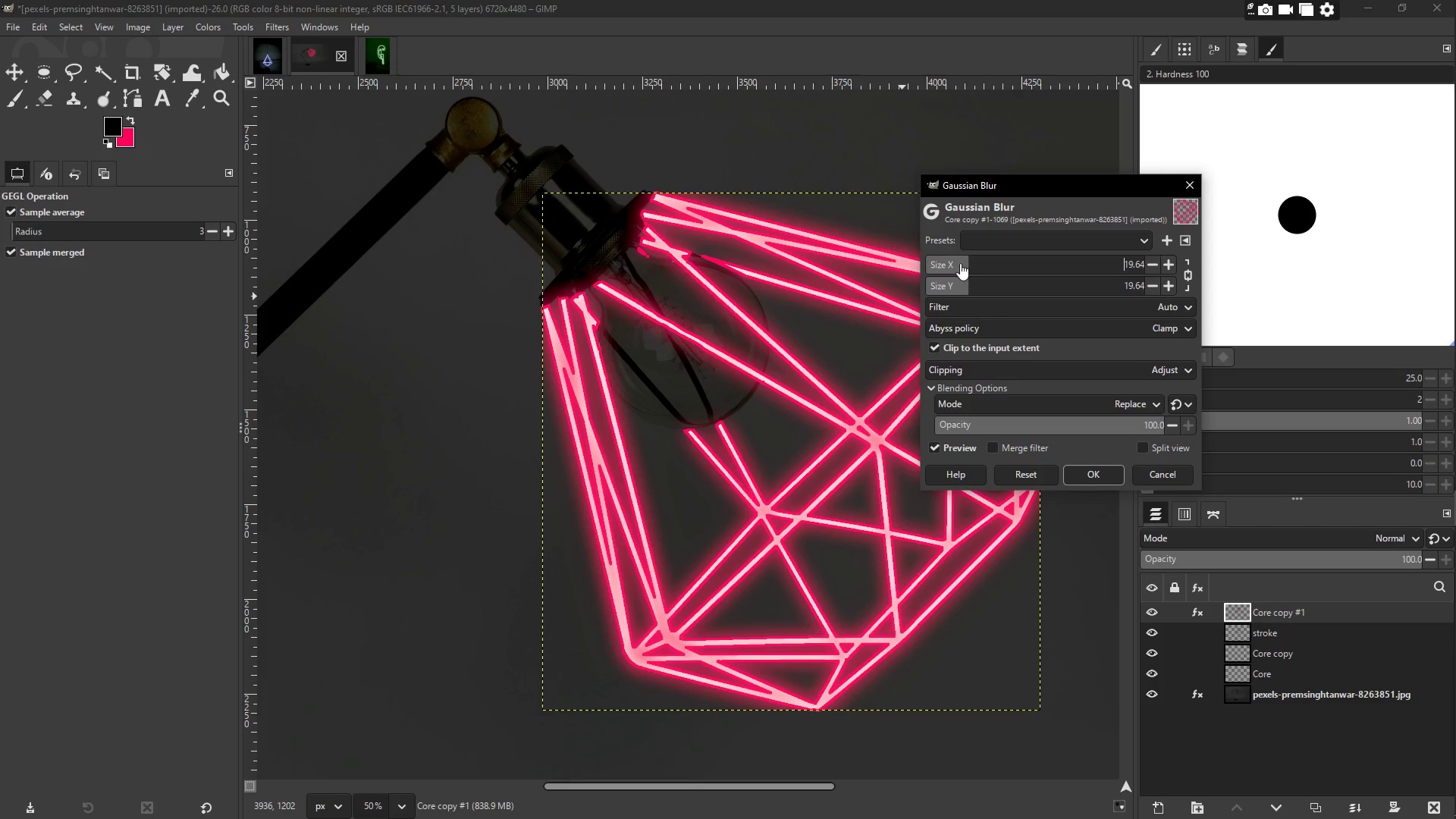 
left_click([958, 263])
 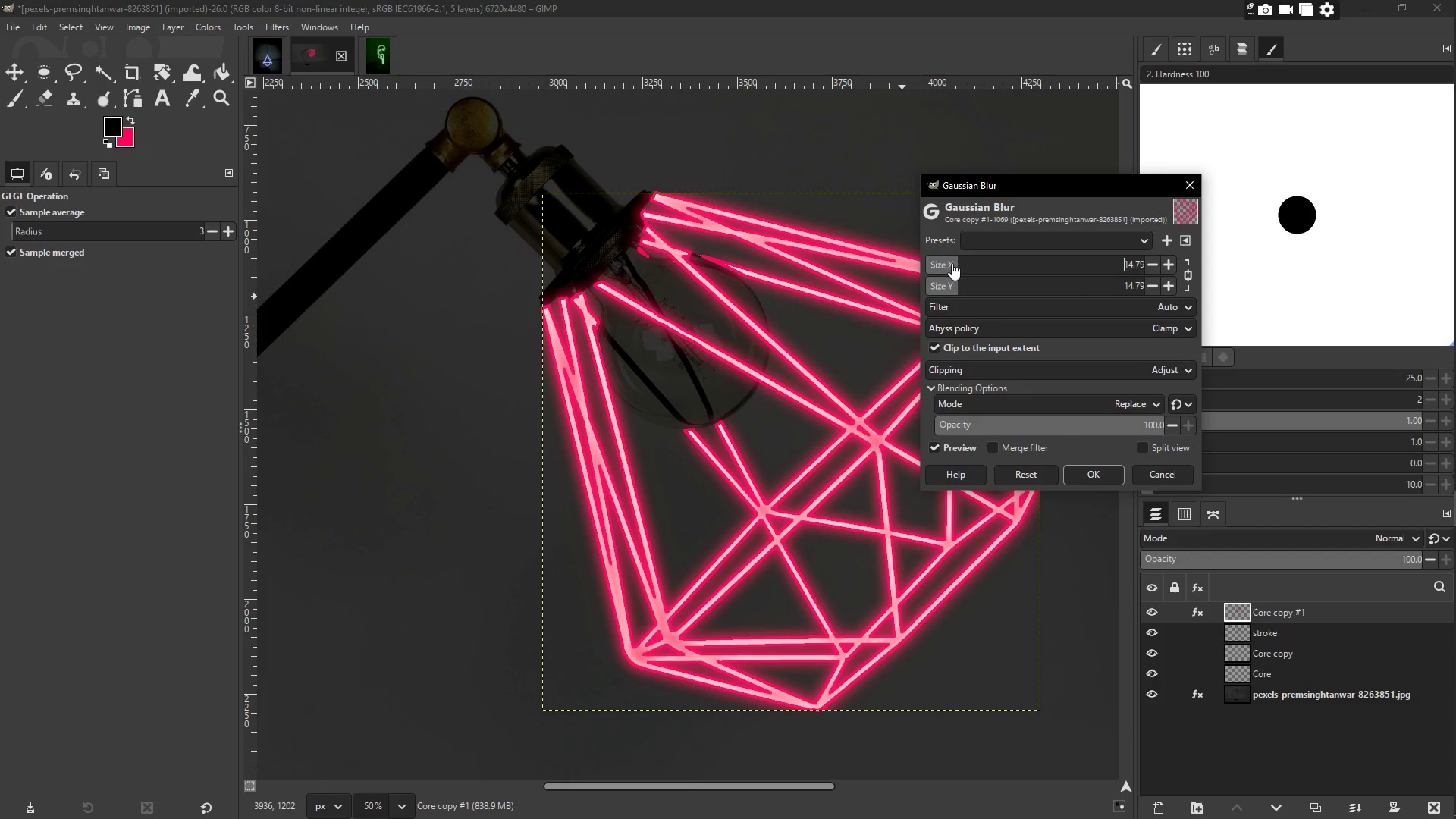 
double_click([952, 263])
 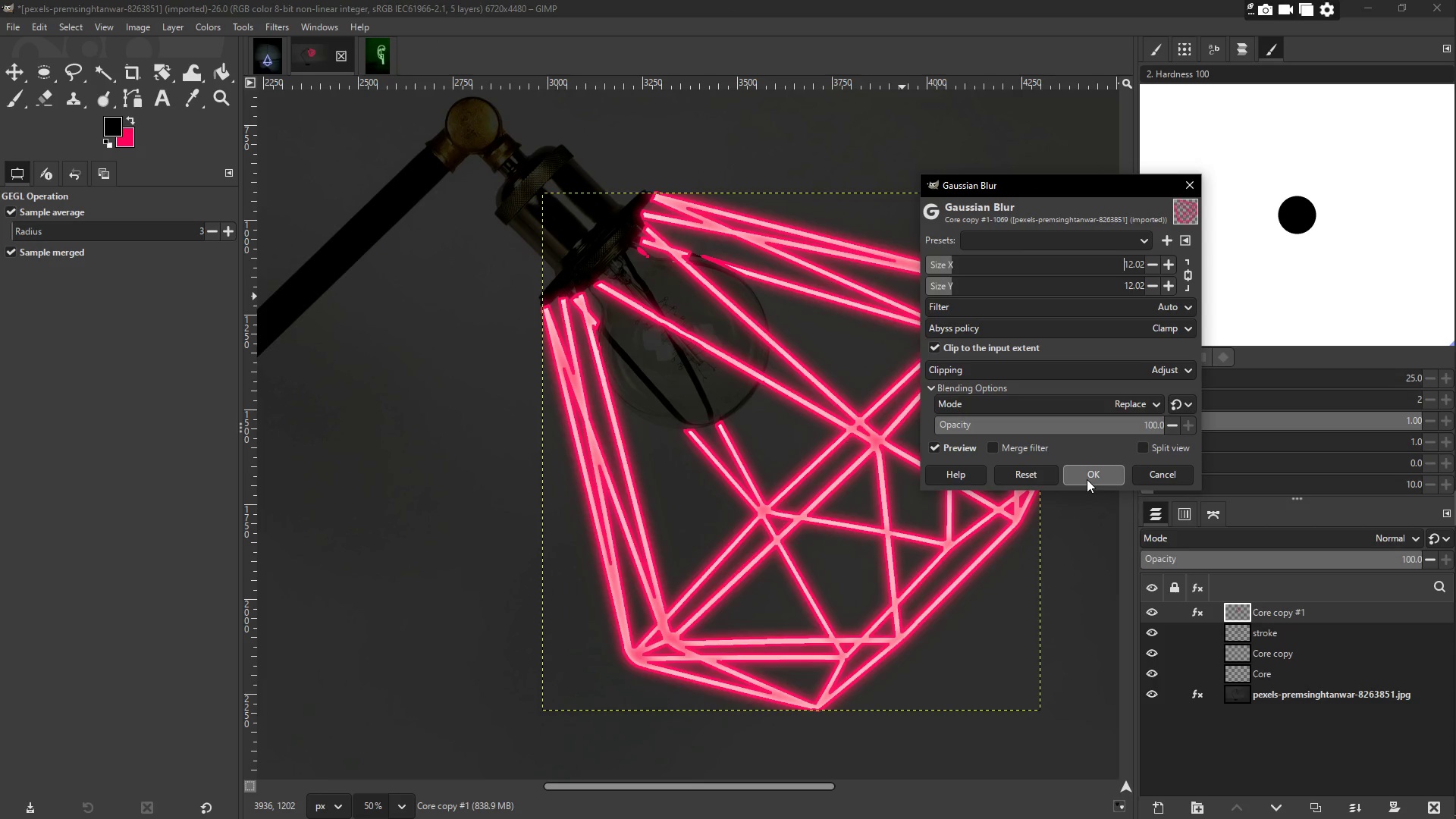 
left_click([1087, 479])
 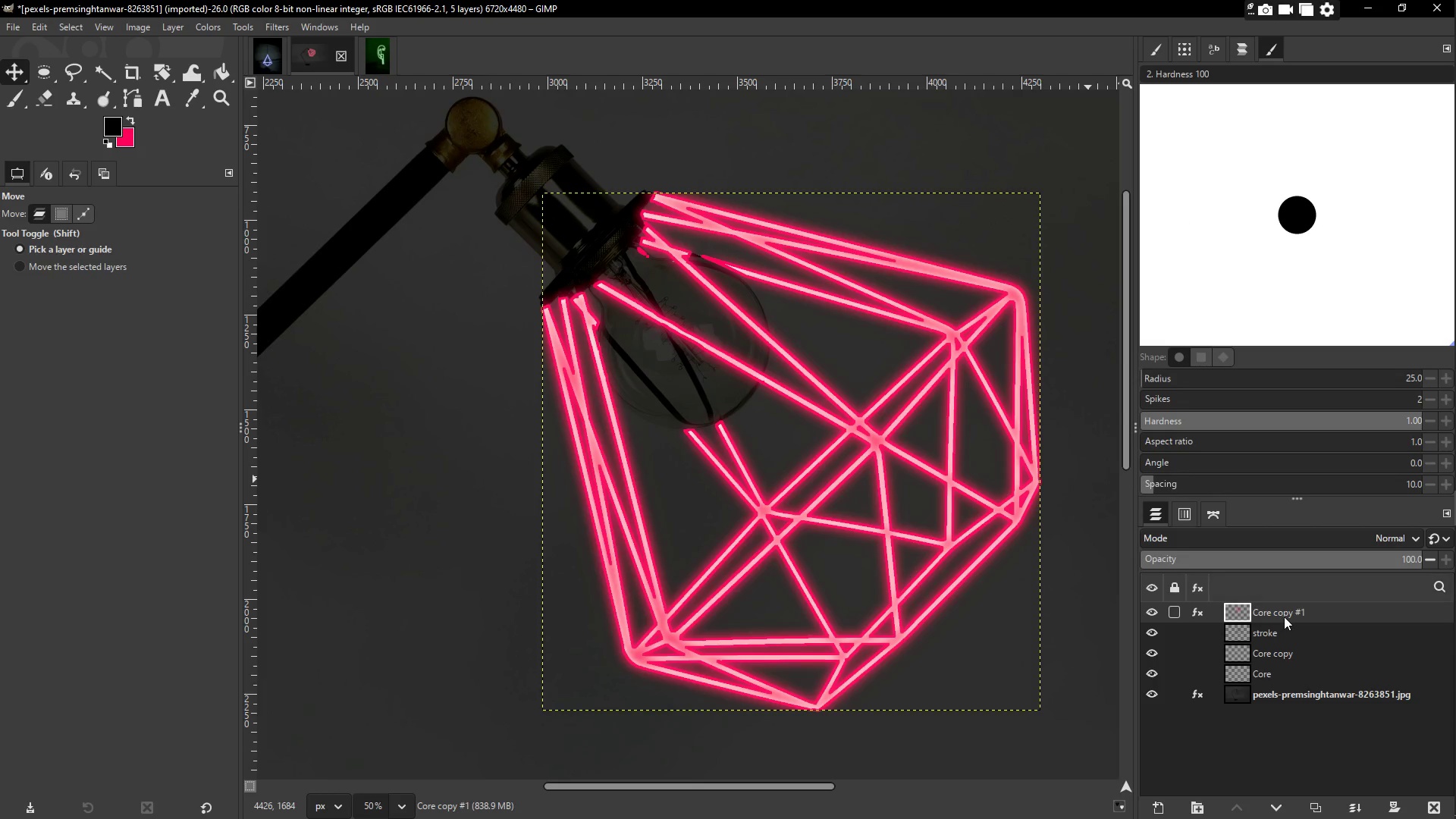 
double_click([1284, 616])
 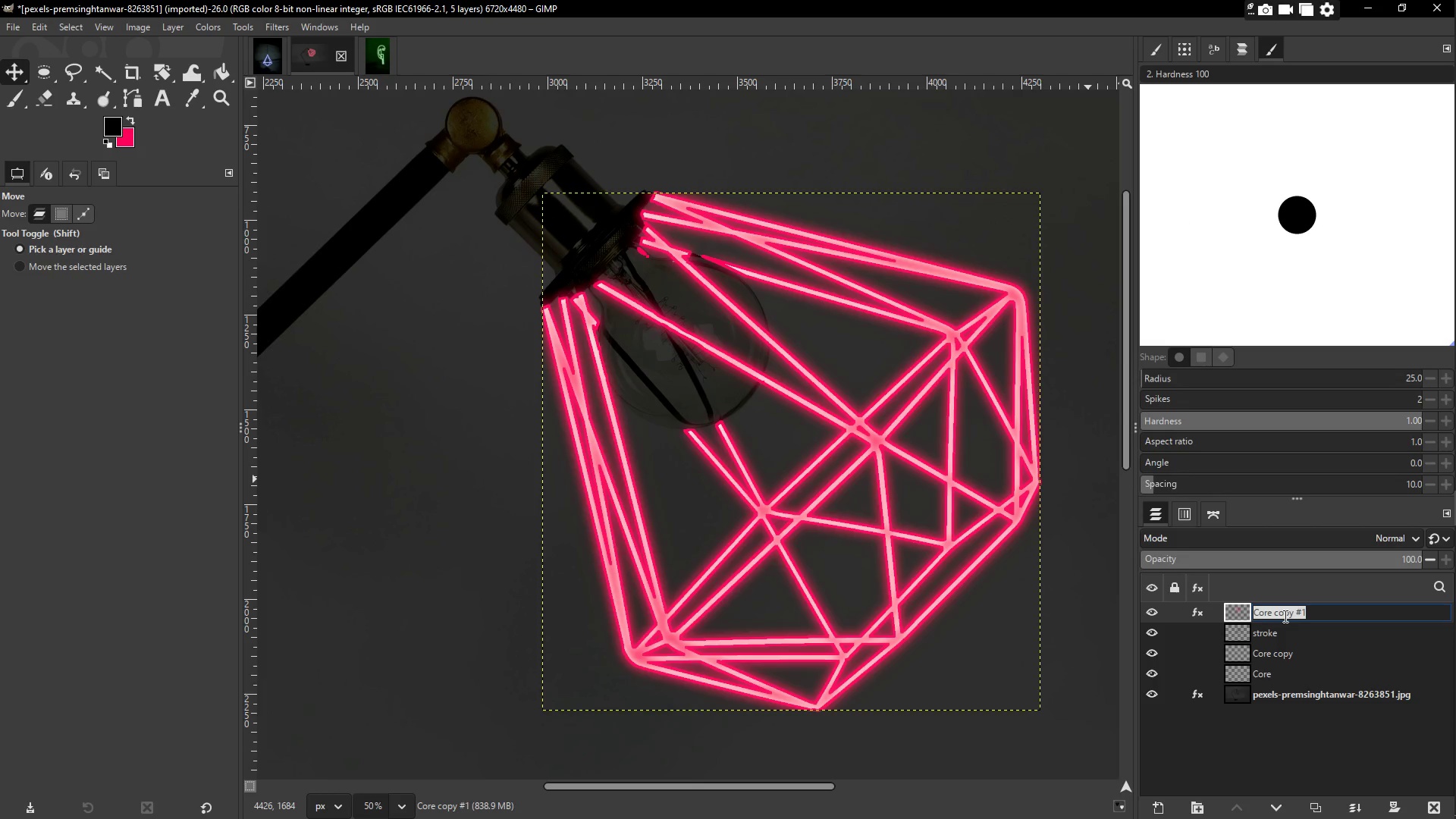 
type(Inner Glow)
 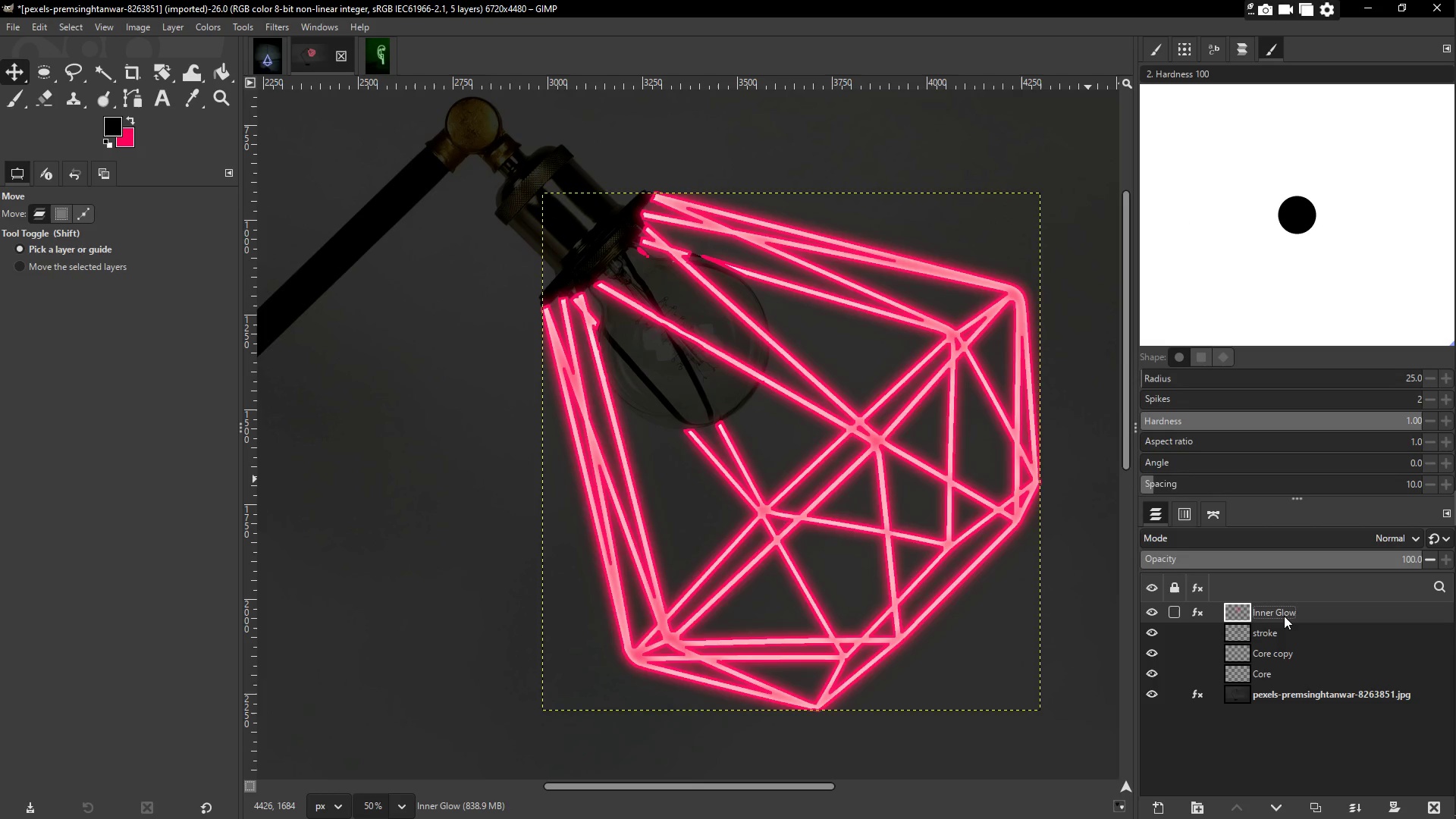 
 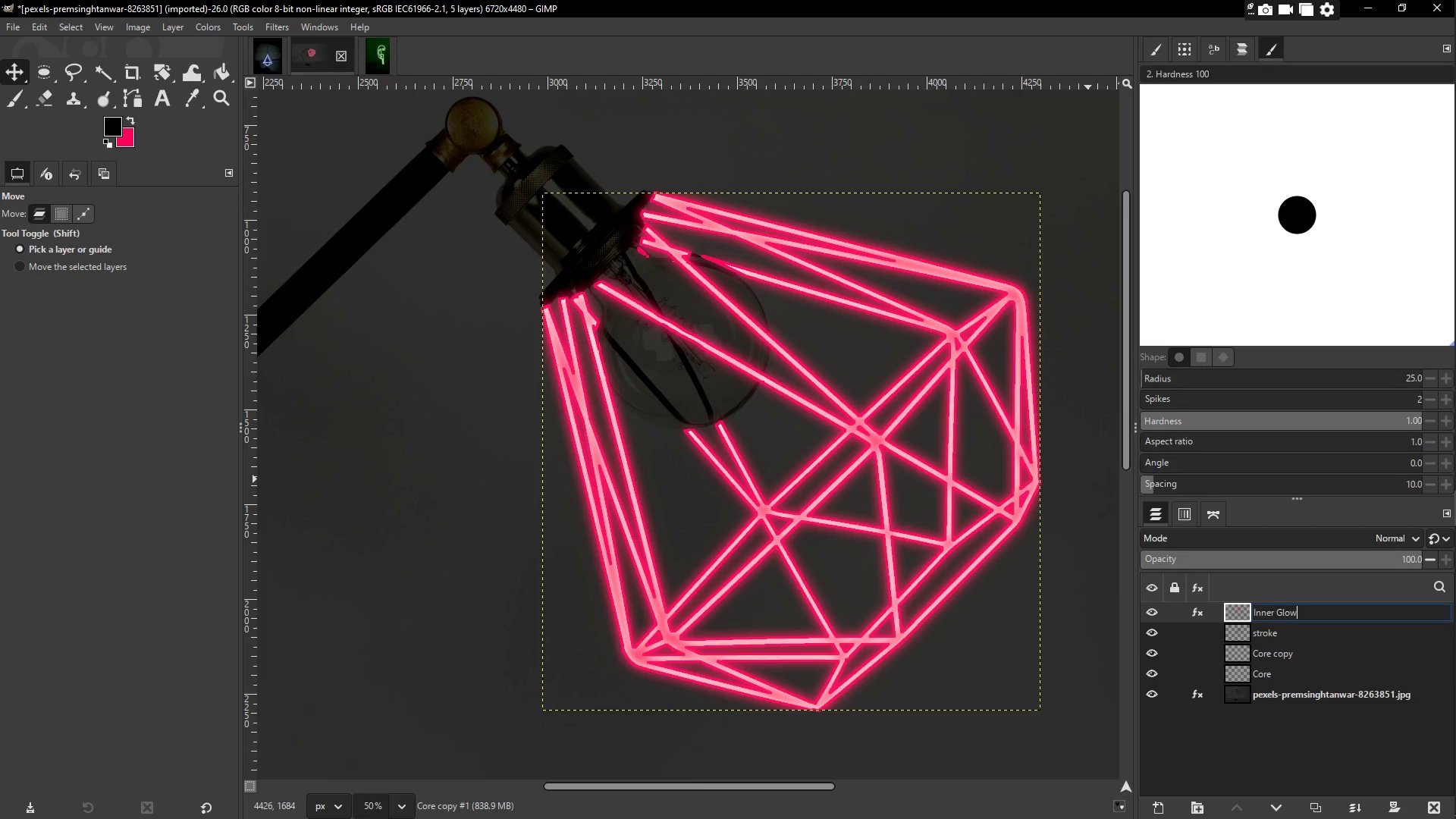 
key(Enter)
 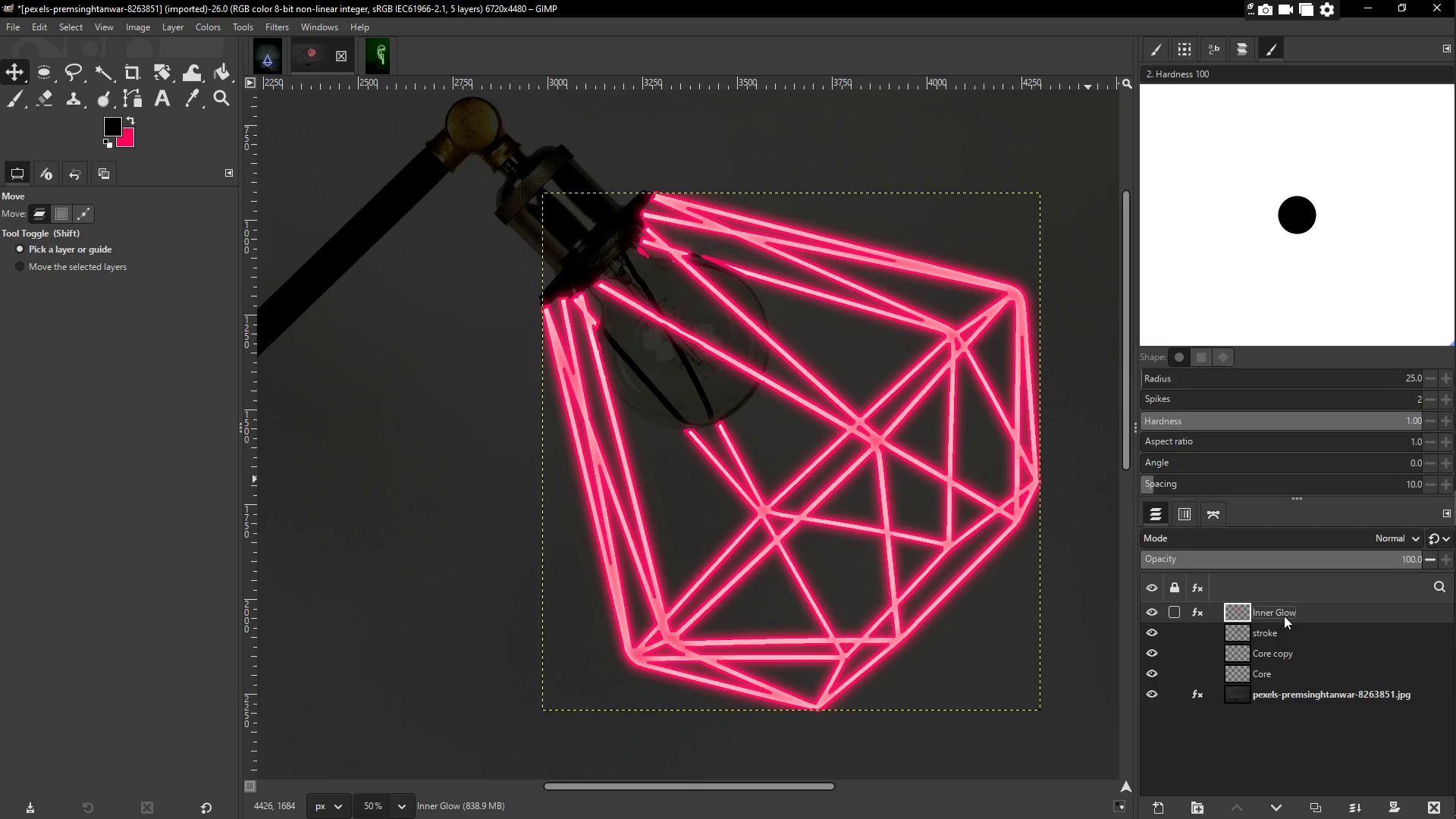 
key(Control+C)
 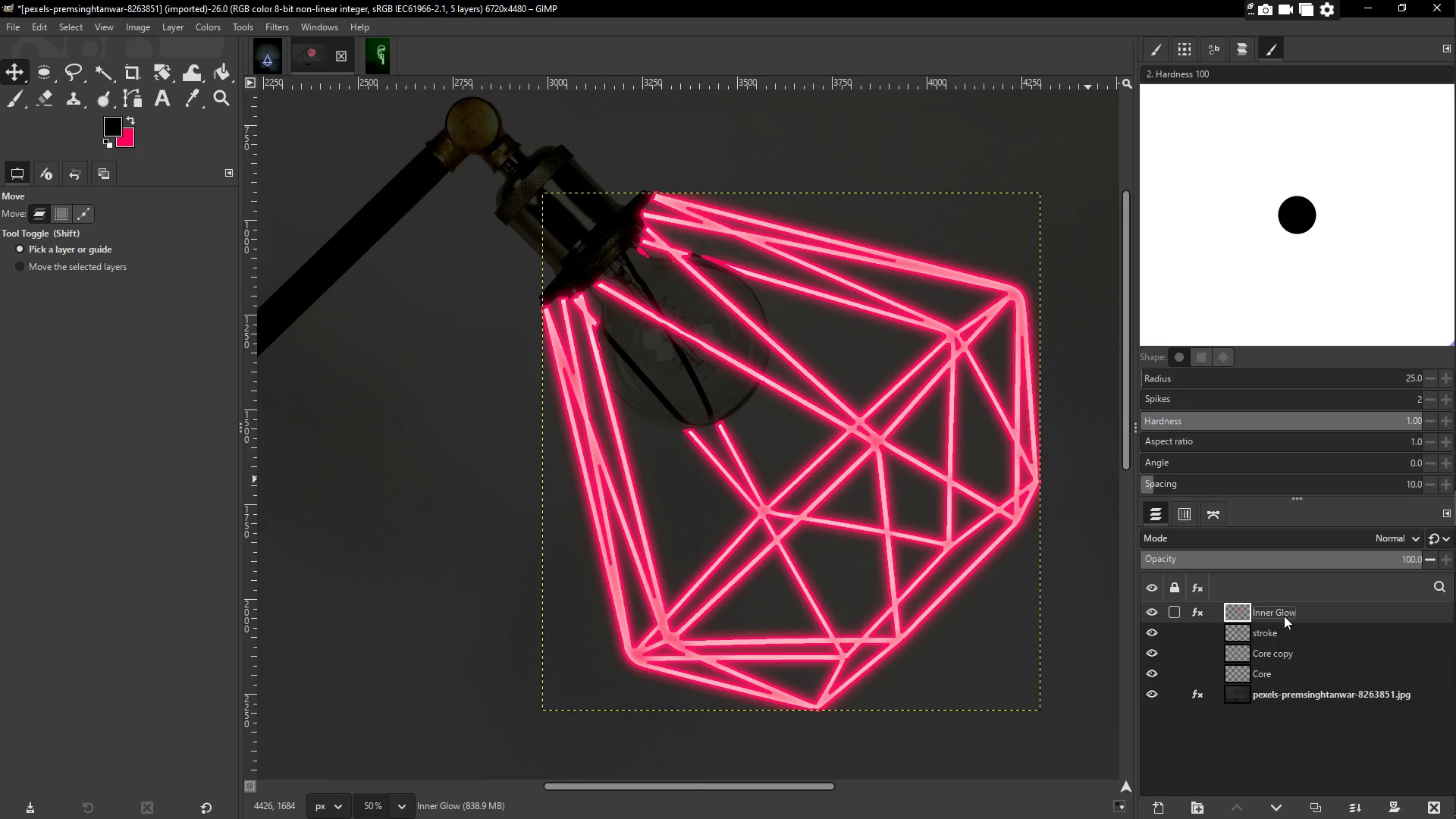 
key(Control+V)
 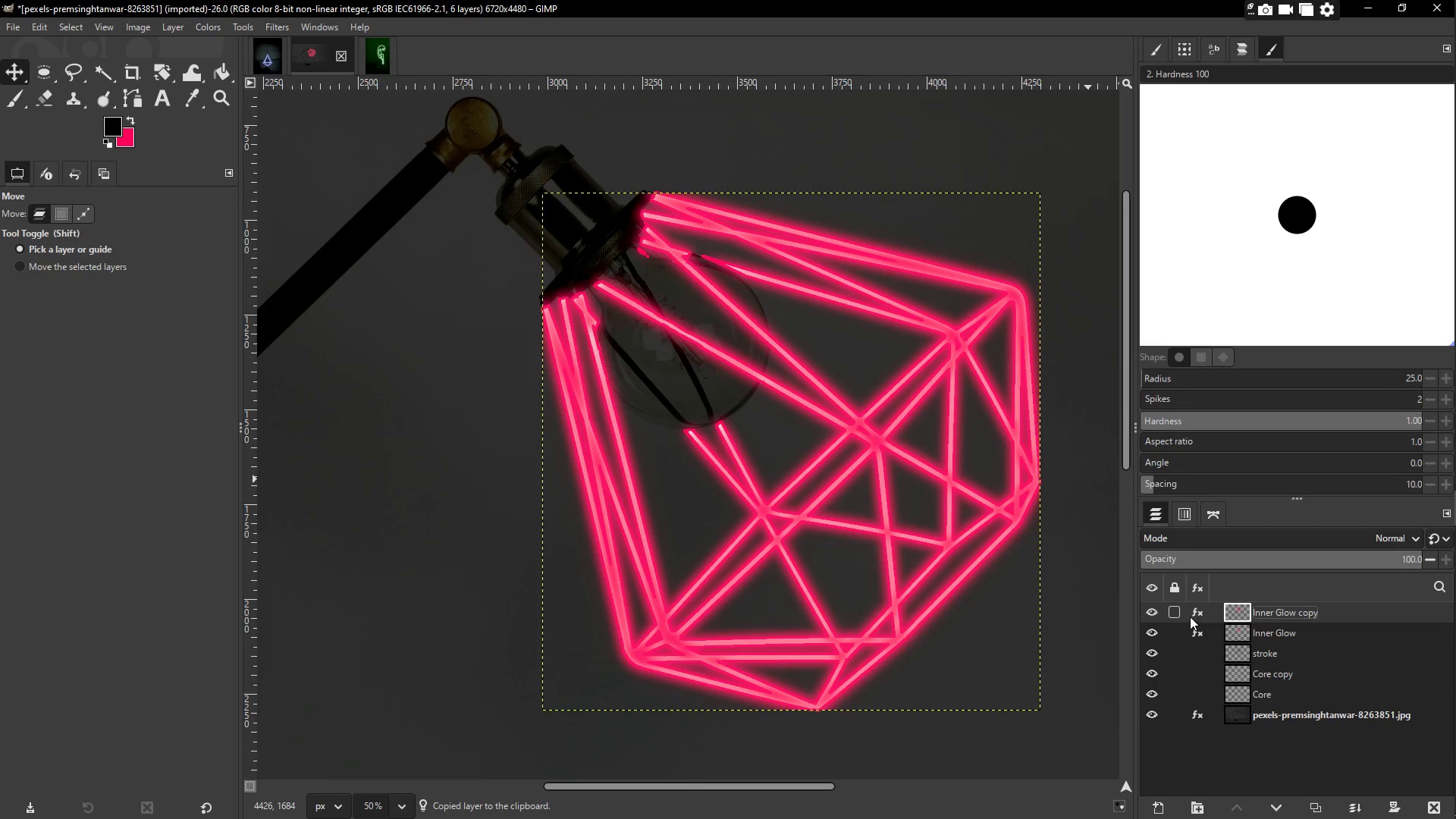 
double_click([1197, 612])
 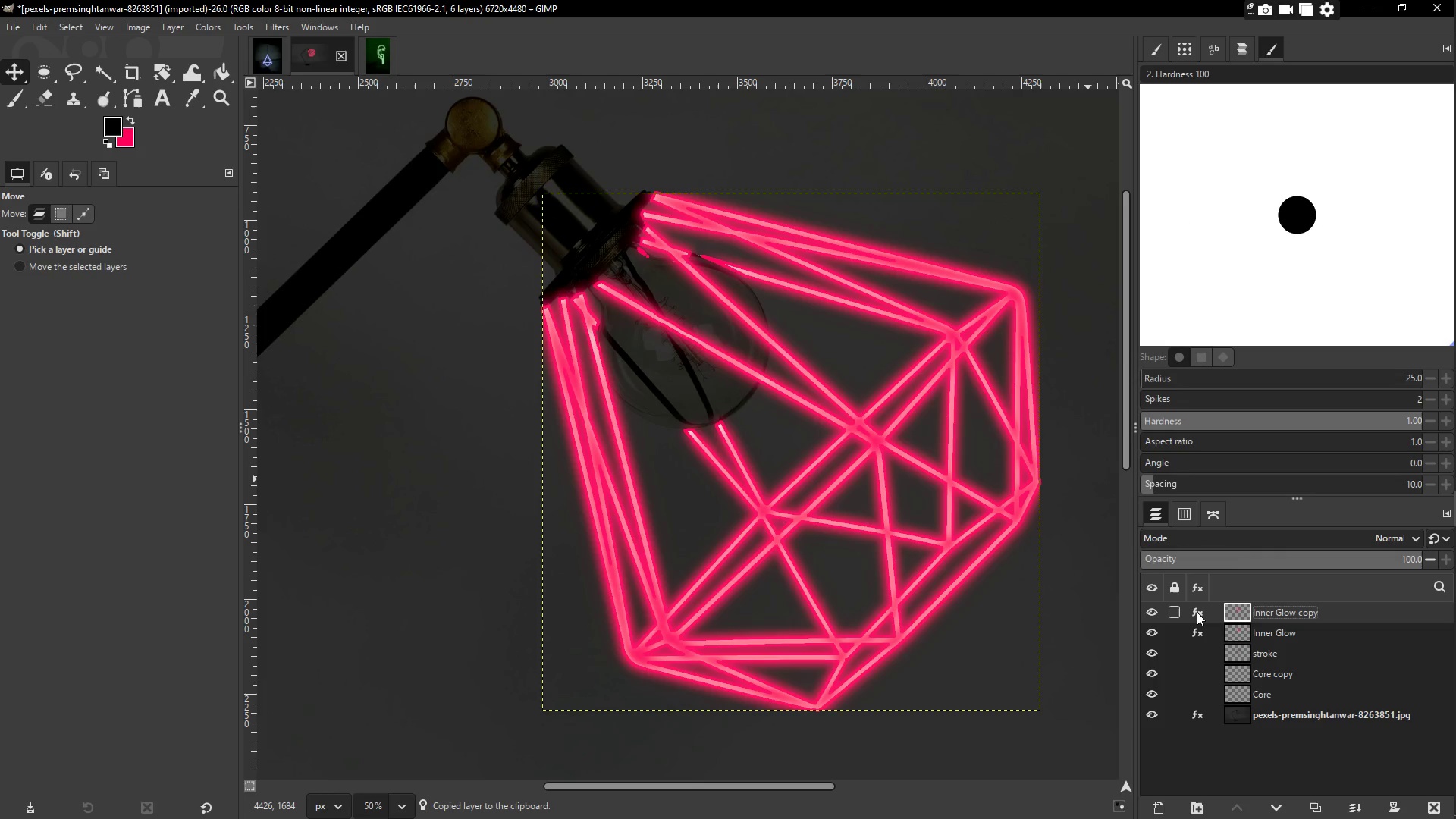 
left_click([1197, 612])
 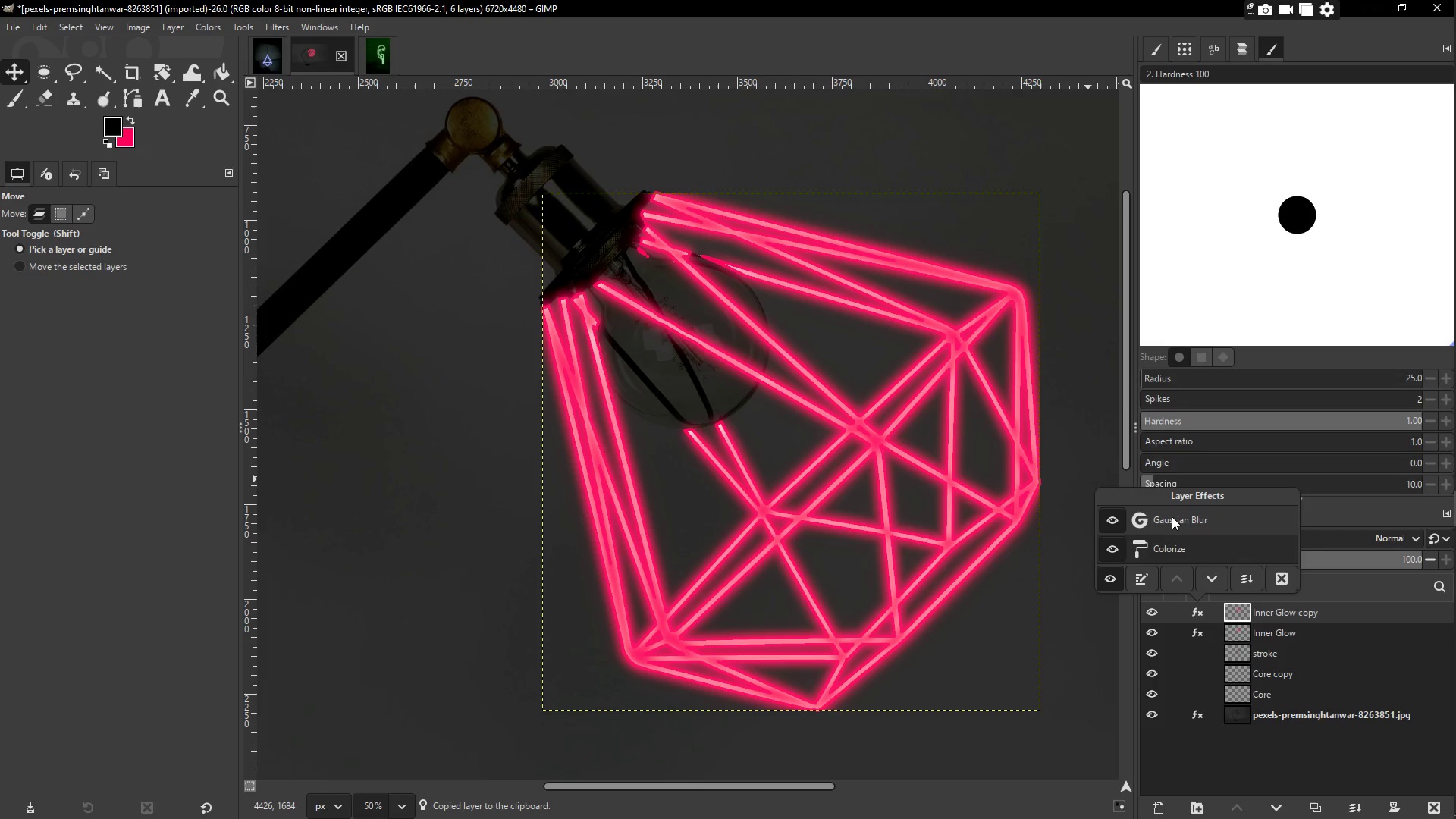 
double_click([1172, 516])
 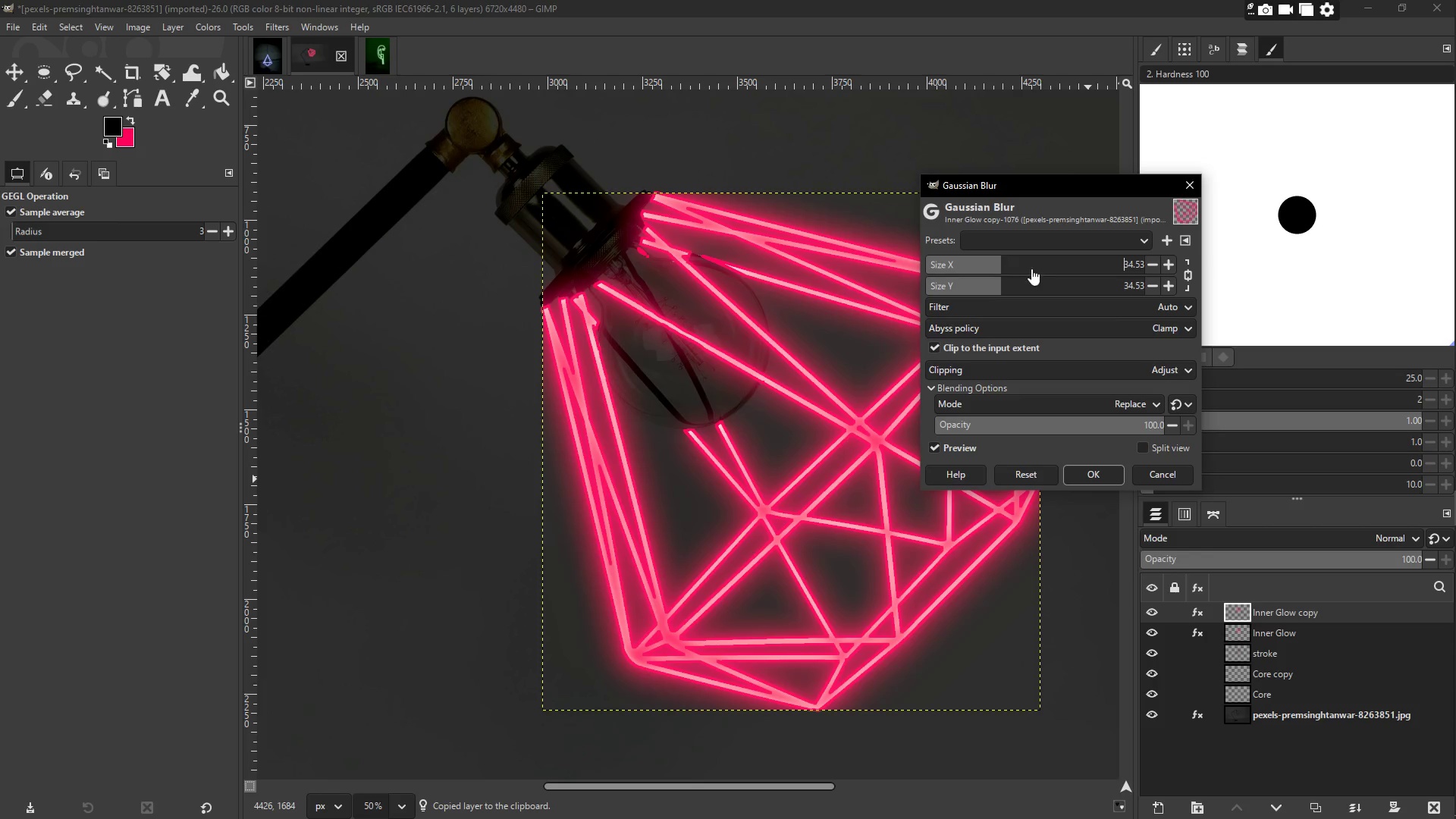 
triple_click([1057, 268])
 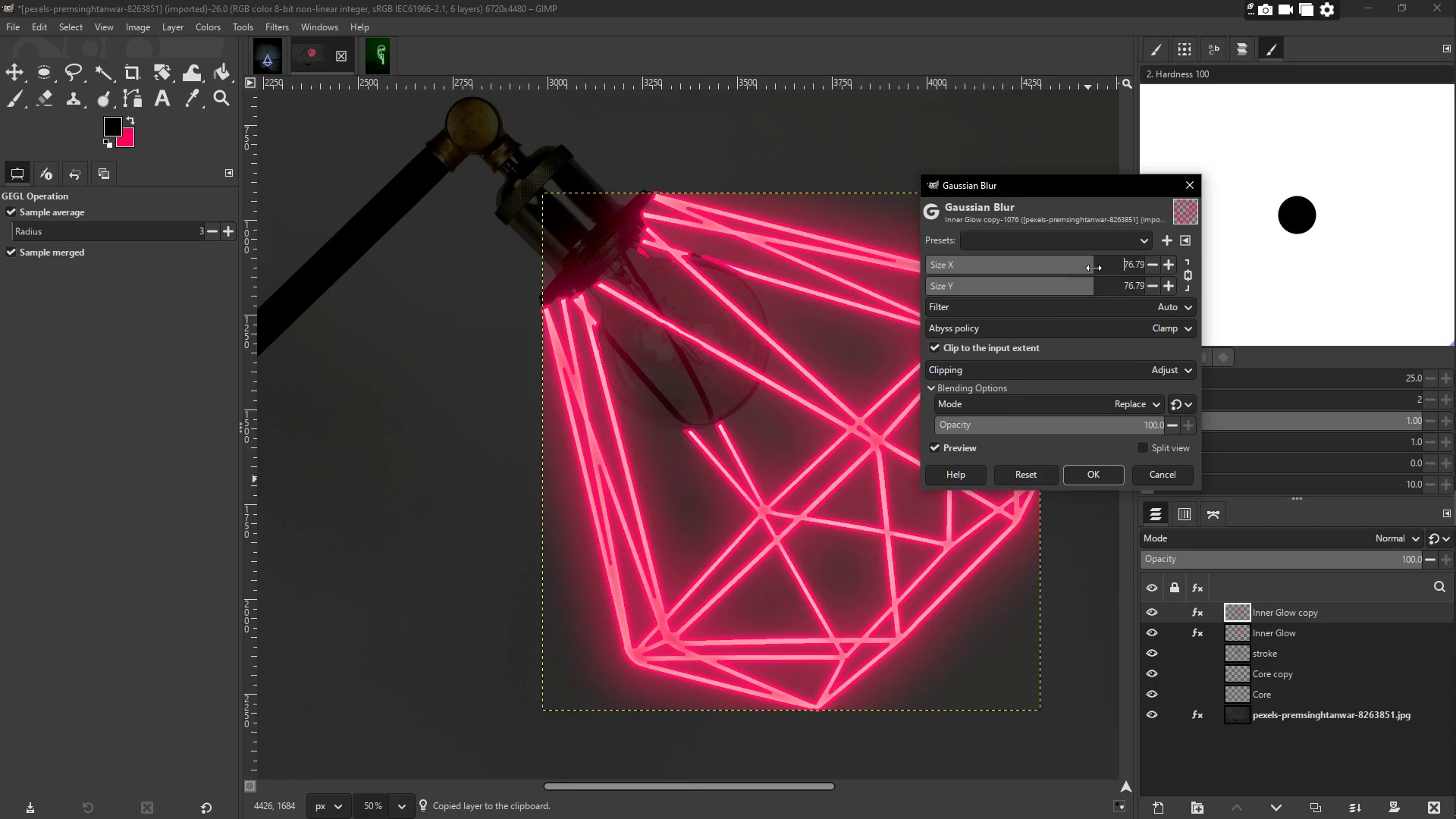 
double_click([1114, 268])
 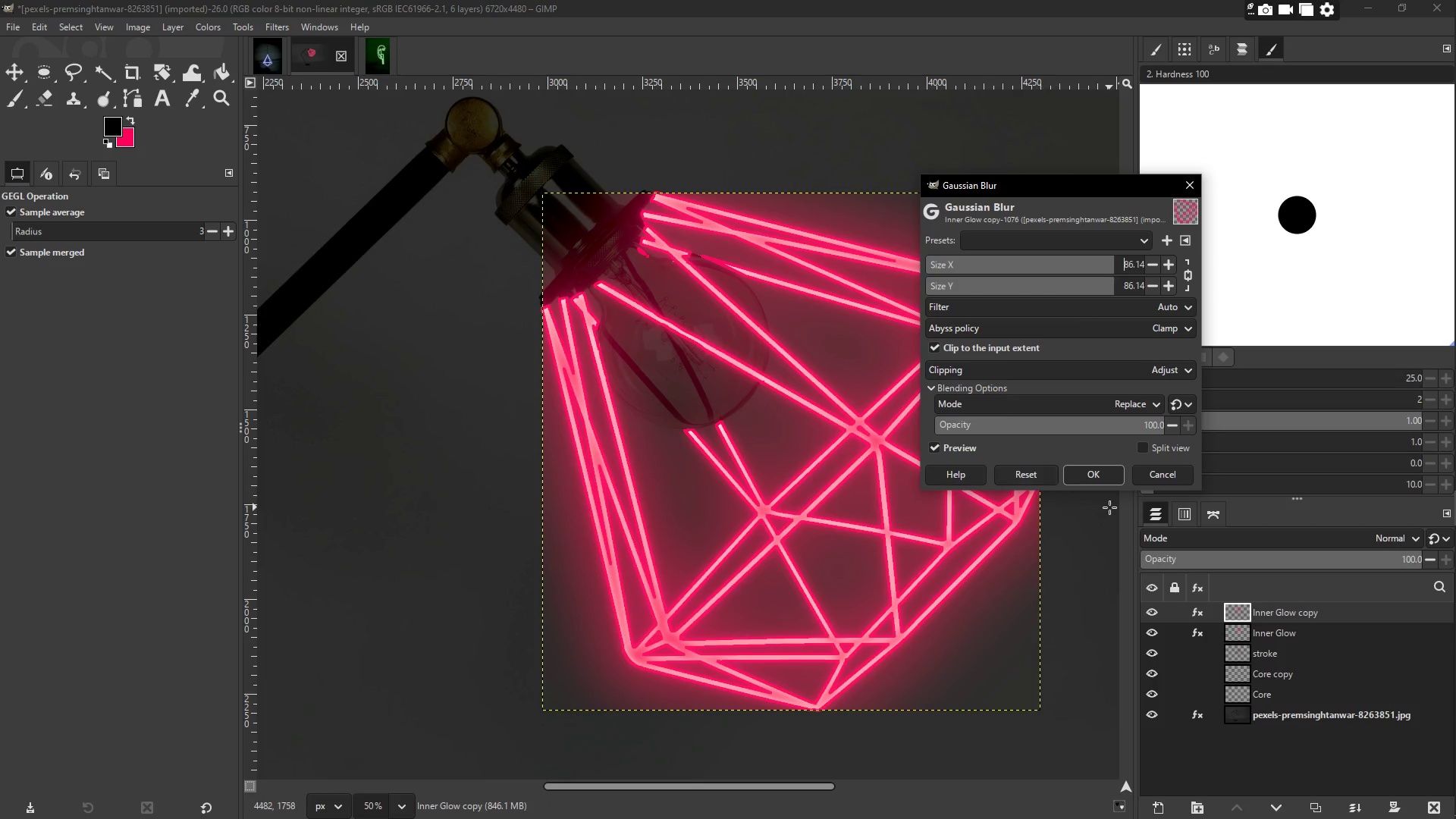 
left_click([1100, 479])
 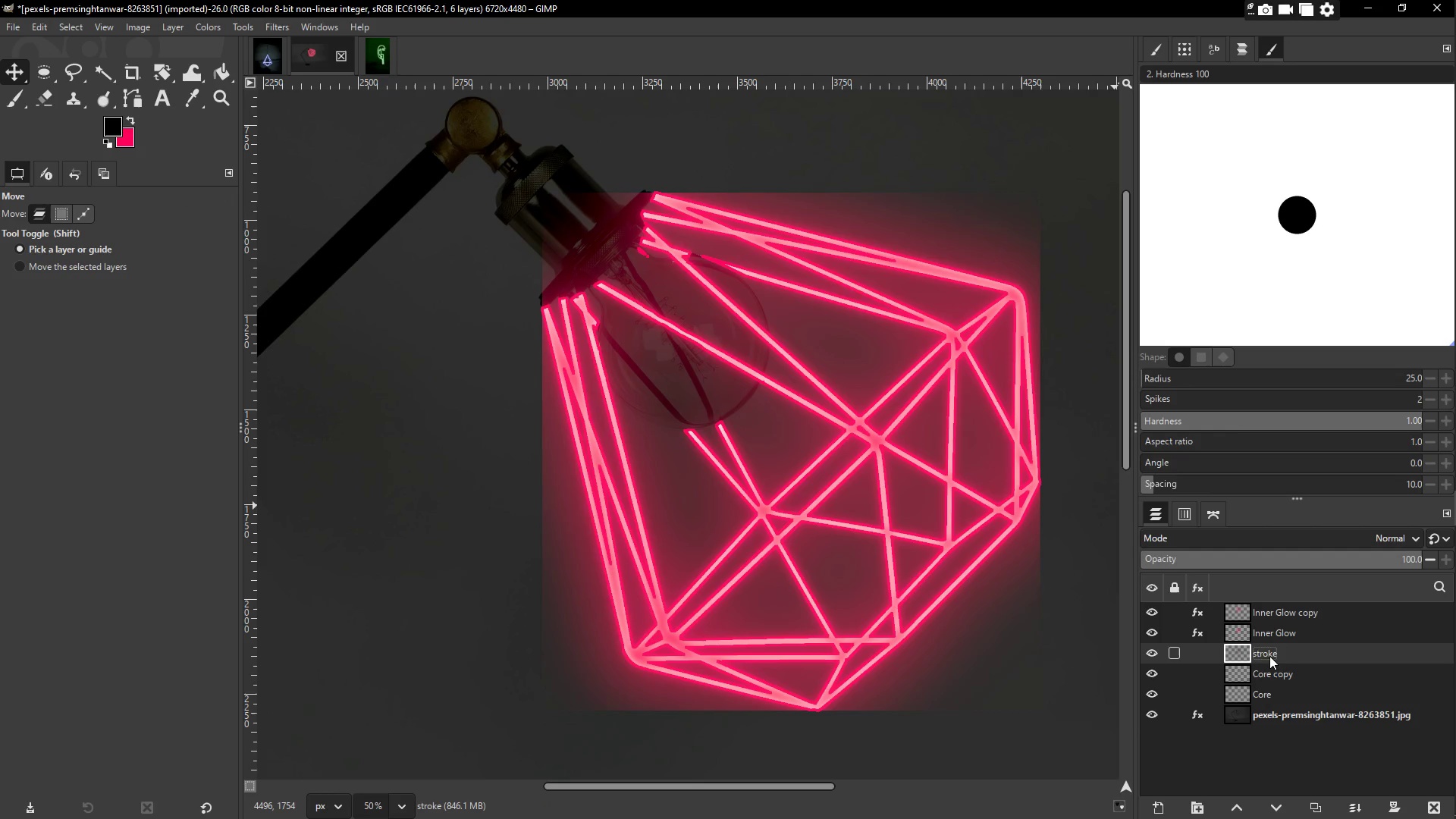 
double_click([1301, 673])
 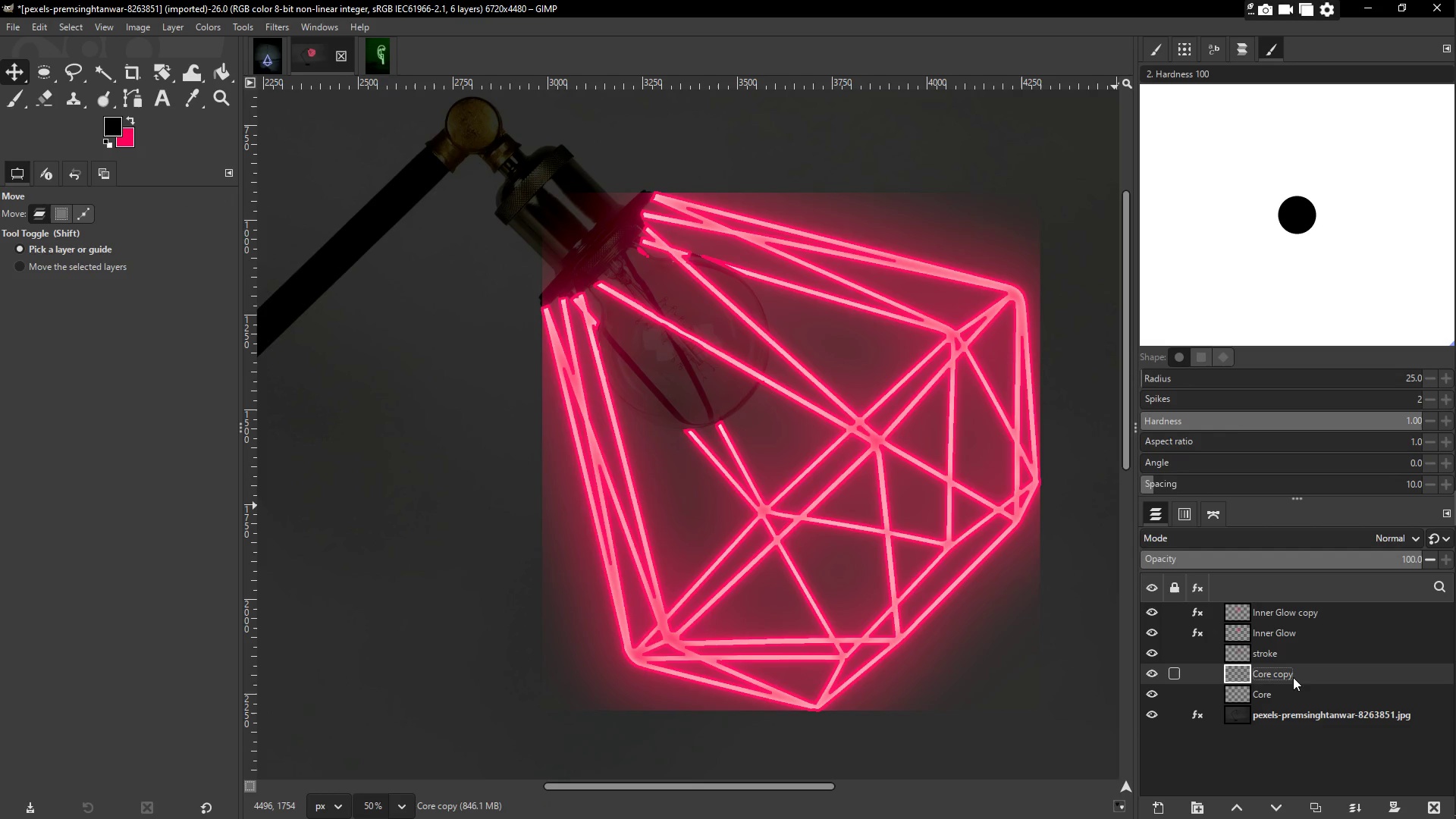 
left_click([1288, 692])
 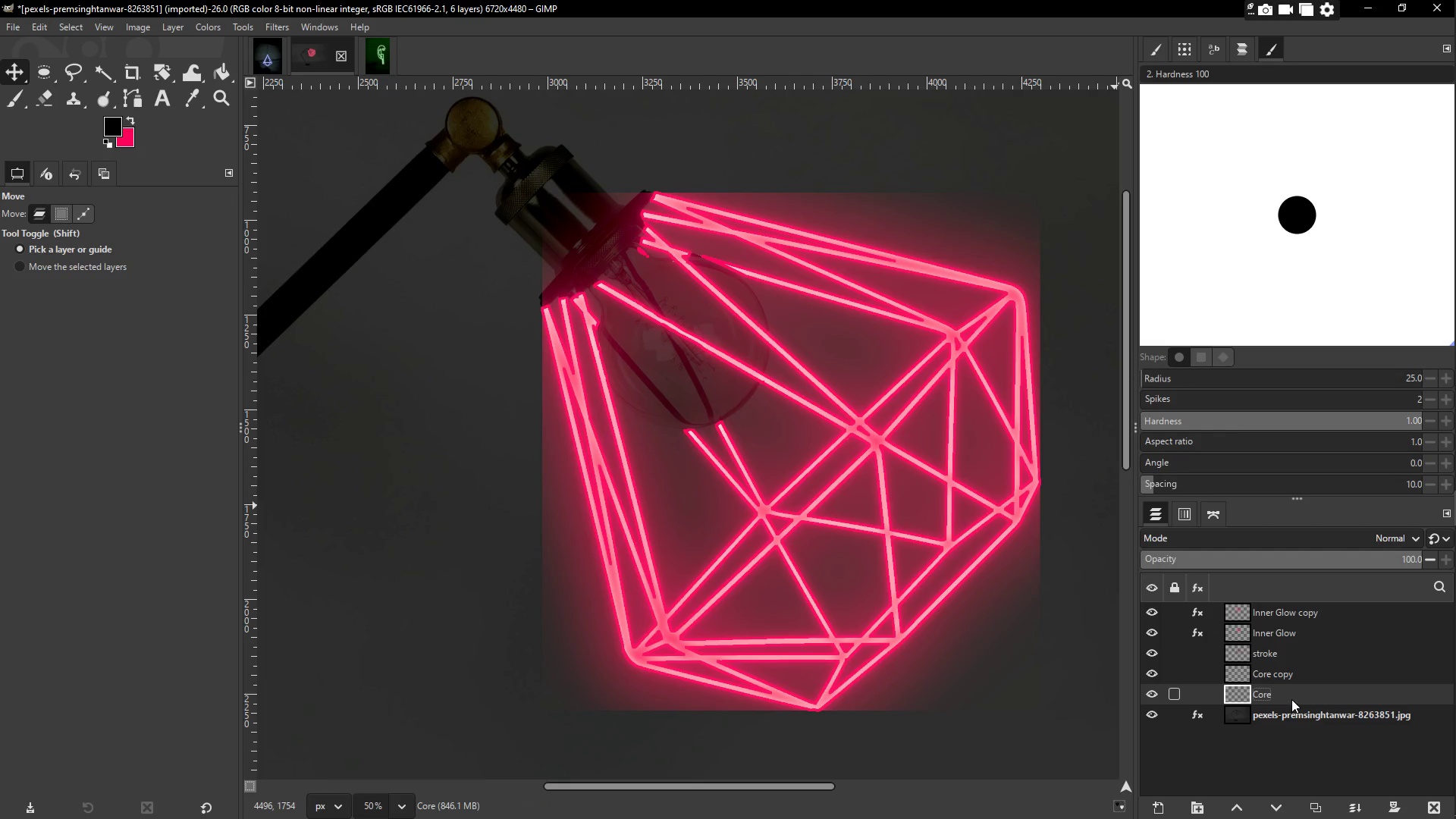 
left_click_drag(start_coordinate=[1291, 700], to_coordinate=[1280, 621])
 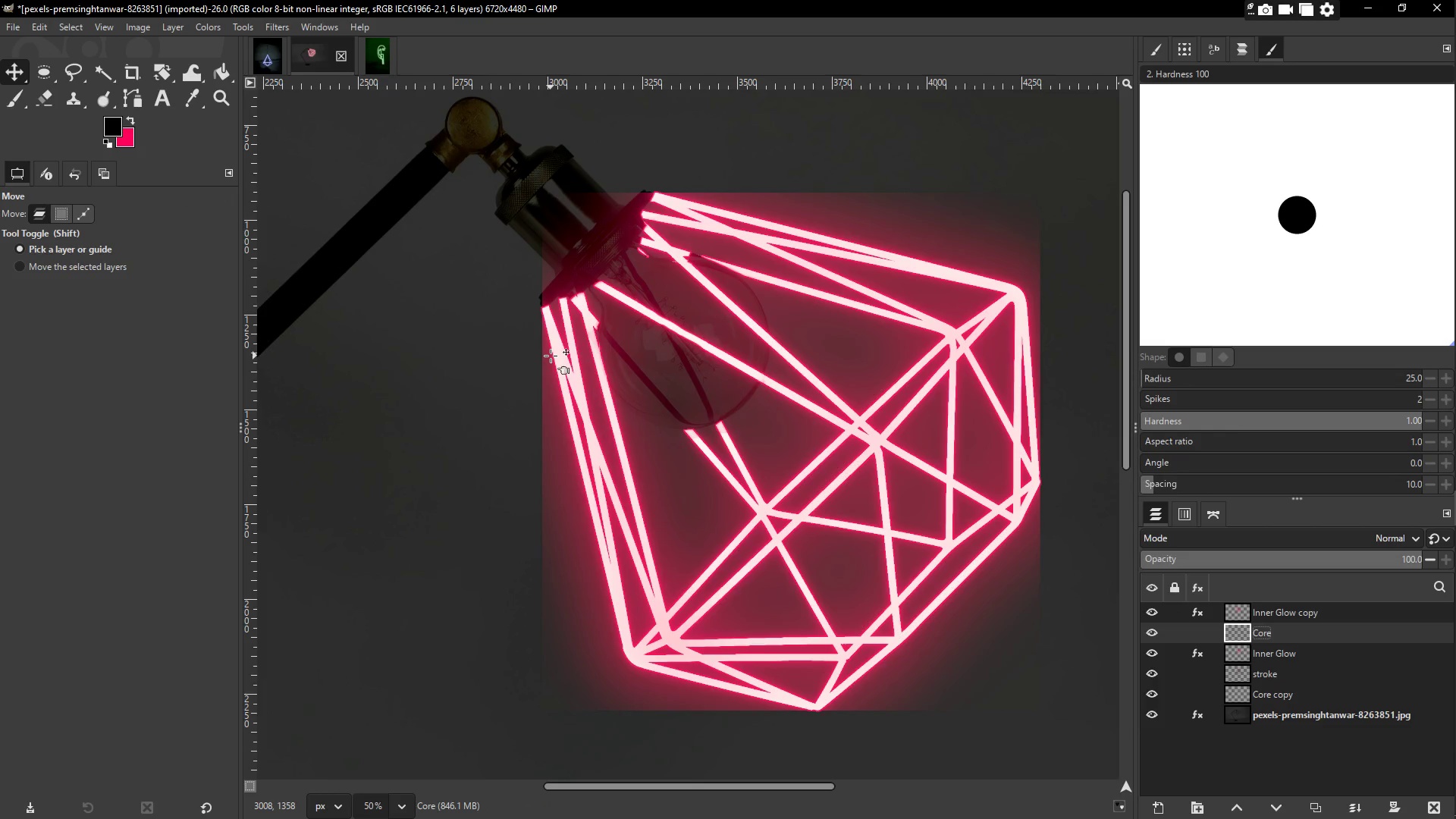 
scroll: coordinate [564, 356], scroll_direction: none, amount: 0.0
 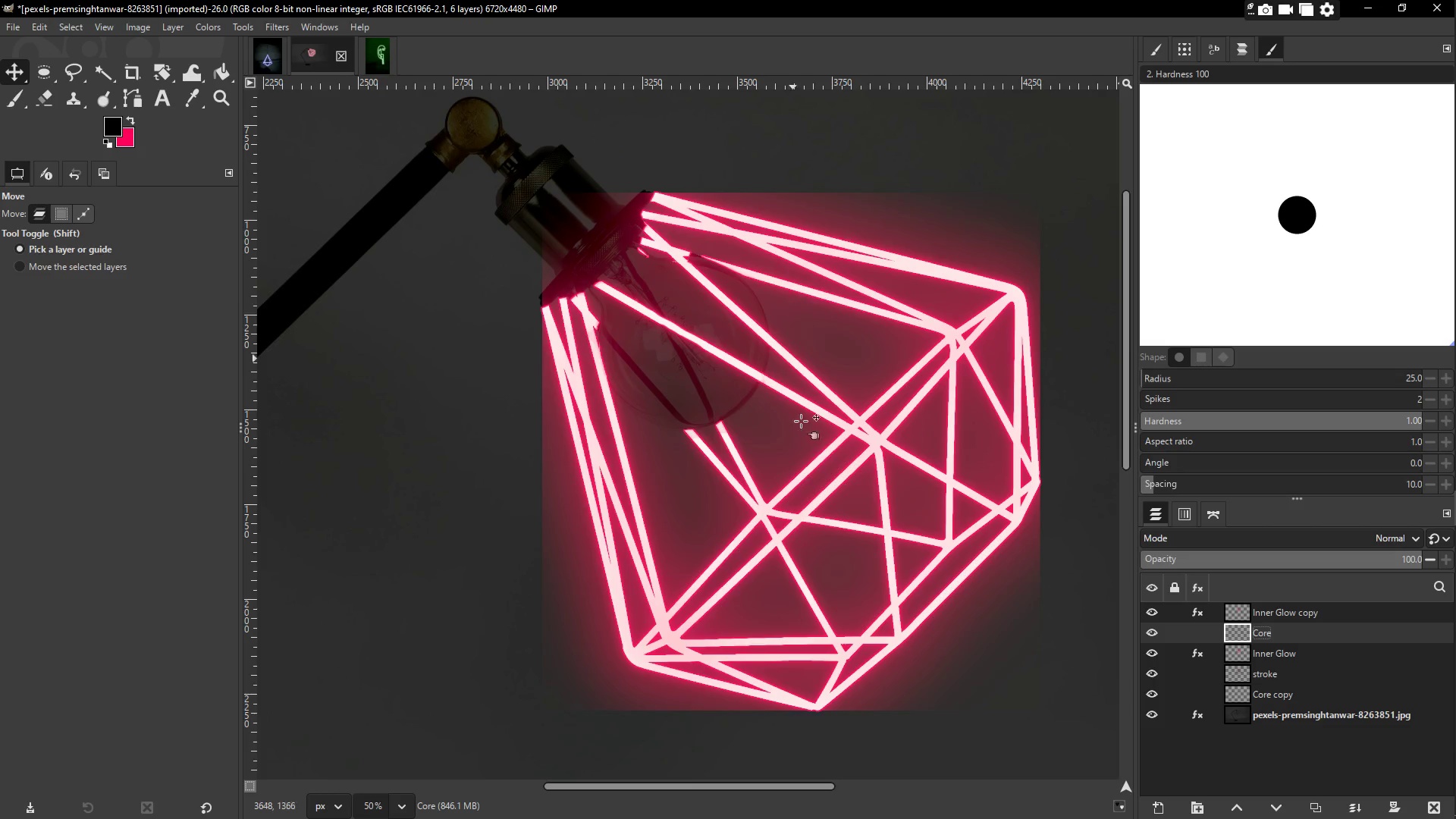 
wait(6.58)
 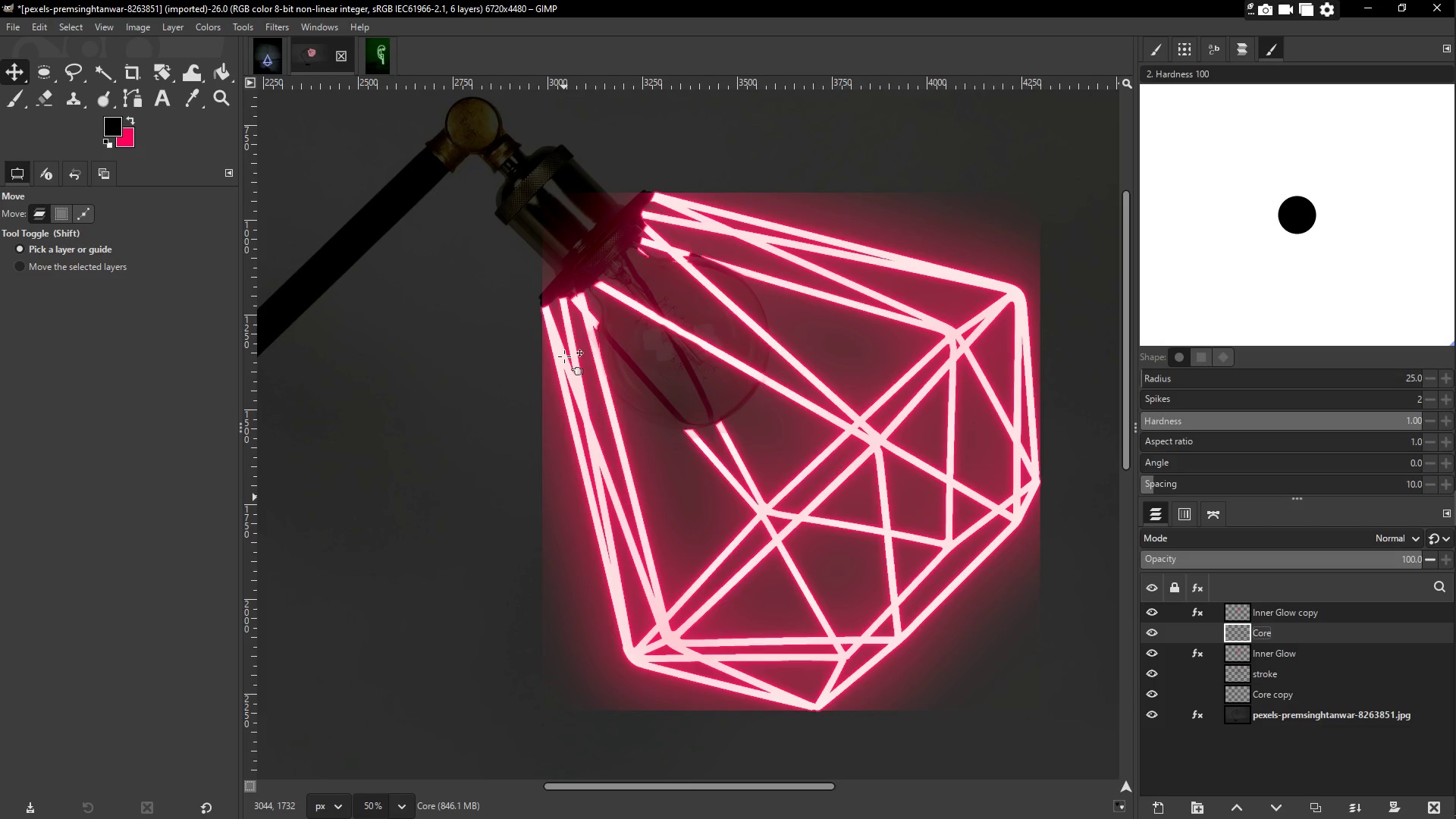 
left_click_drag(start_coordinate=[1282, 637], to_coordinate=[1298, 661])
 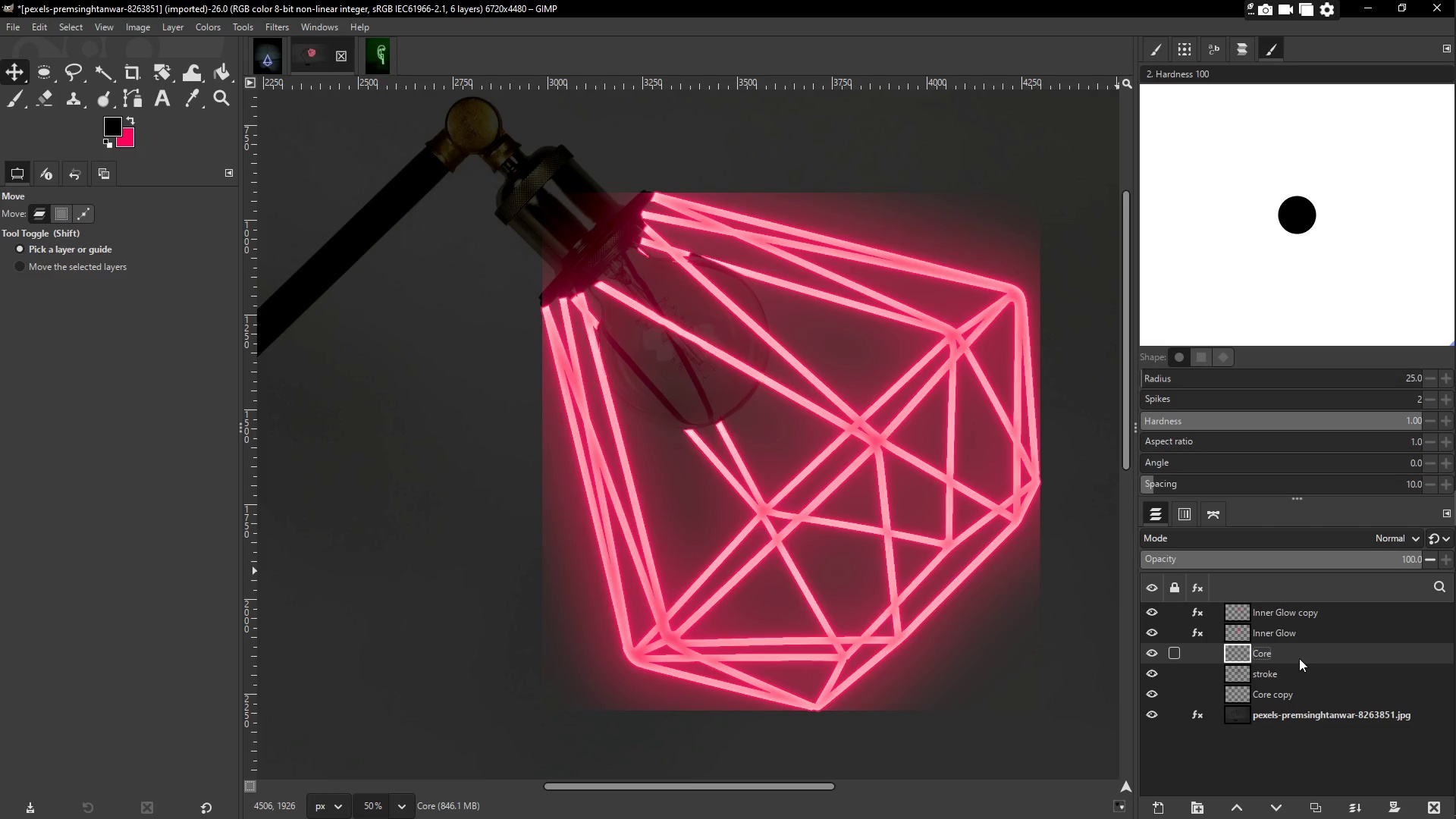 
left_click_drag(start_coordinate=[1299, 658], to_coordinate=[1296, 686])
 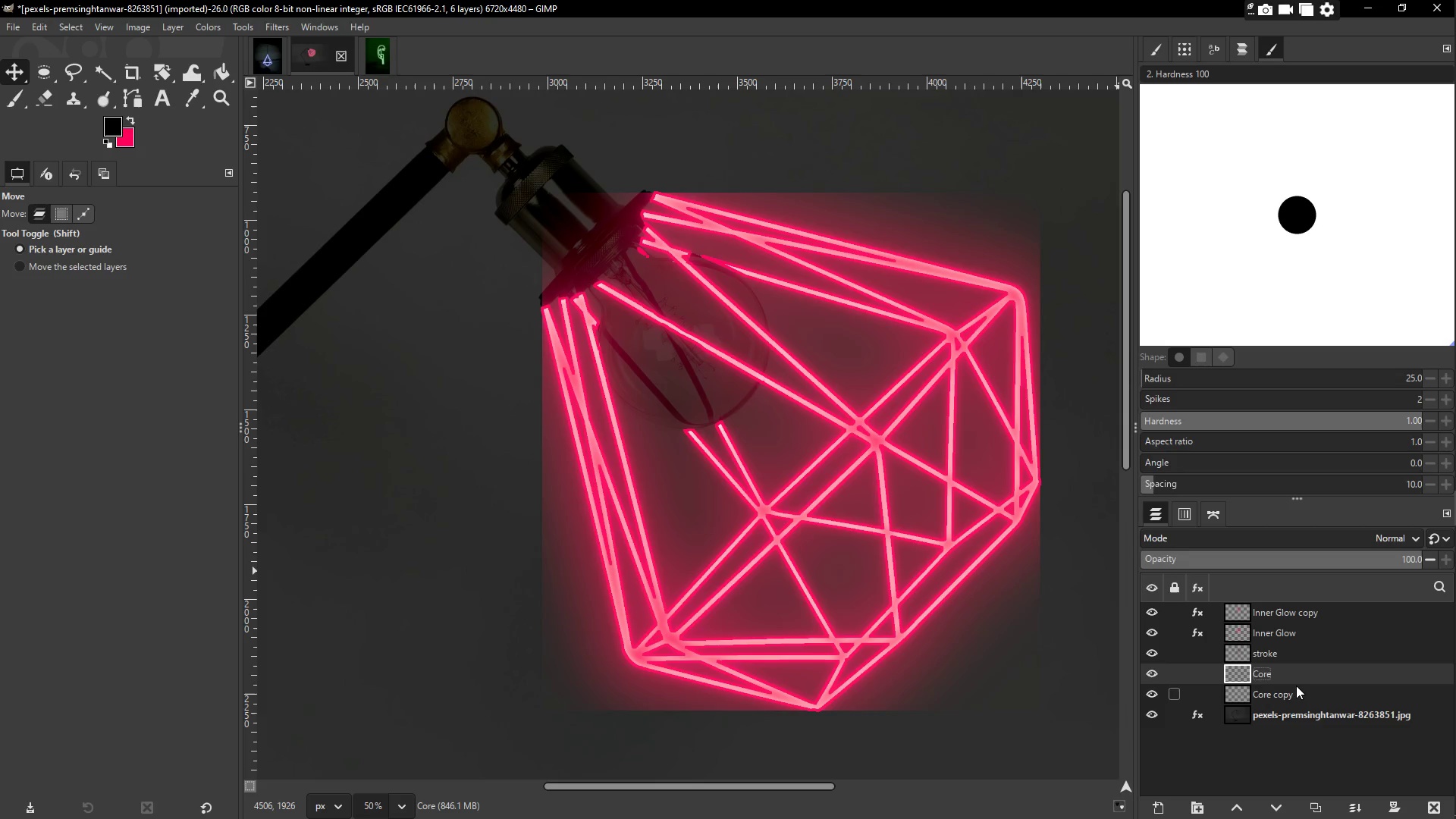 
left_click_drag(start_coordinate=[1296, 684], to_coordinate=[1298, 697])
 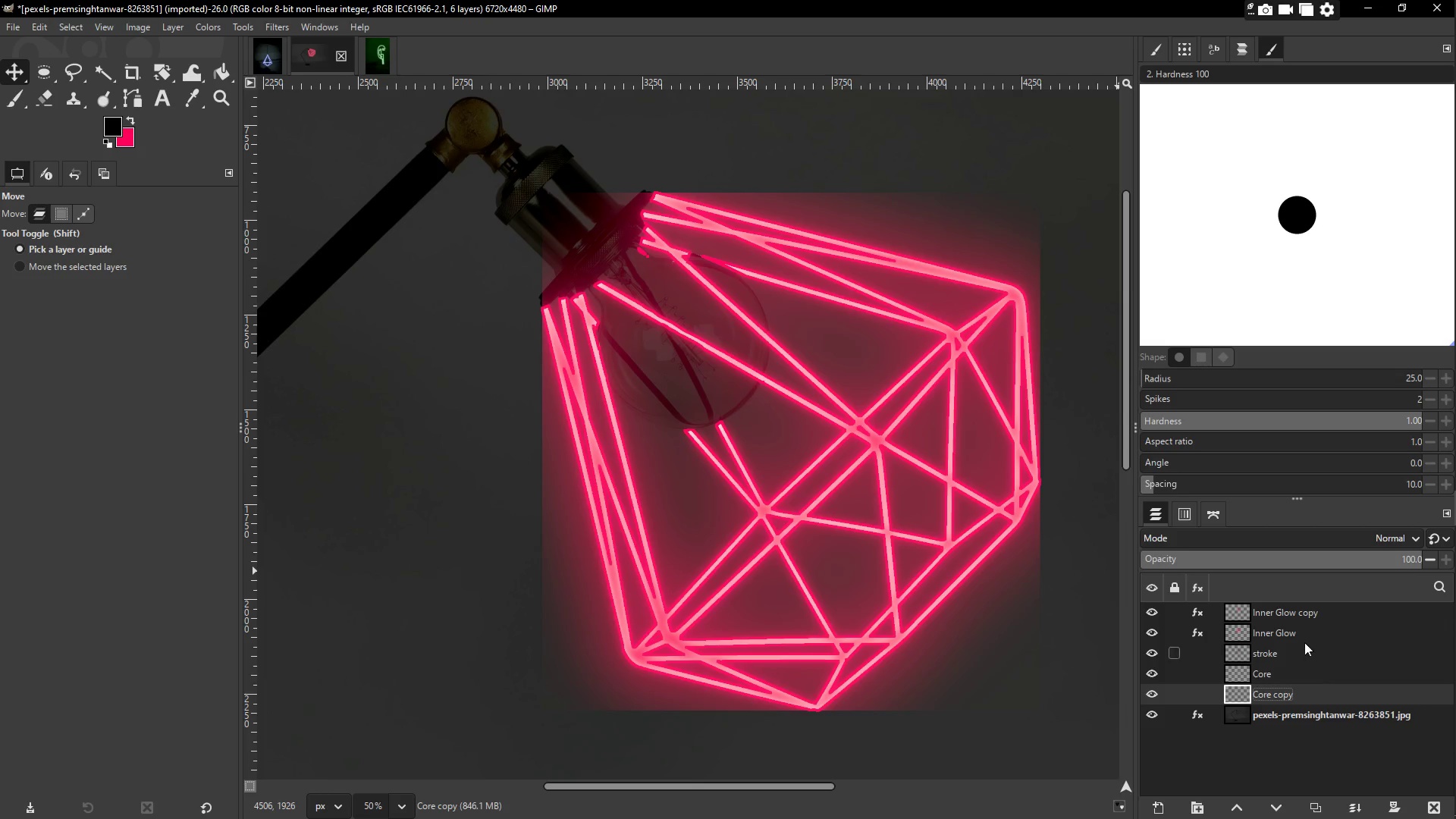 
left_click([1301, 618])
 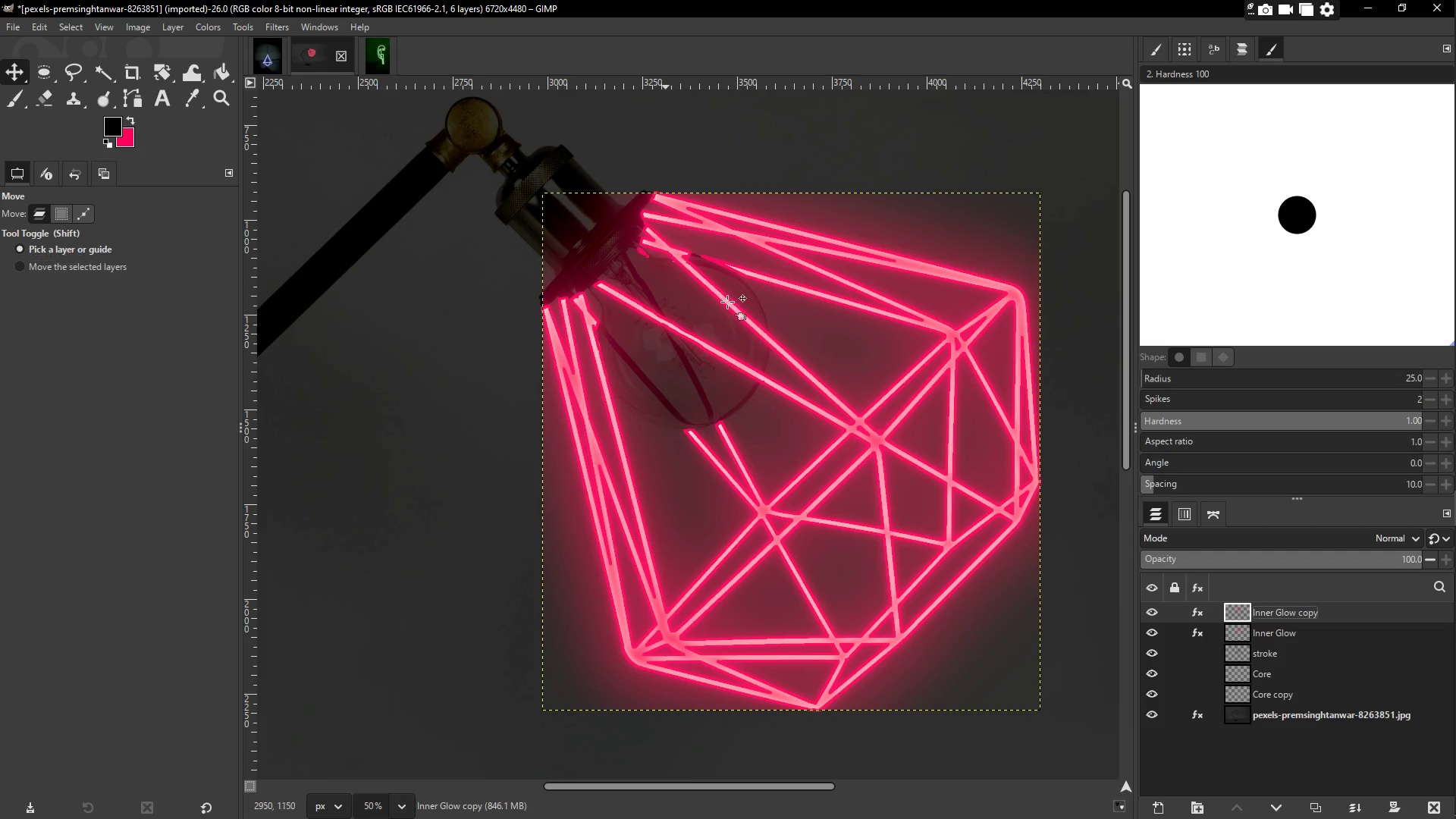 
wait(7.11)
 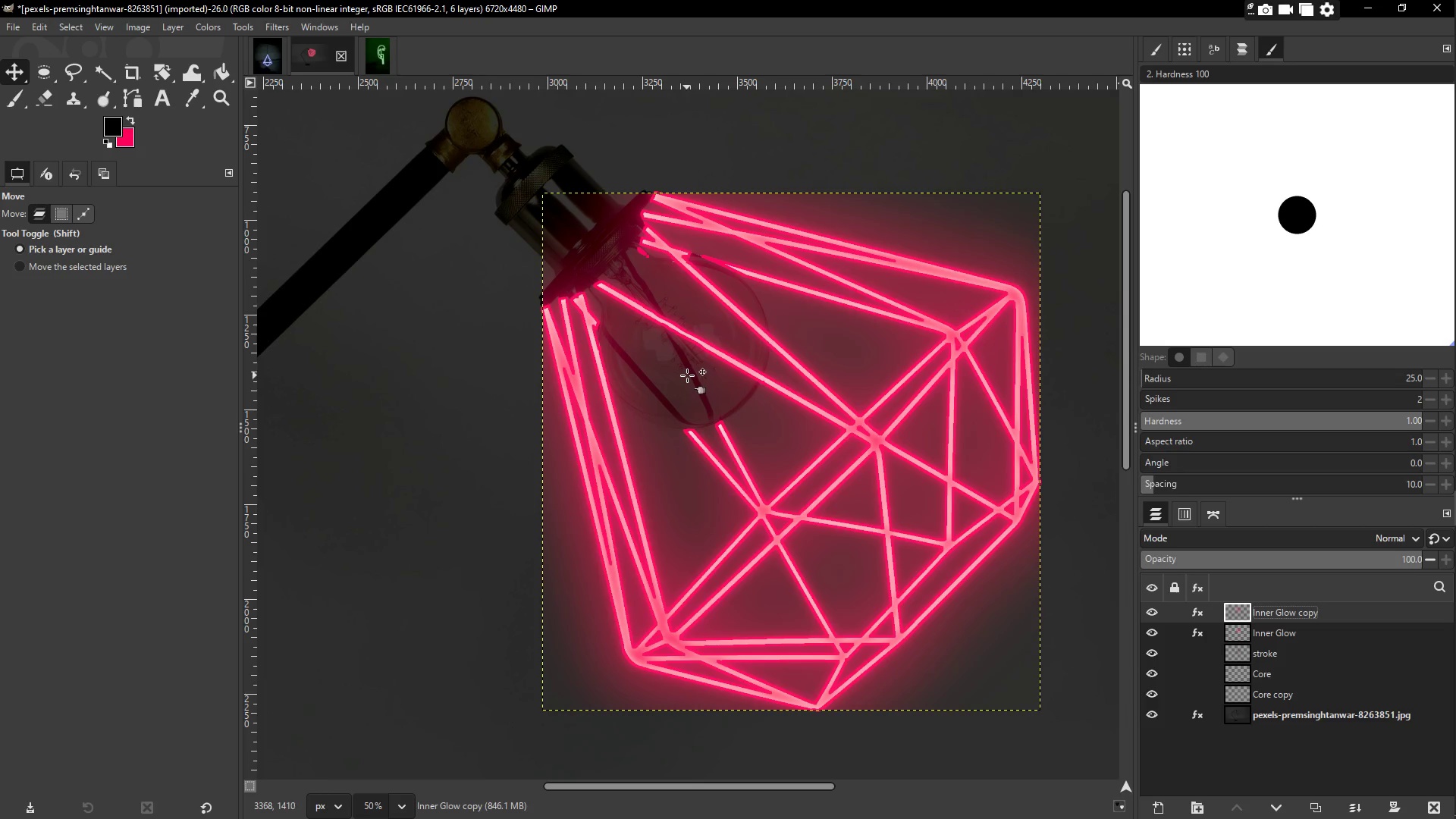 
double_click([1194, 615])
 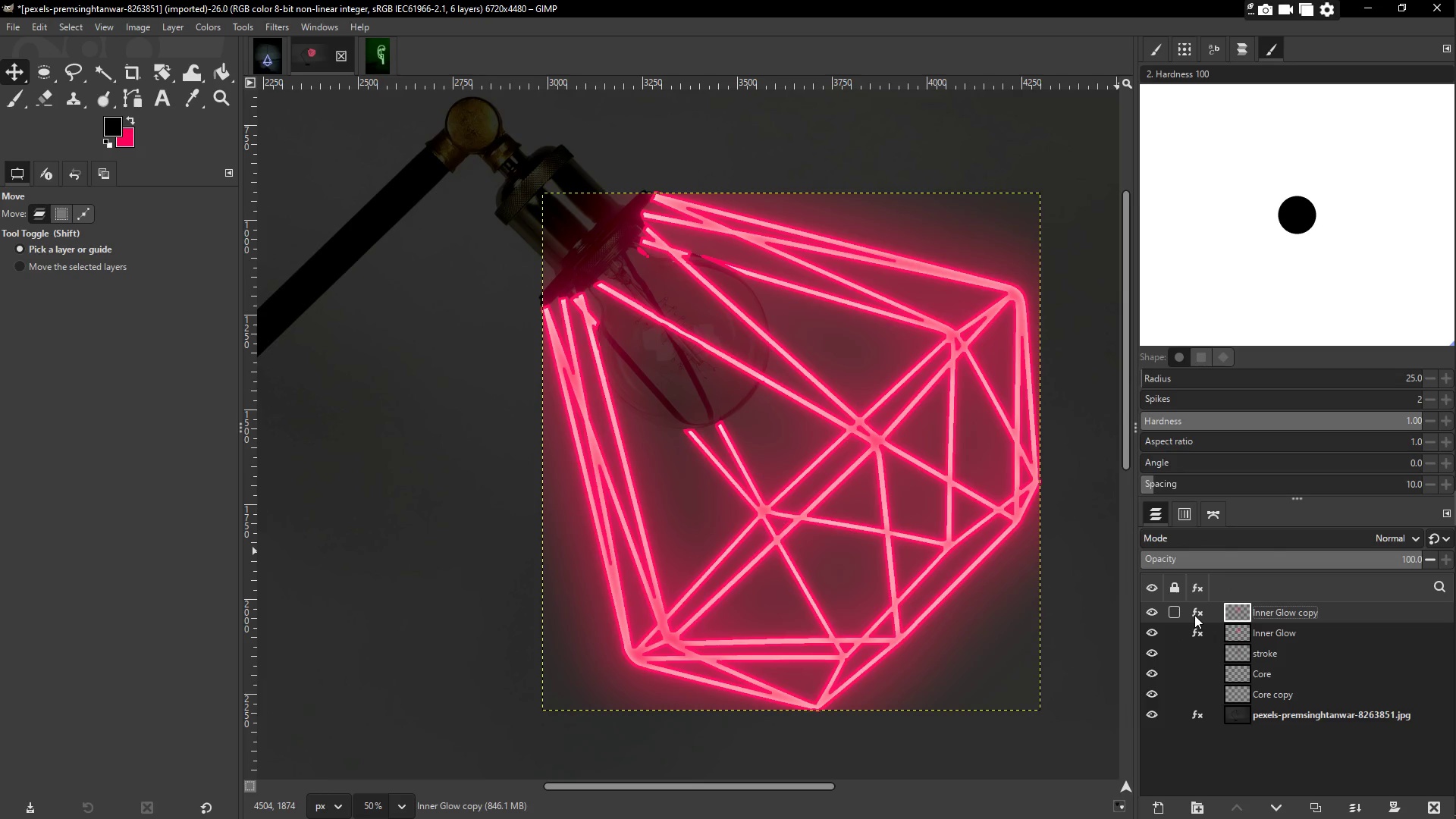 
left_click([1194, 615])
 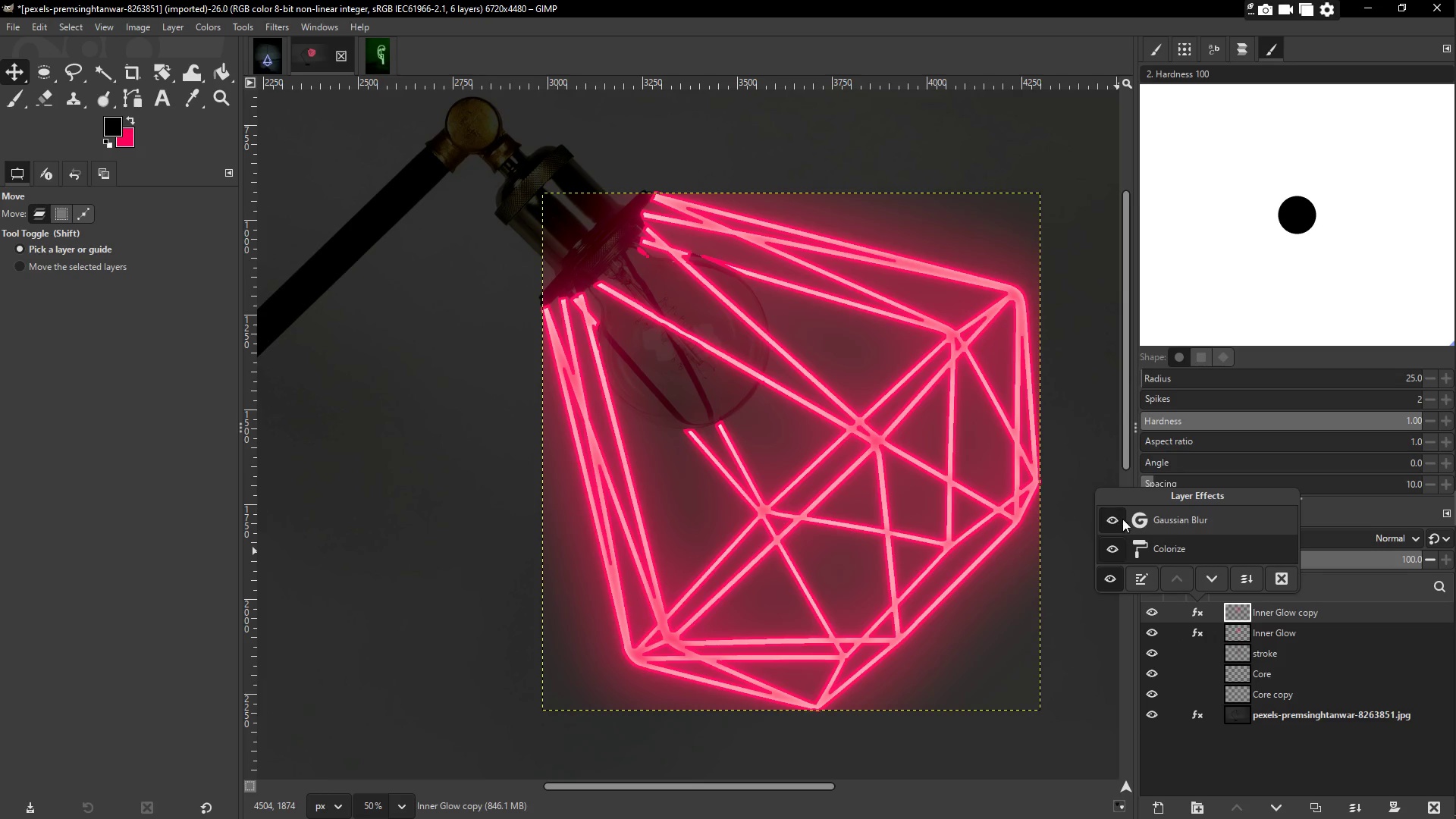 
left_click([1119, 519])
 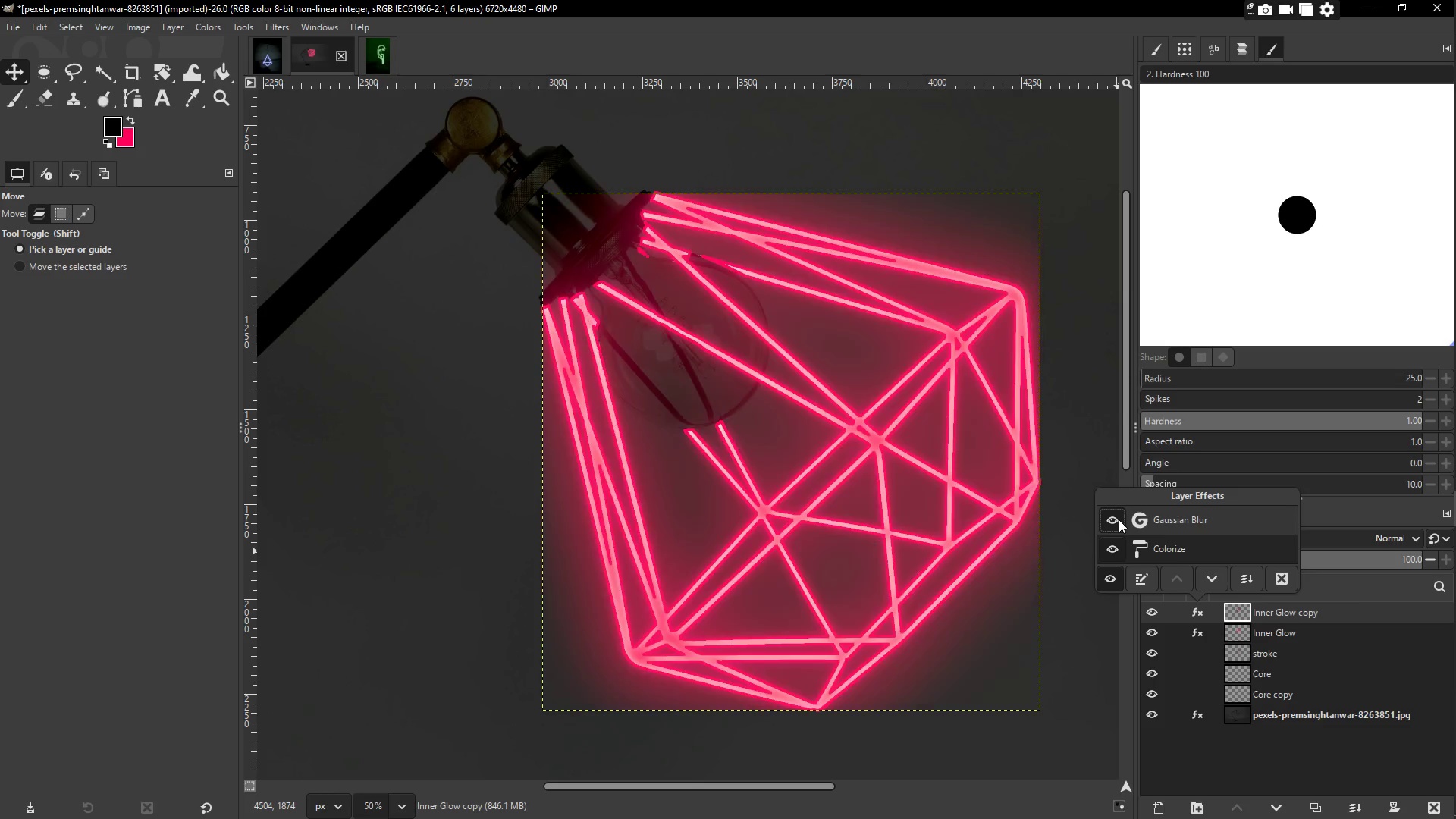 
double_click([1119, 519])
 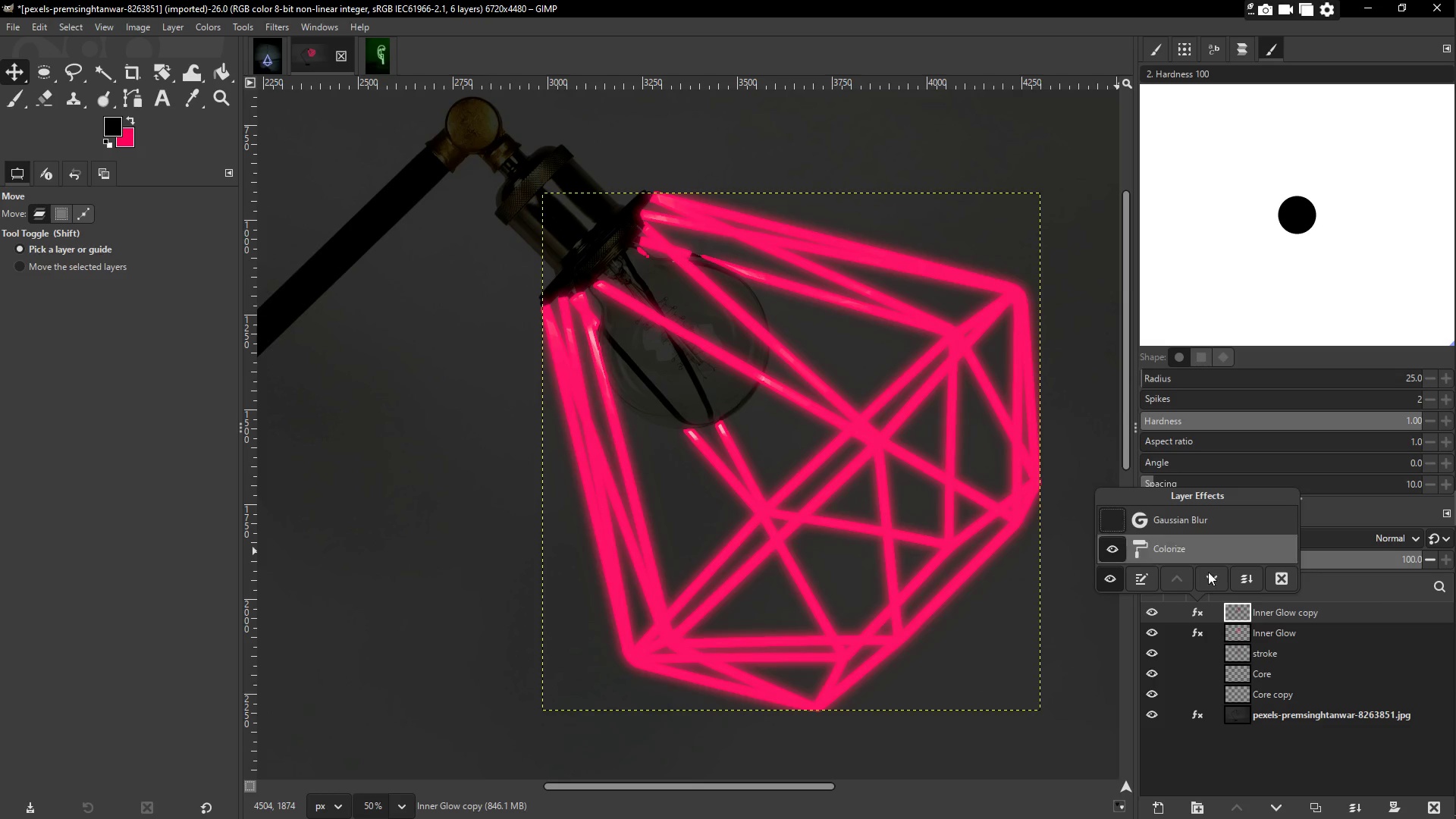 
left_click([1288, 639])
 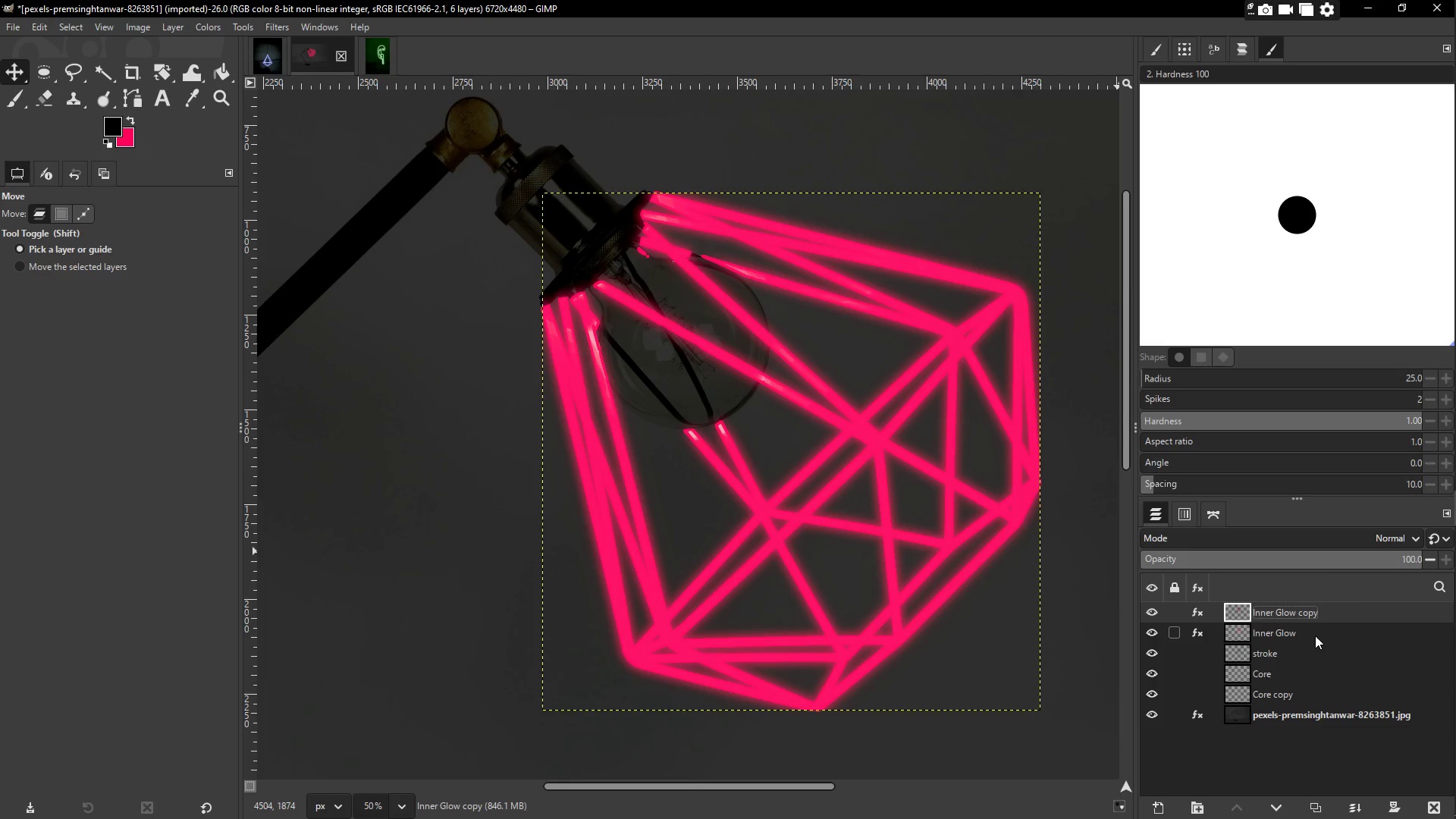 
double_click([1334, 610])
 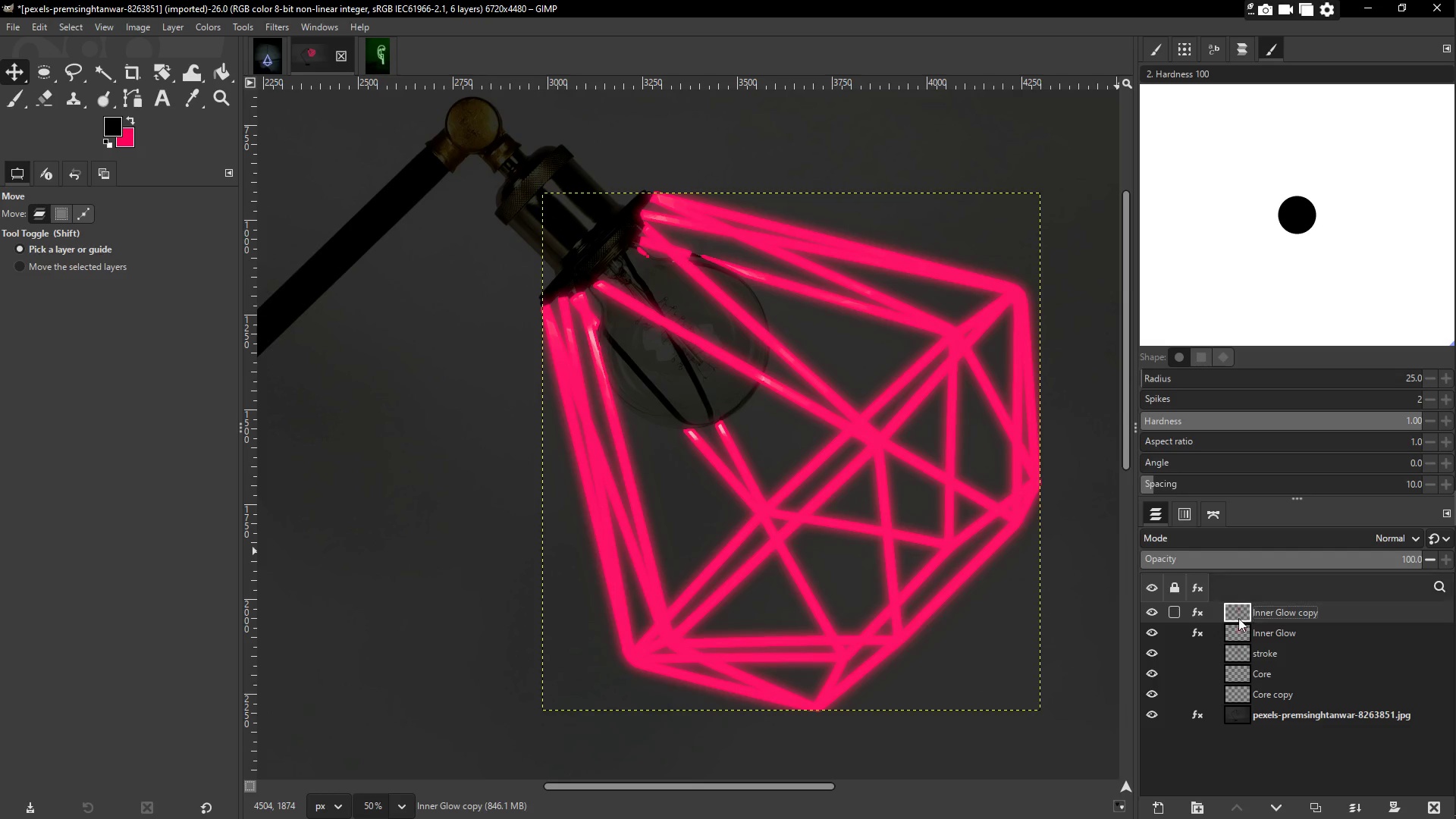 
left_click([1176, 613])
 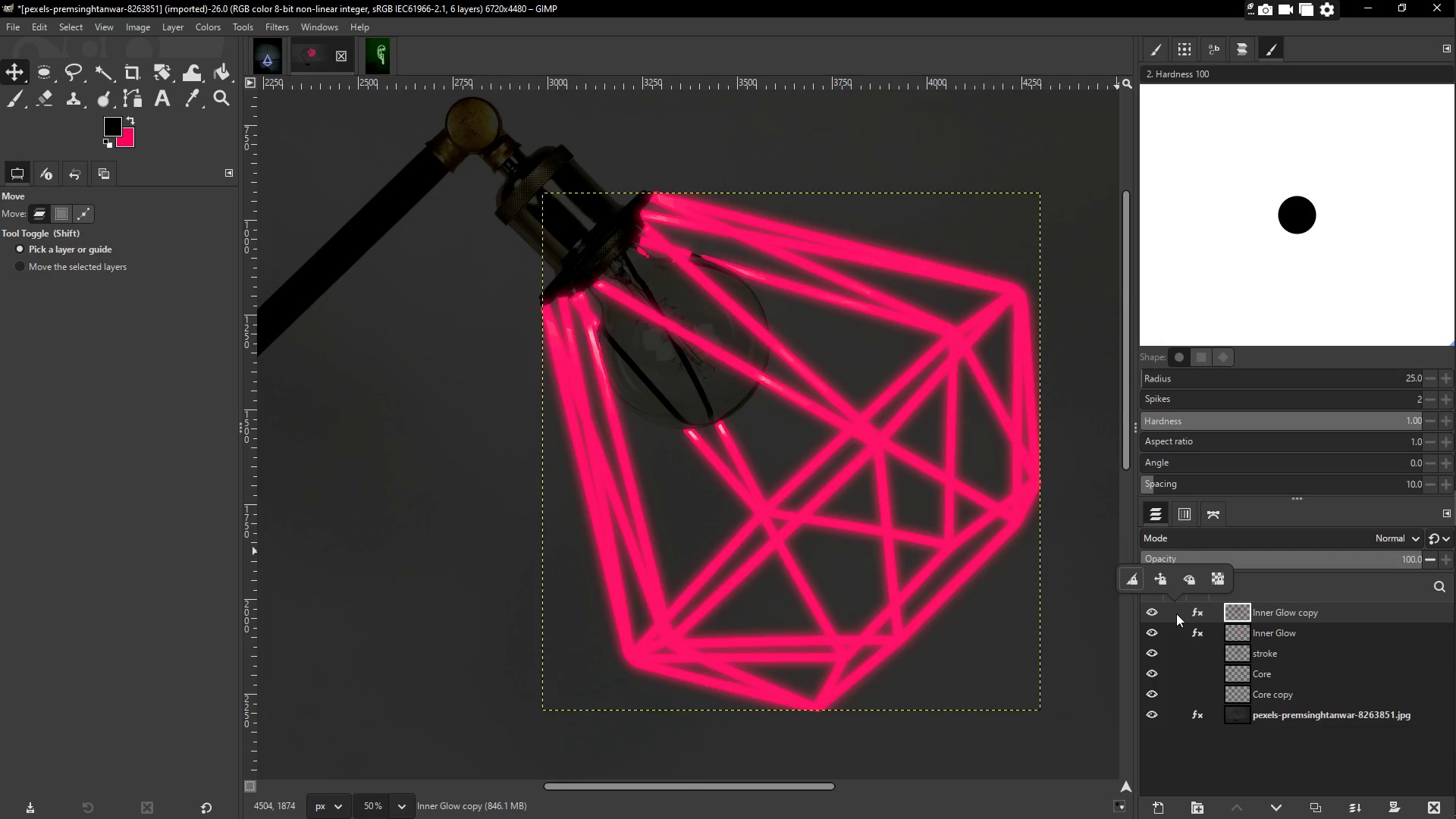 
left_click([1176, 613])
 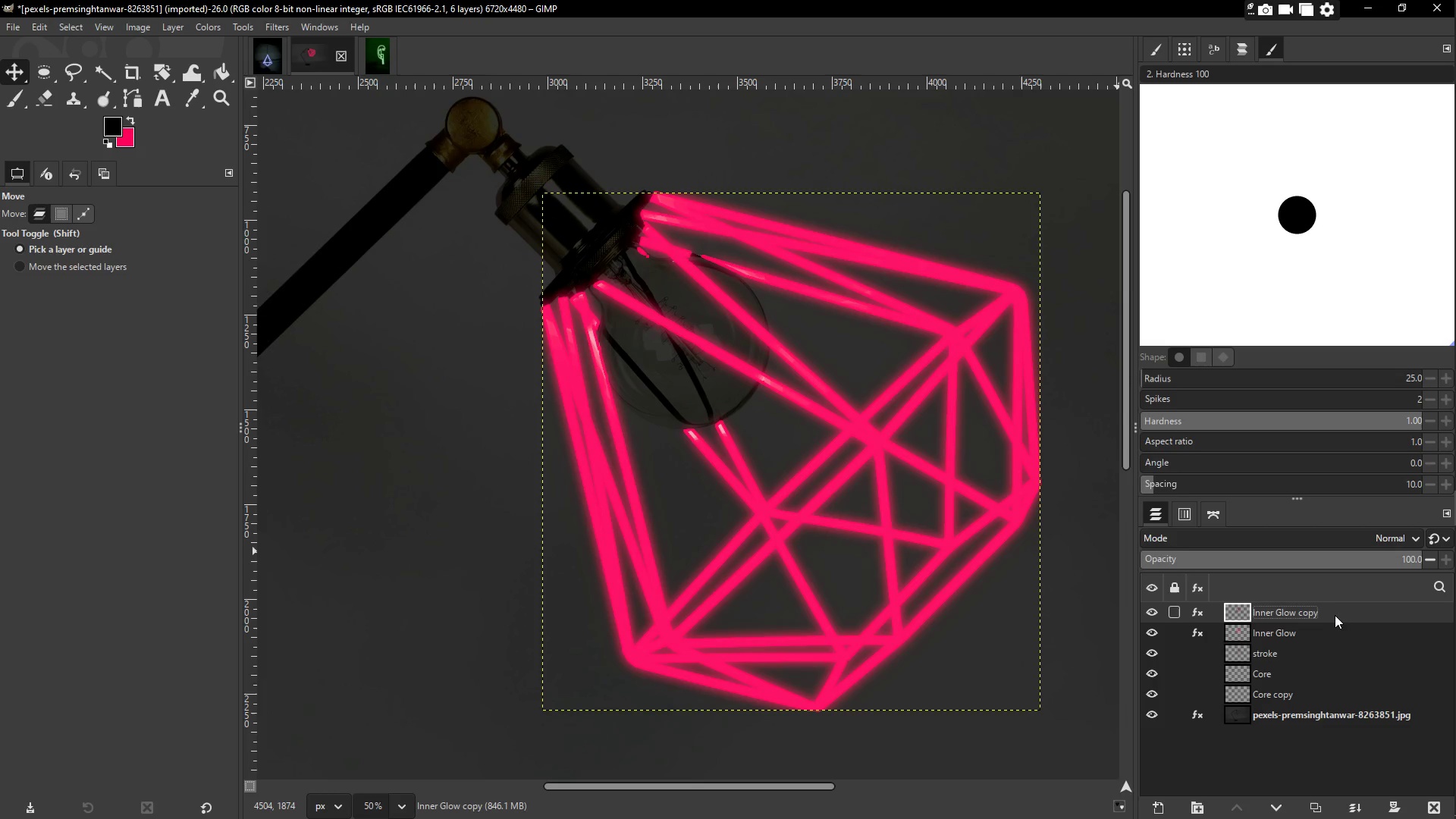 
left_click([1331, 635])
 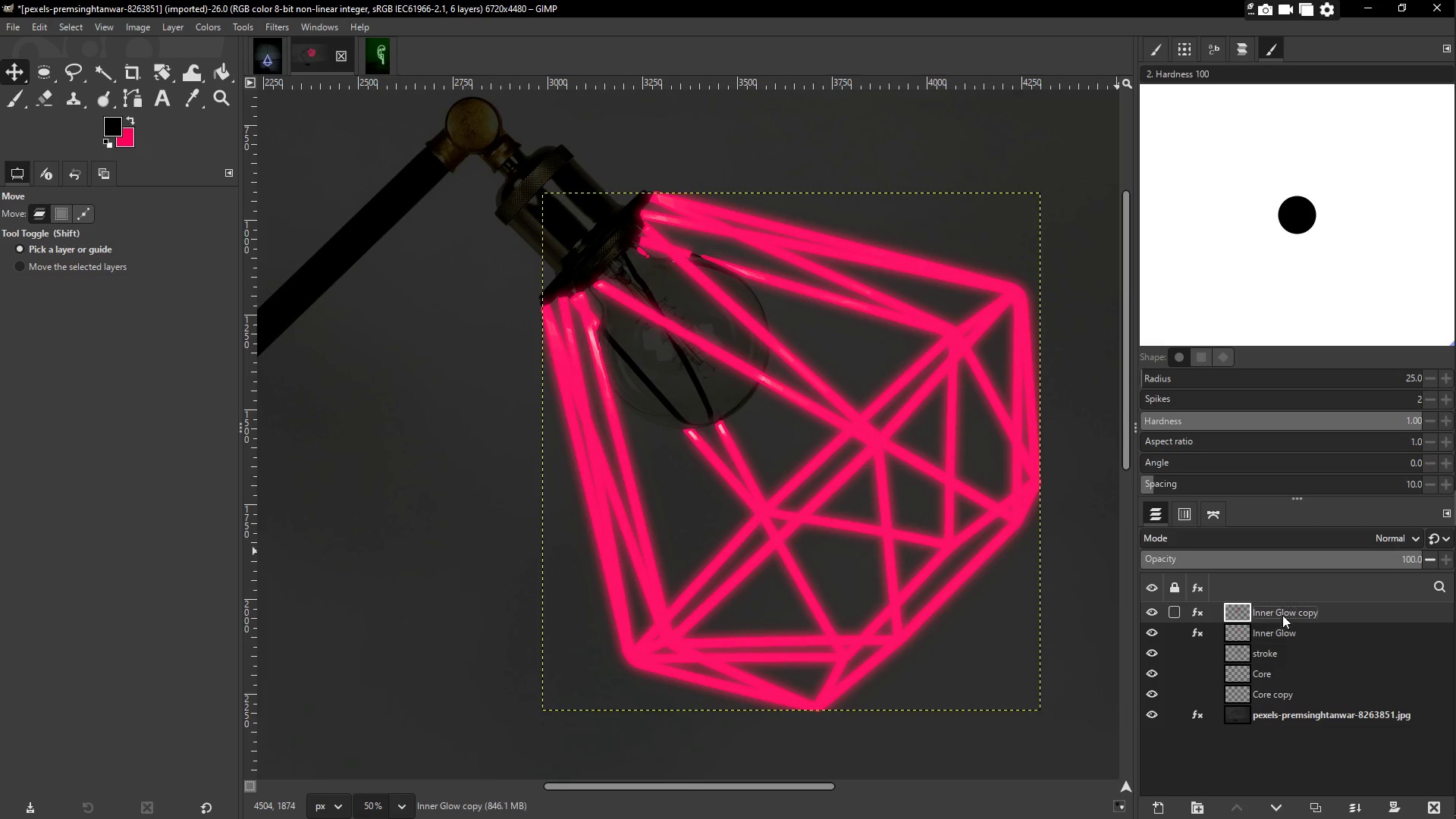 
double_click([1282, 615])
 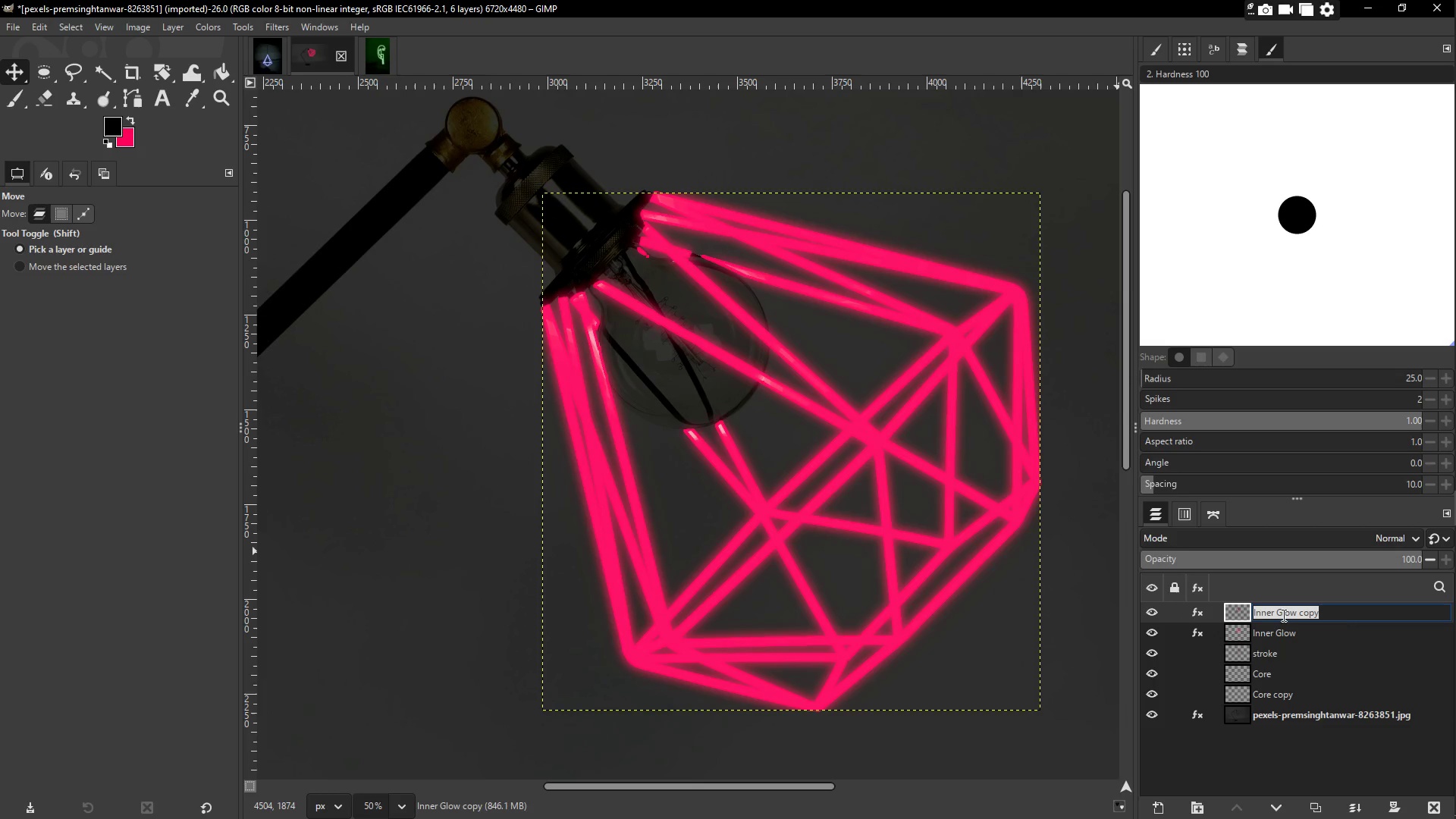 
type(Outer GLow)
 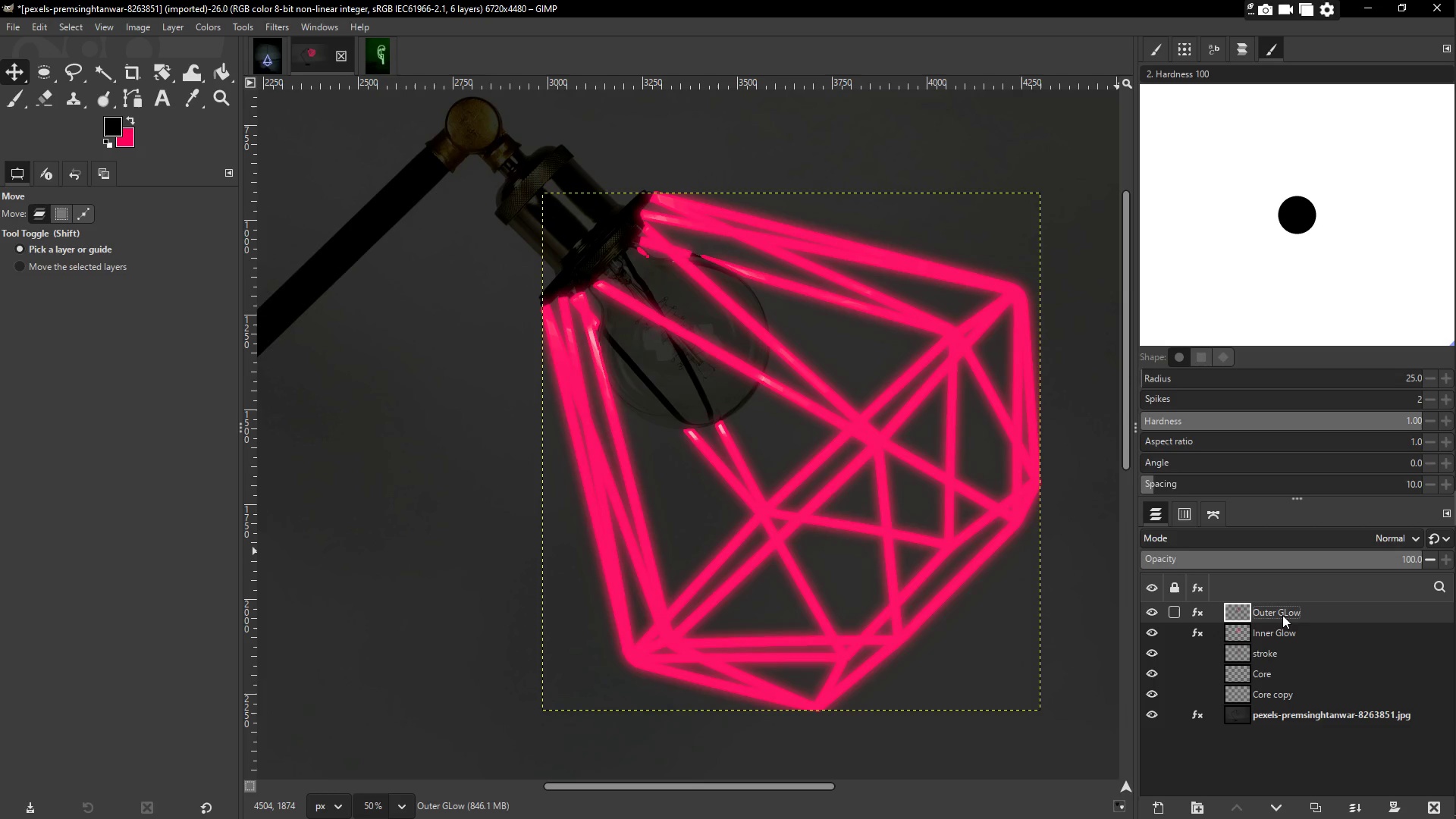 
 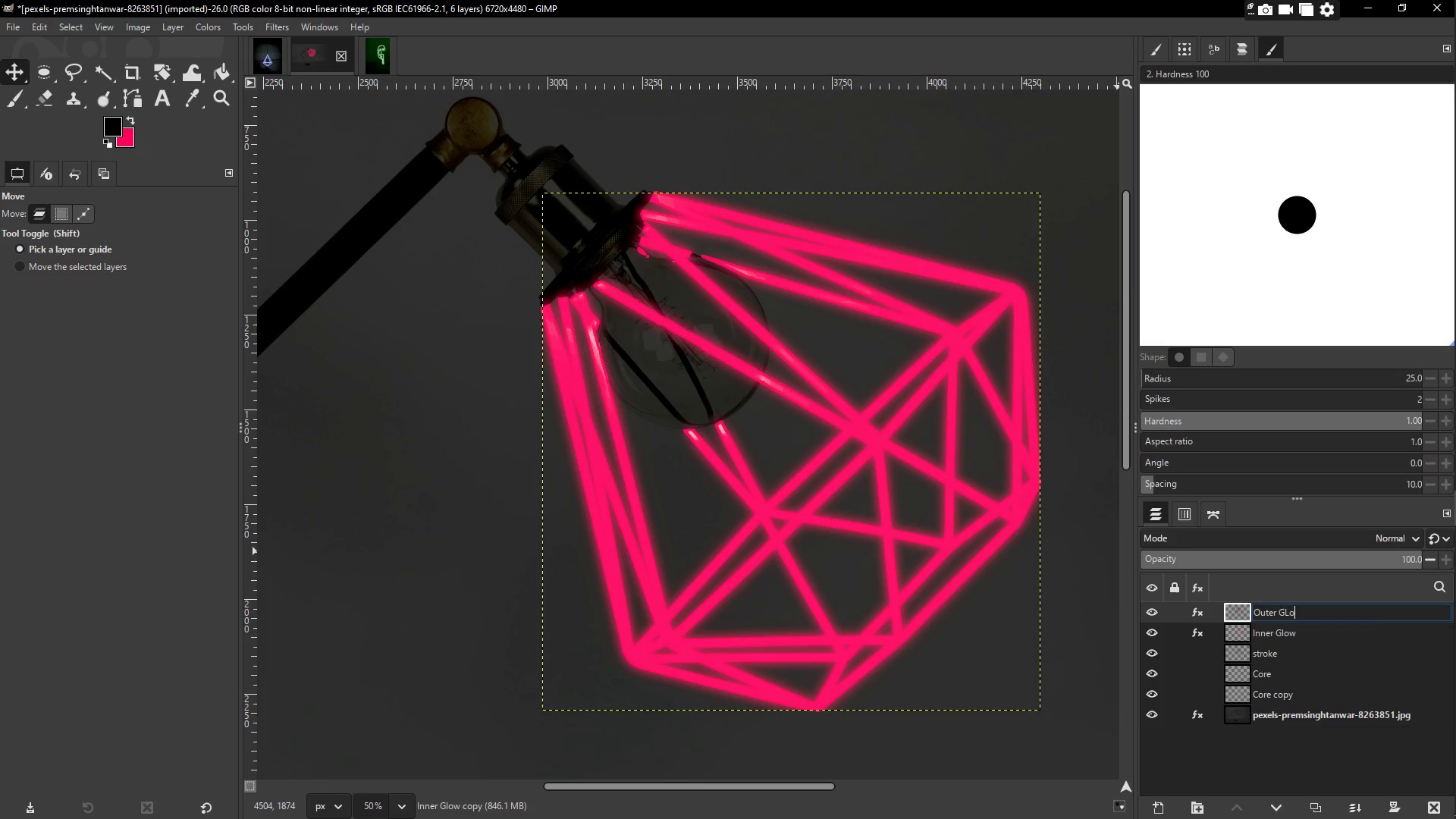 
key(Enter)
 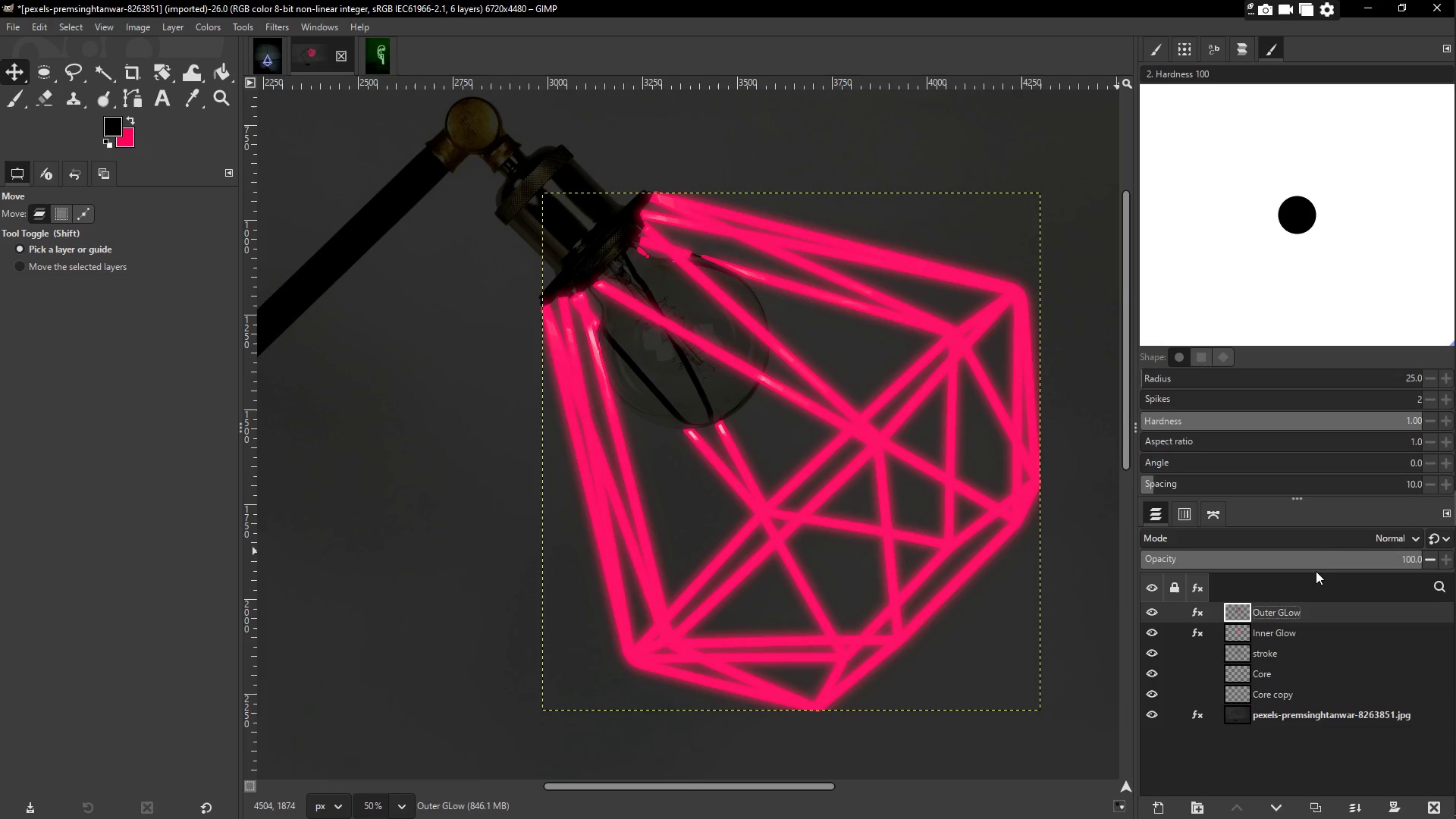 
left_click([1323, 544])
 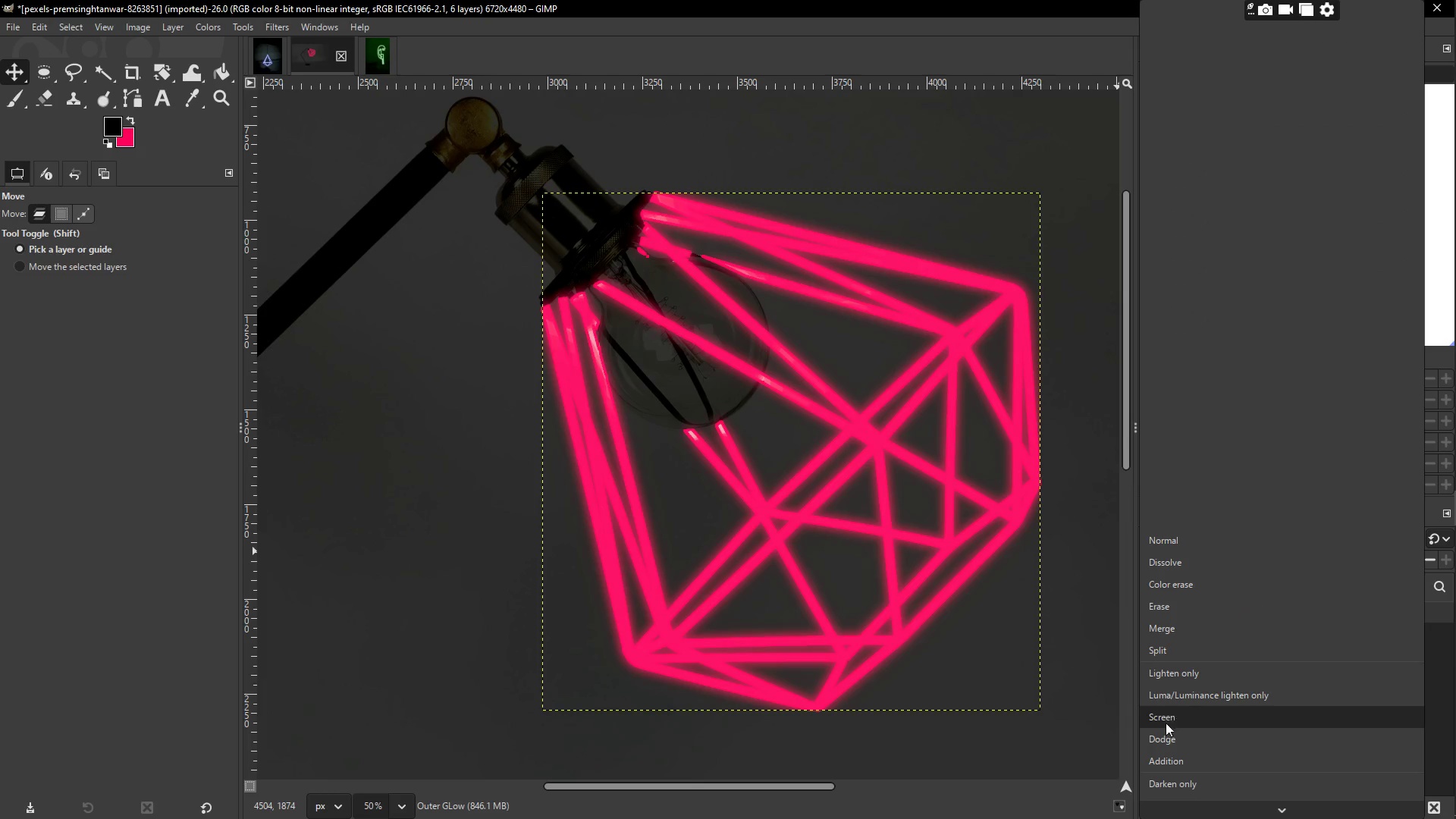 
left_click([1167, 721])
 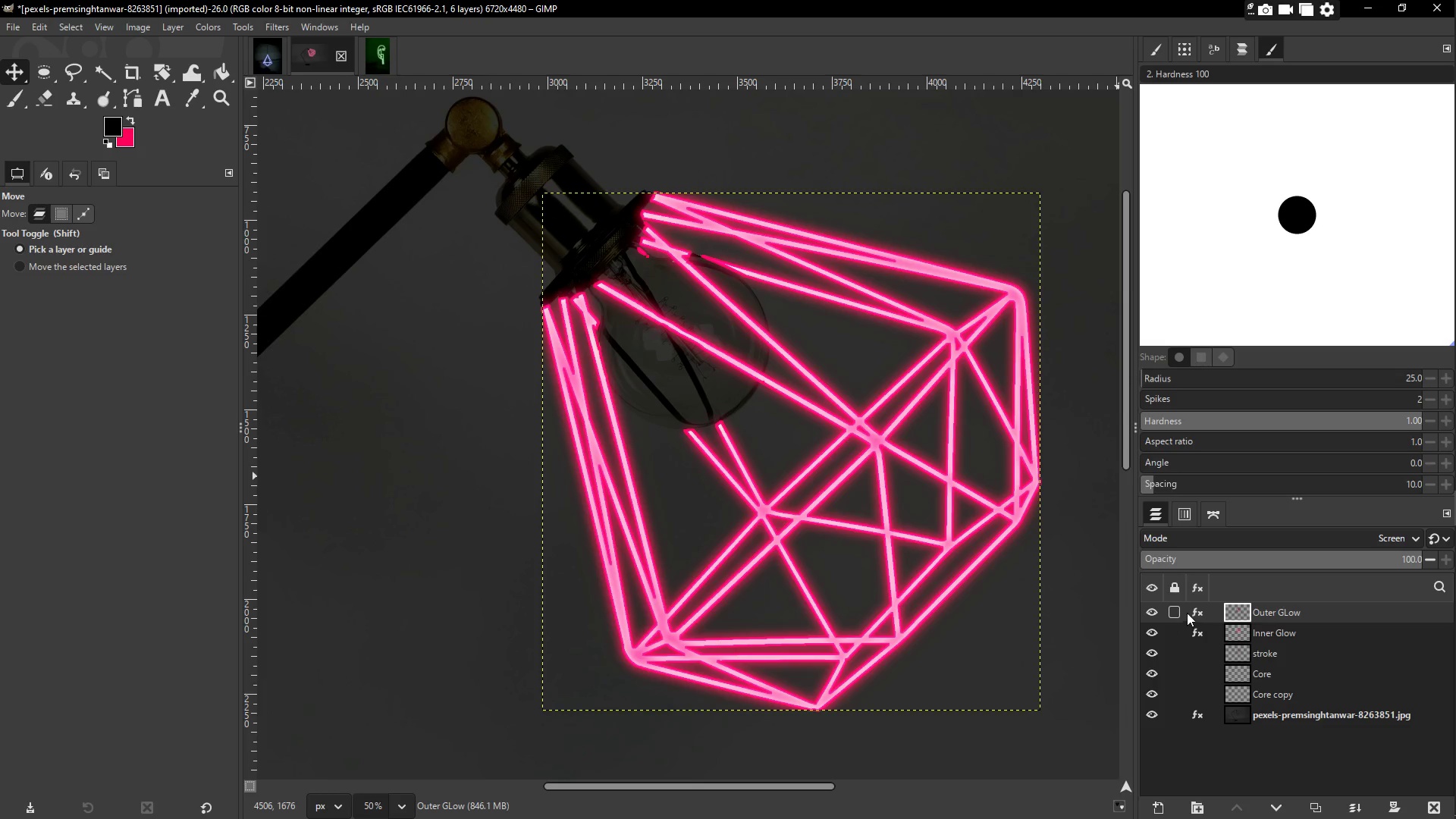 
double_click([1178, 526])
 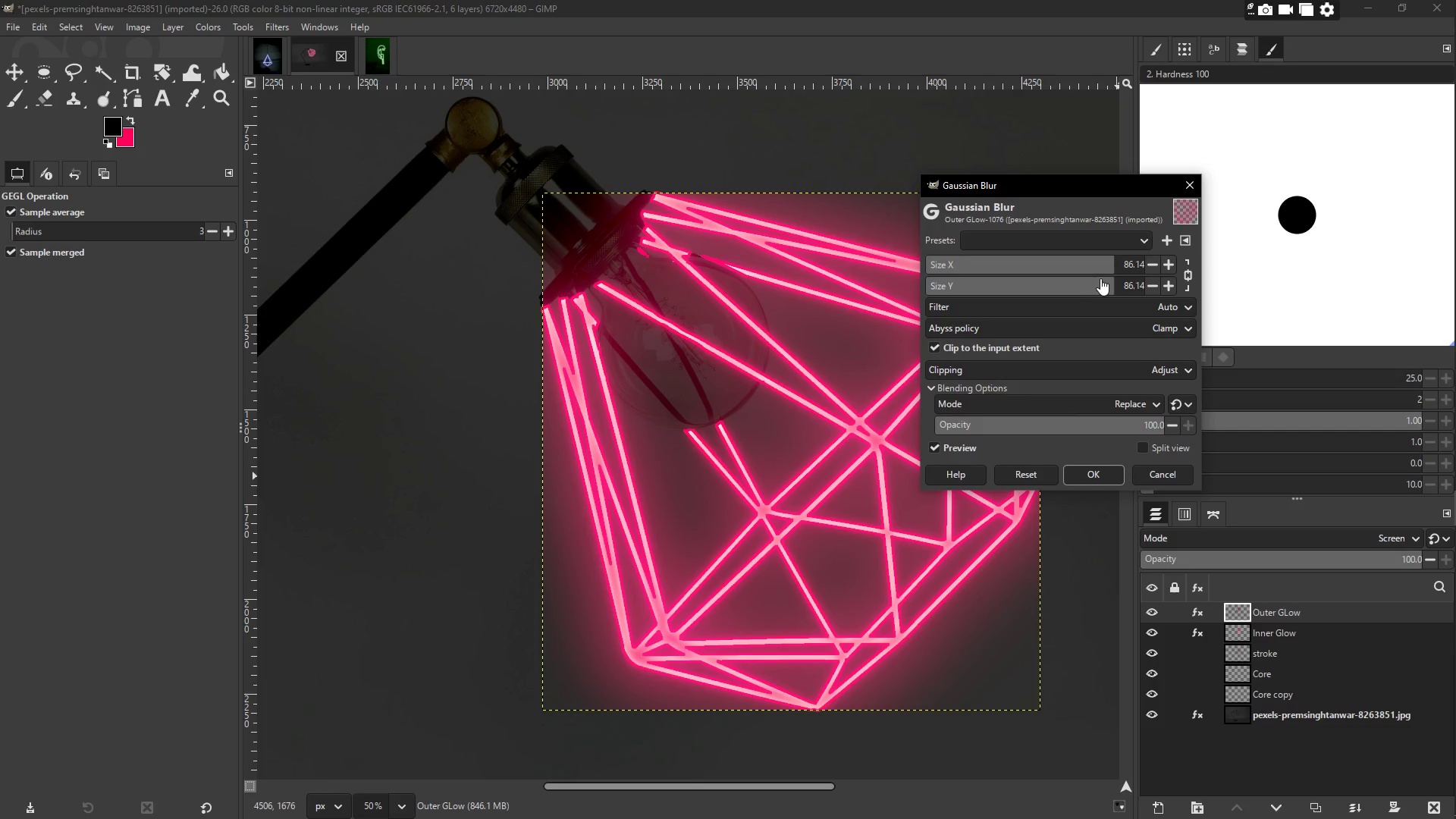 
left_click_drag(start_coordinate=[1119, 260], to_coordinate=[1148, 263])
 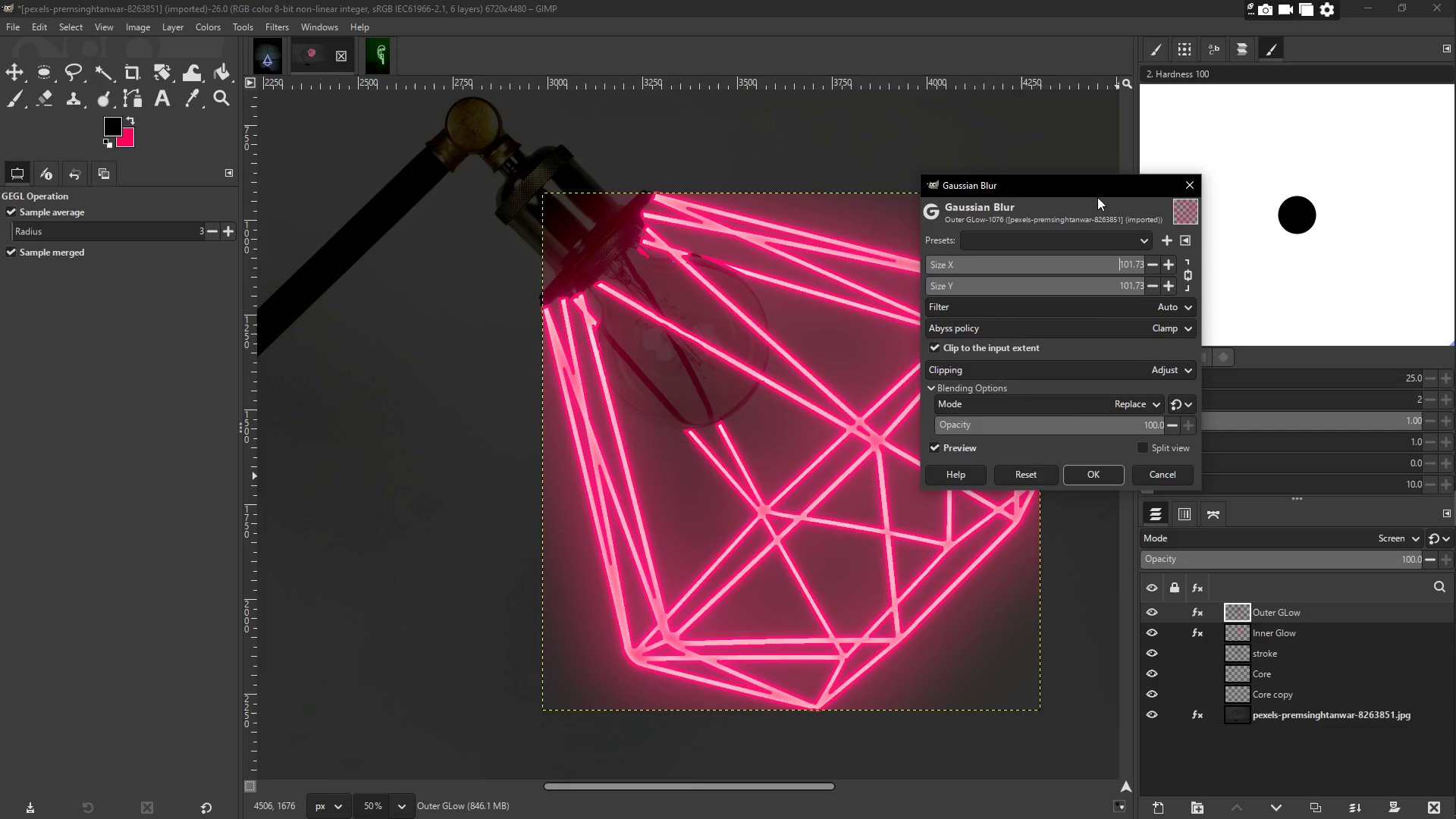 
left_click_drag(start_coordinate=[1097, 192], to_coordinate=[1293, 177])
 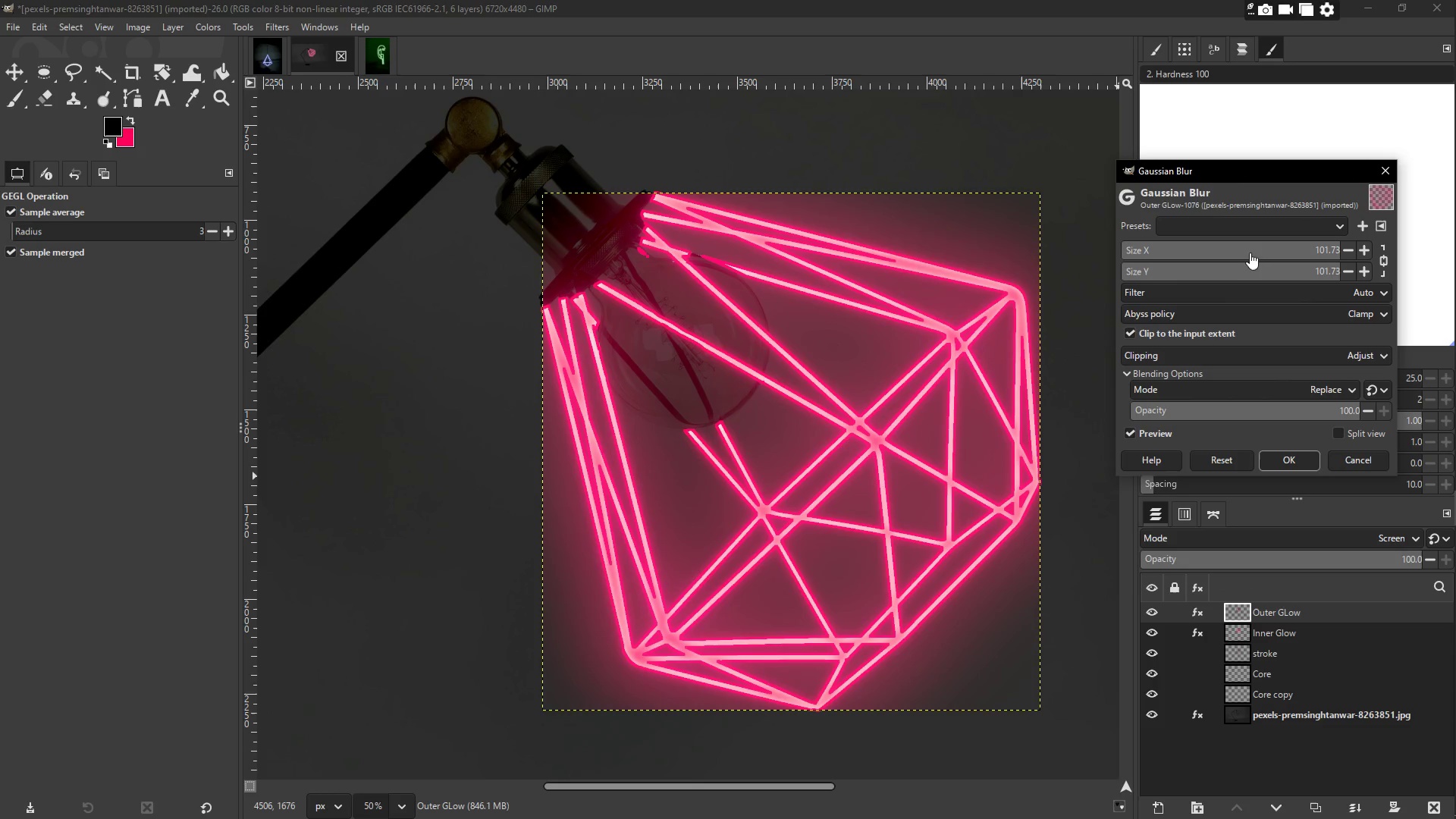 
left_click([1256, 251])
 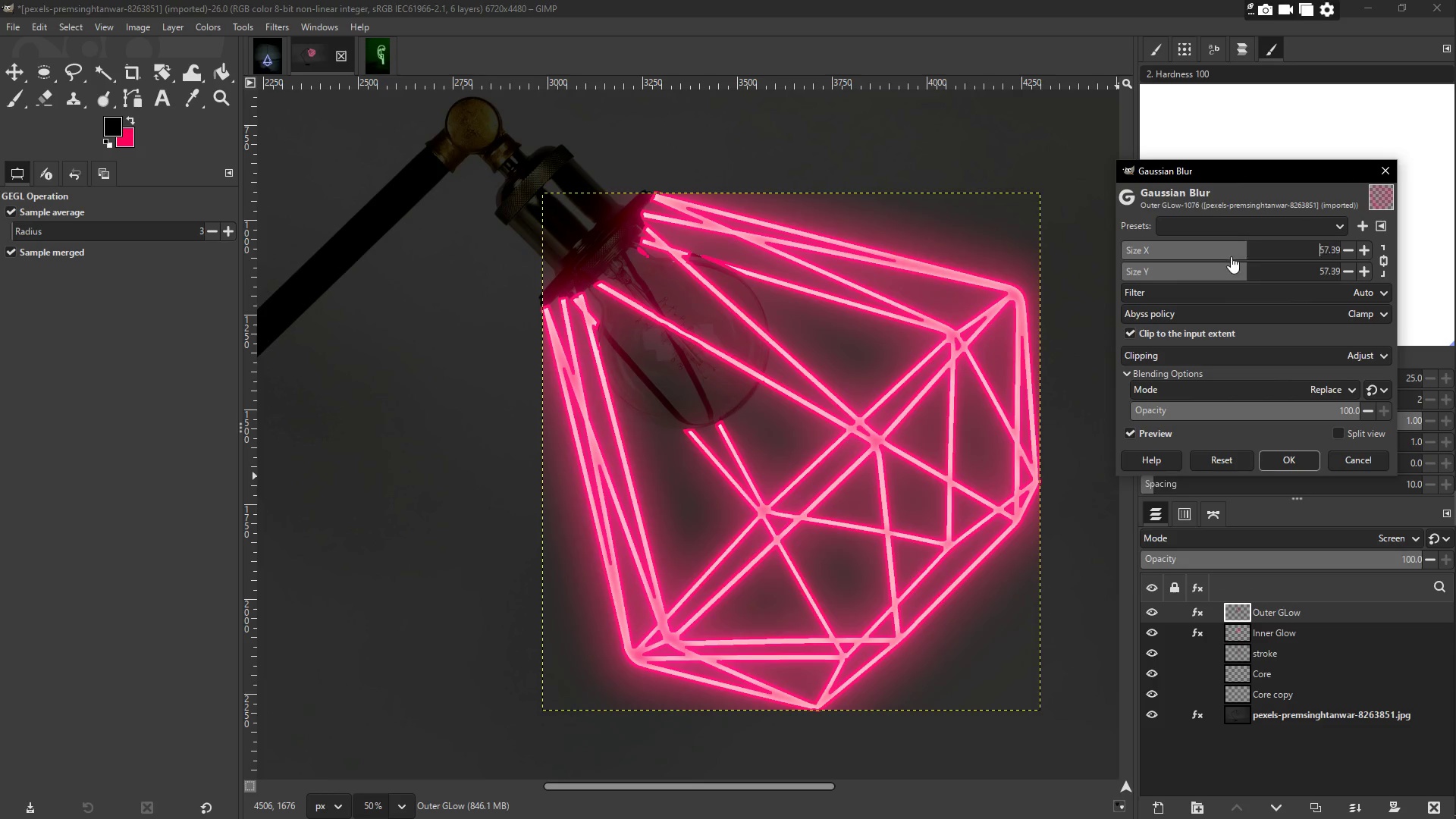 
triple_click([1219, 255])
 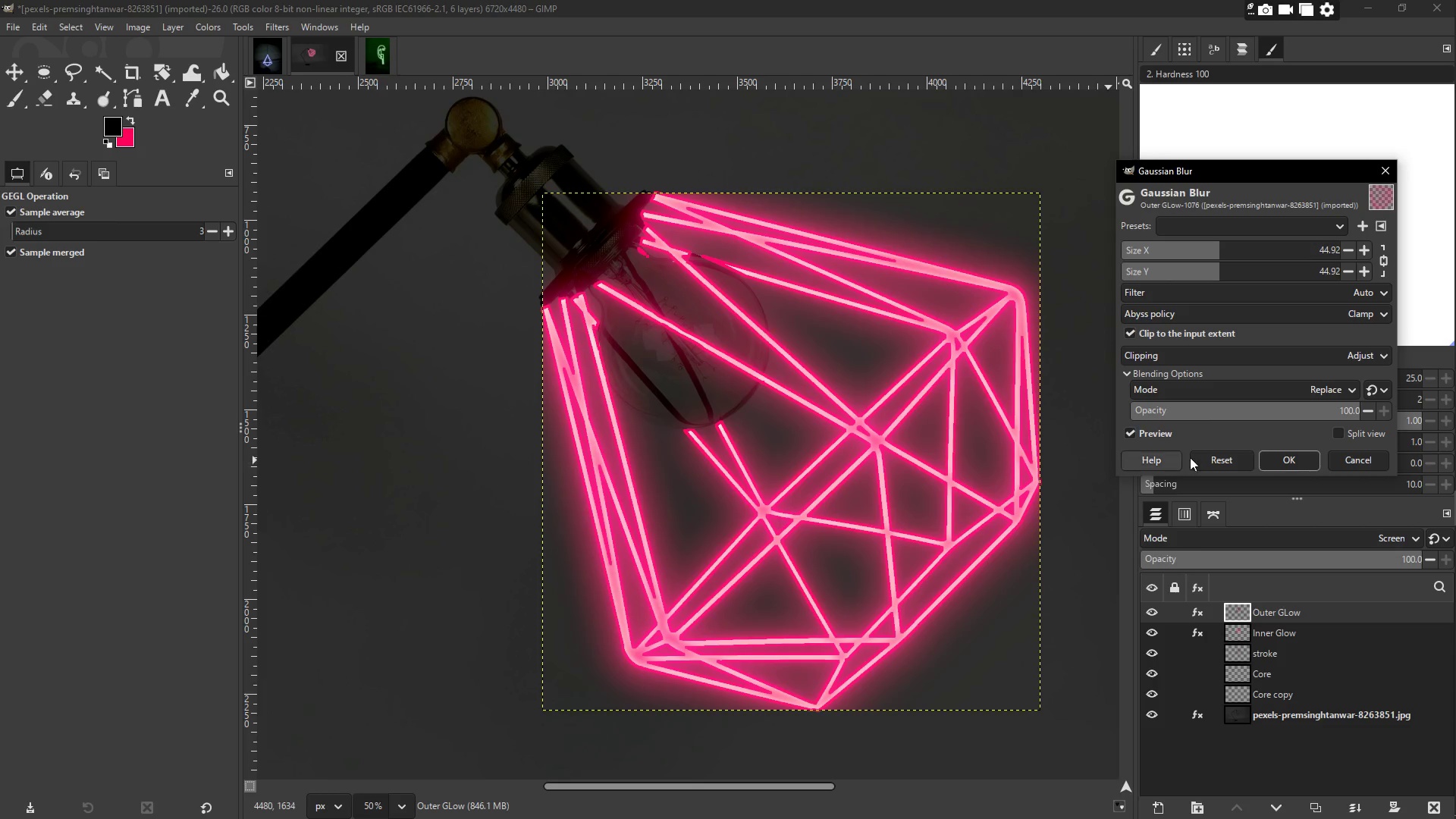 
left_click([1276, 461])
 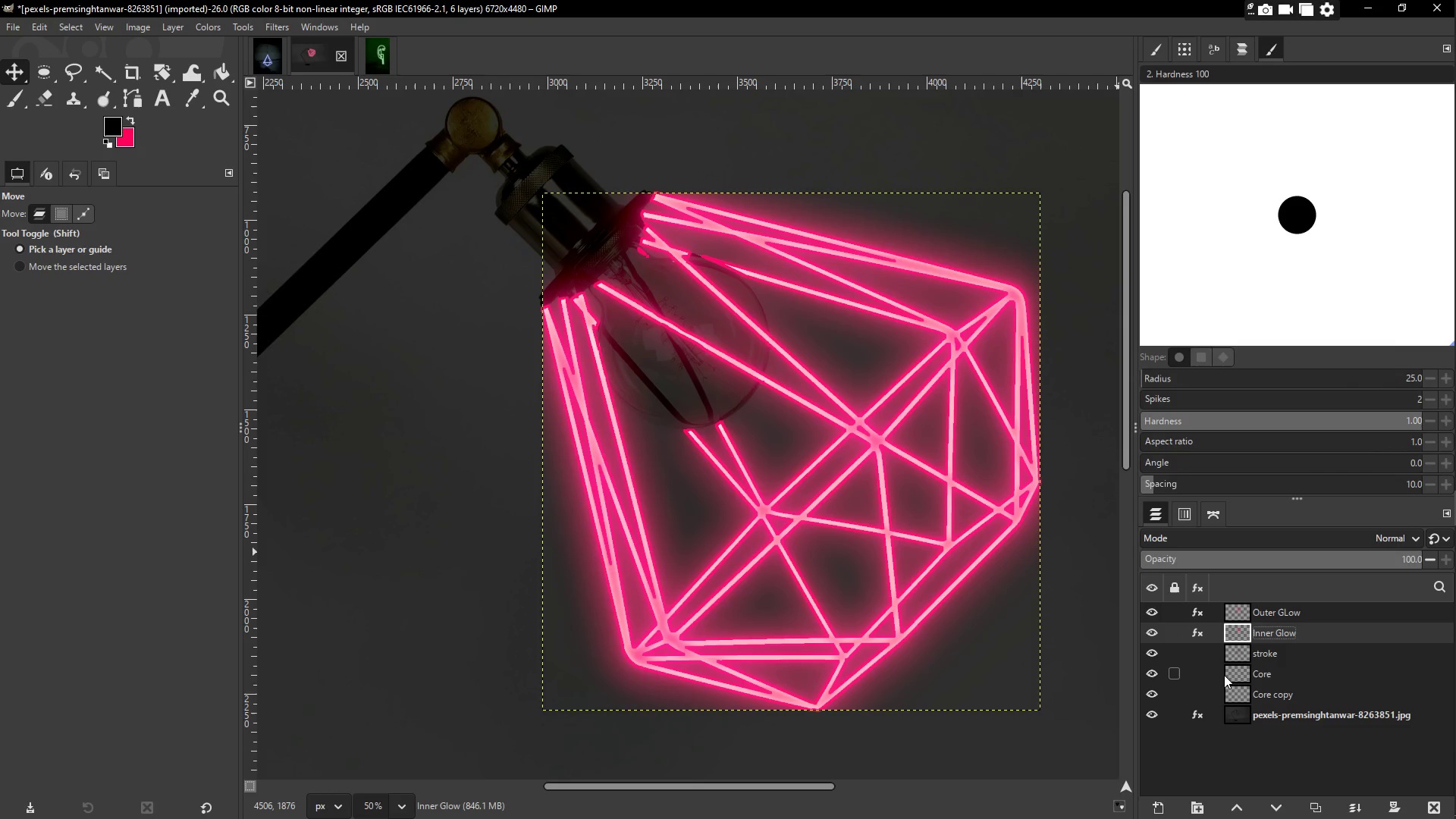 
double_click([1287, 681])
 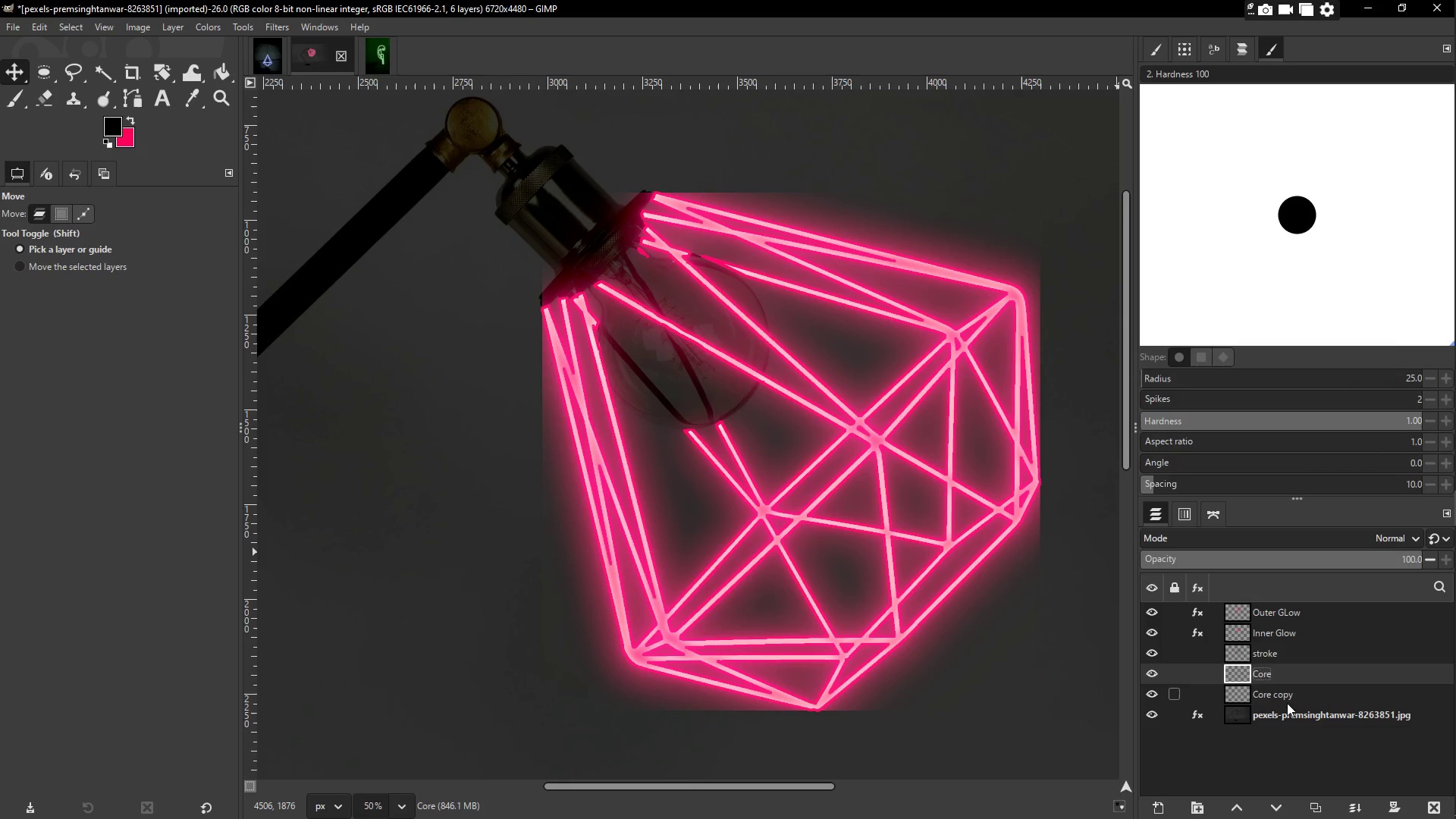 
triple_click([1289, 692])
 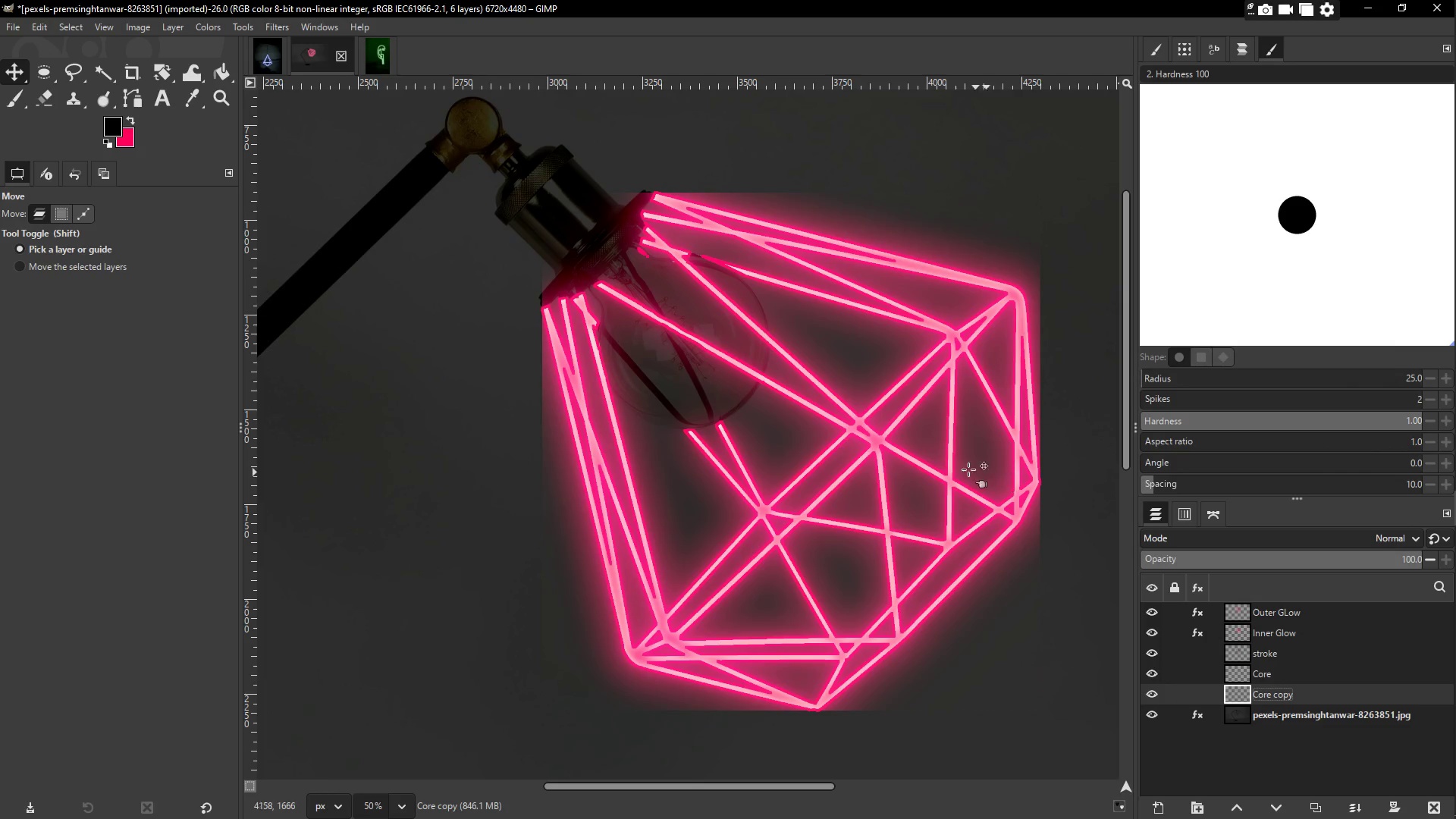 
hold_key(key=Space, duration=0.66)
 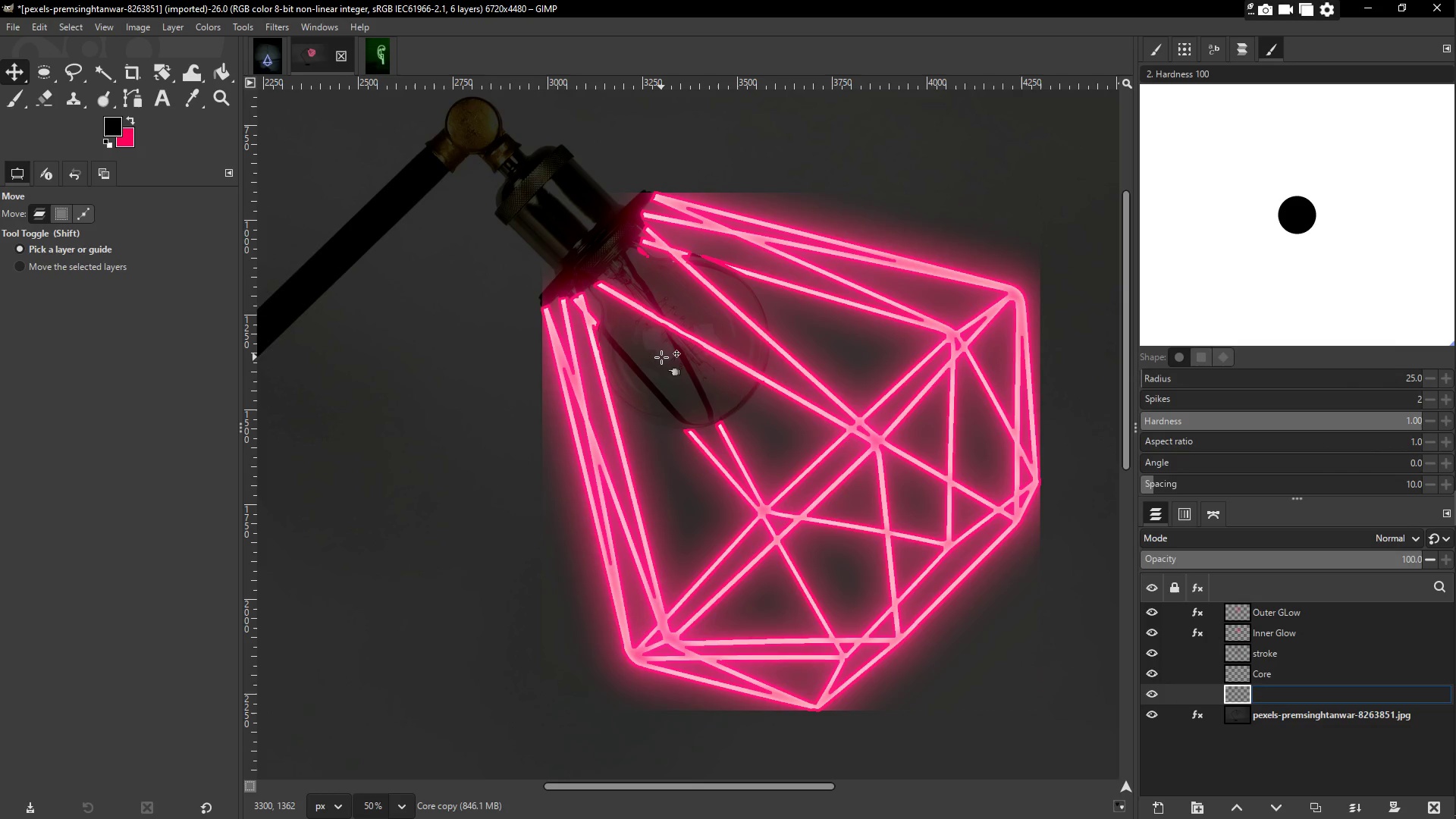 
key(Control+Z)
 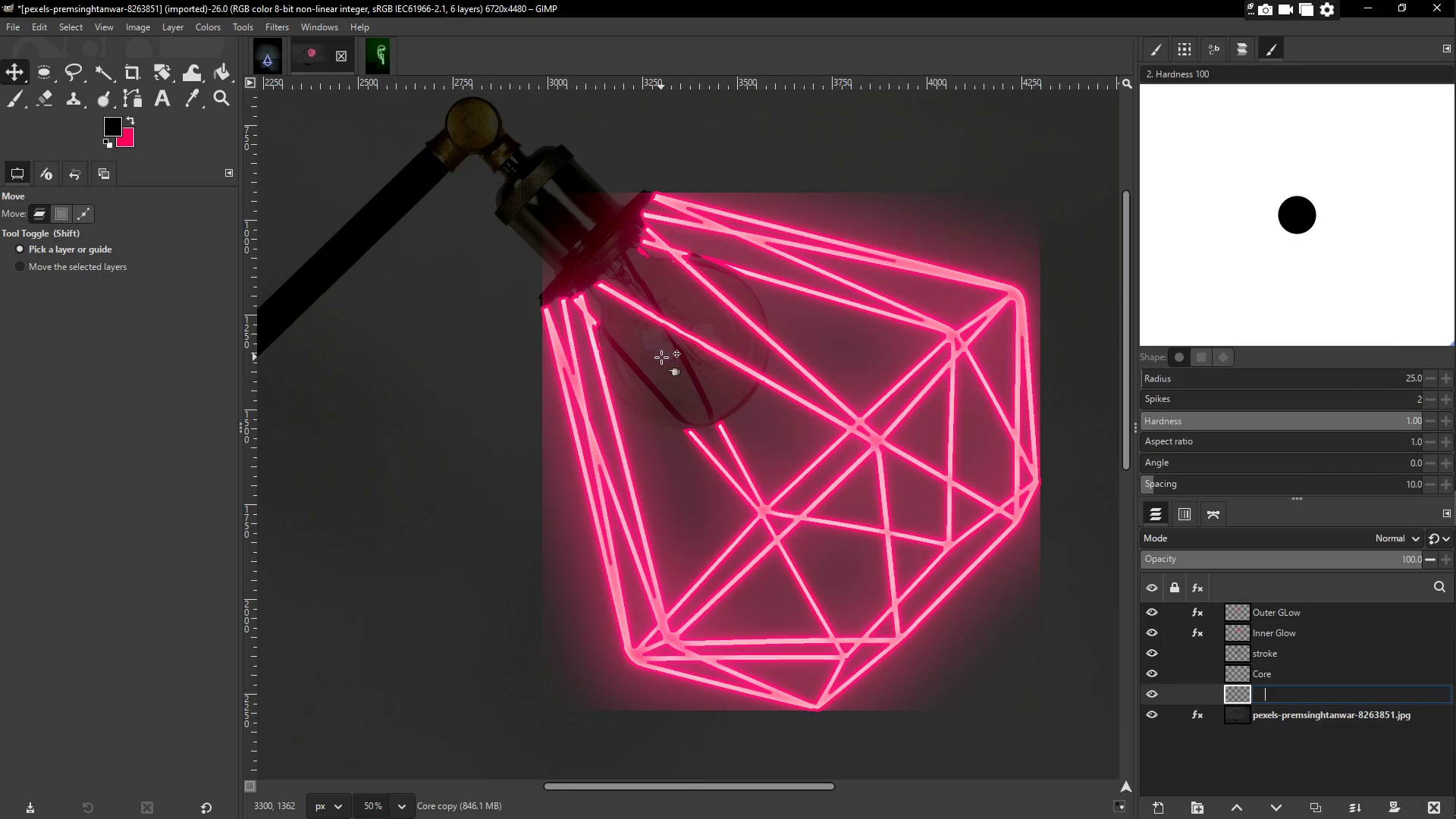 
key(Control+Z)
 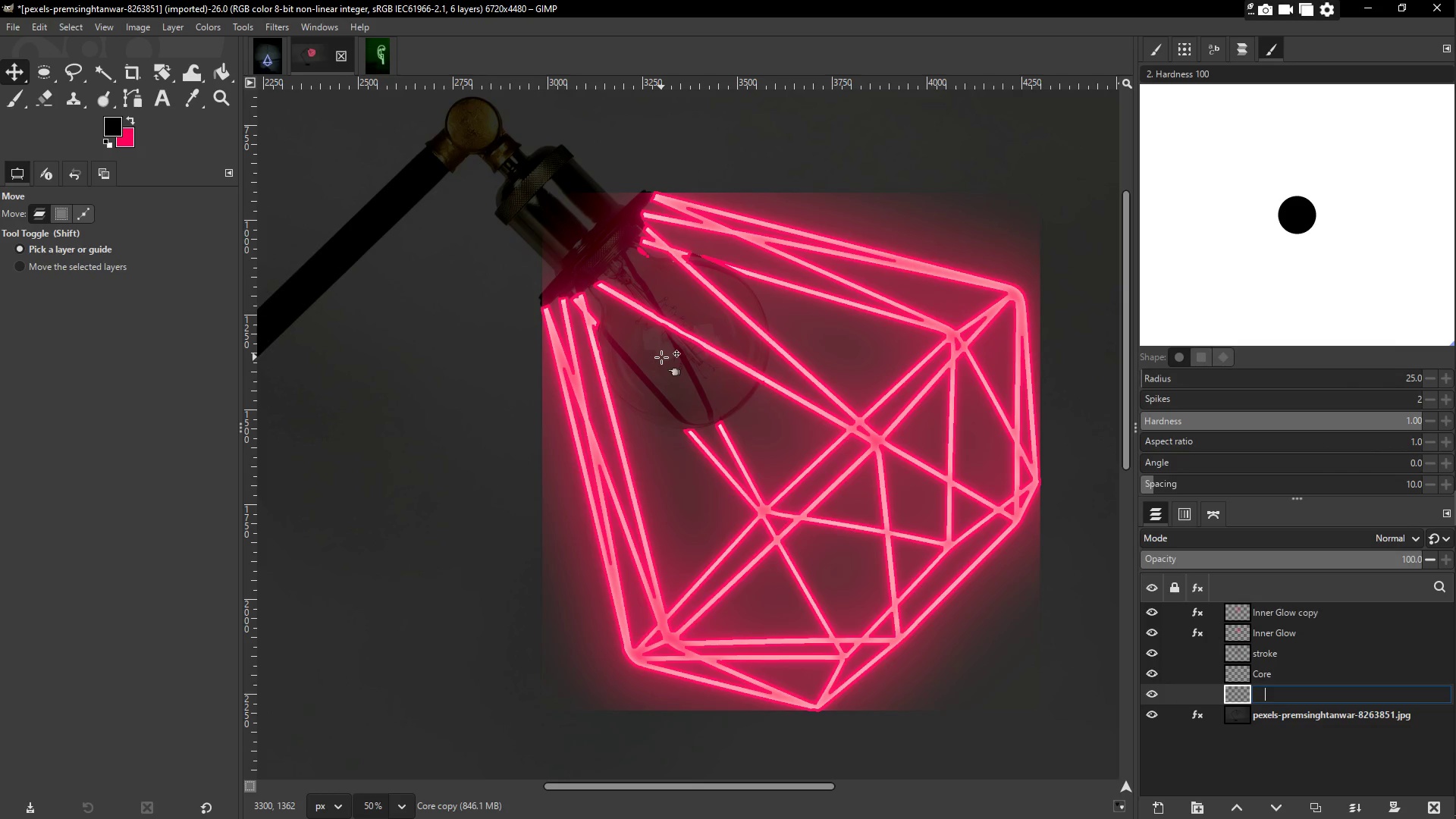 
key(Control+Z)
 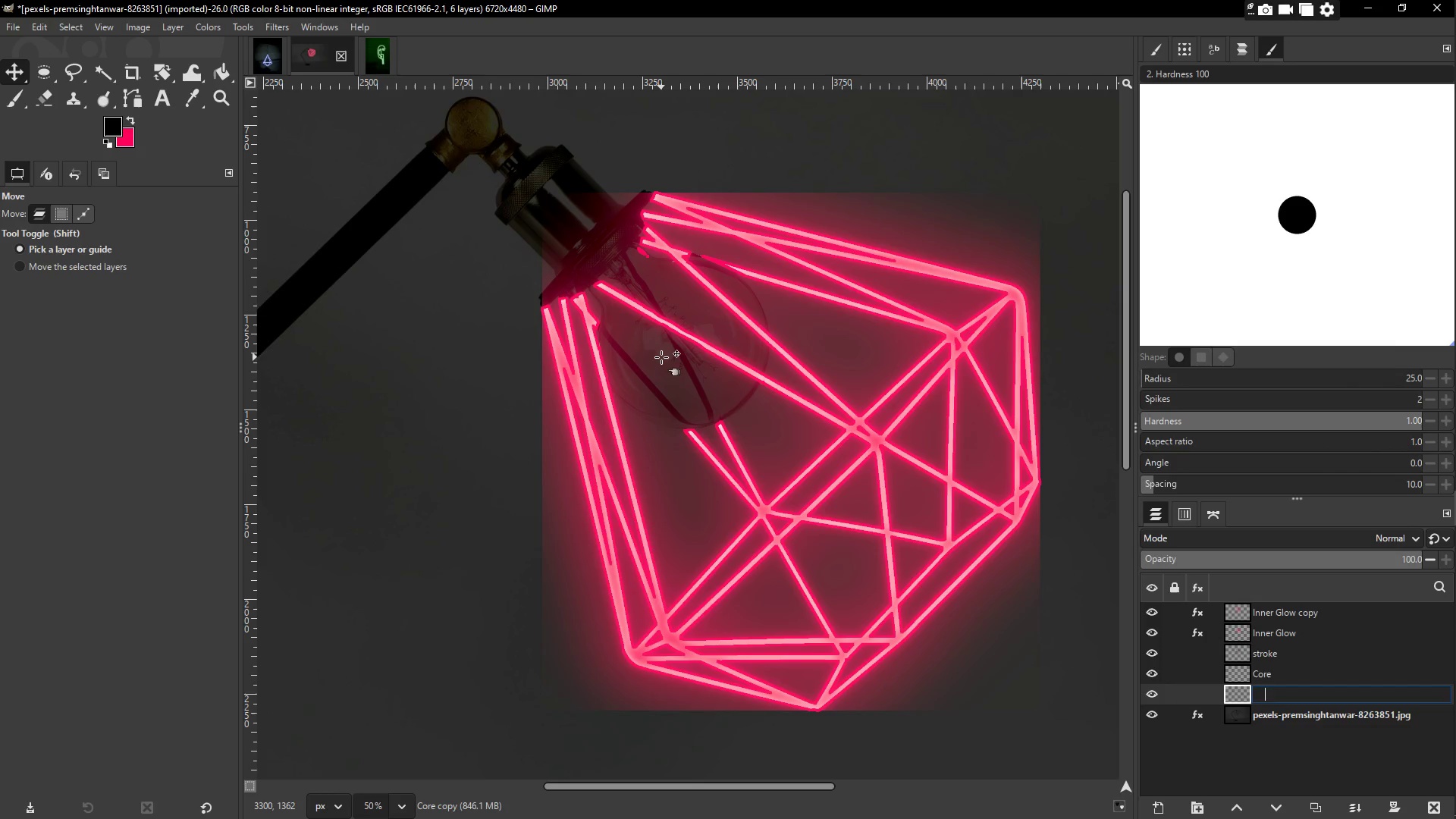 
key(Control+Z)
 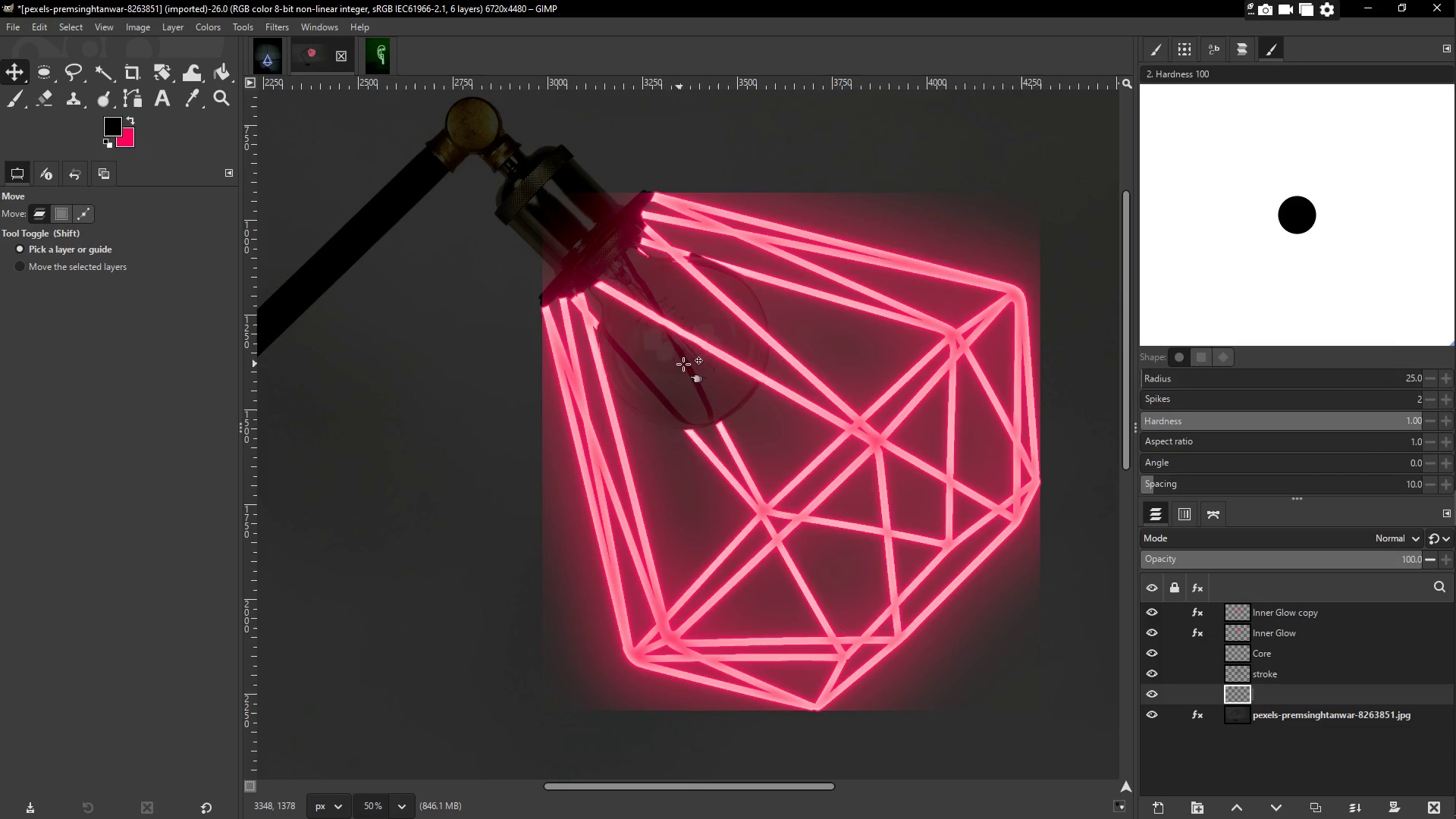 
key(Control+Z)
 